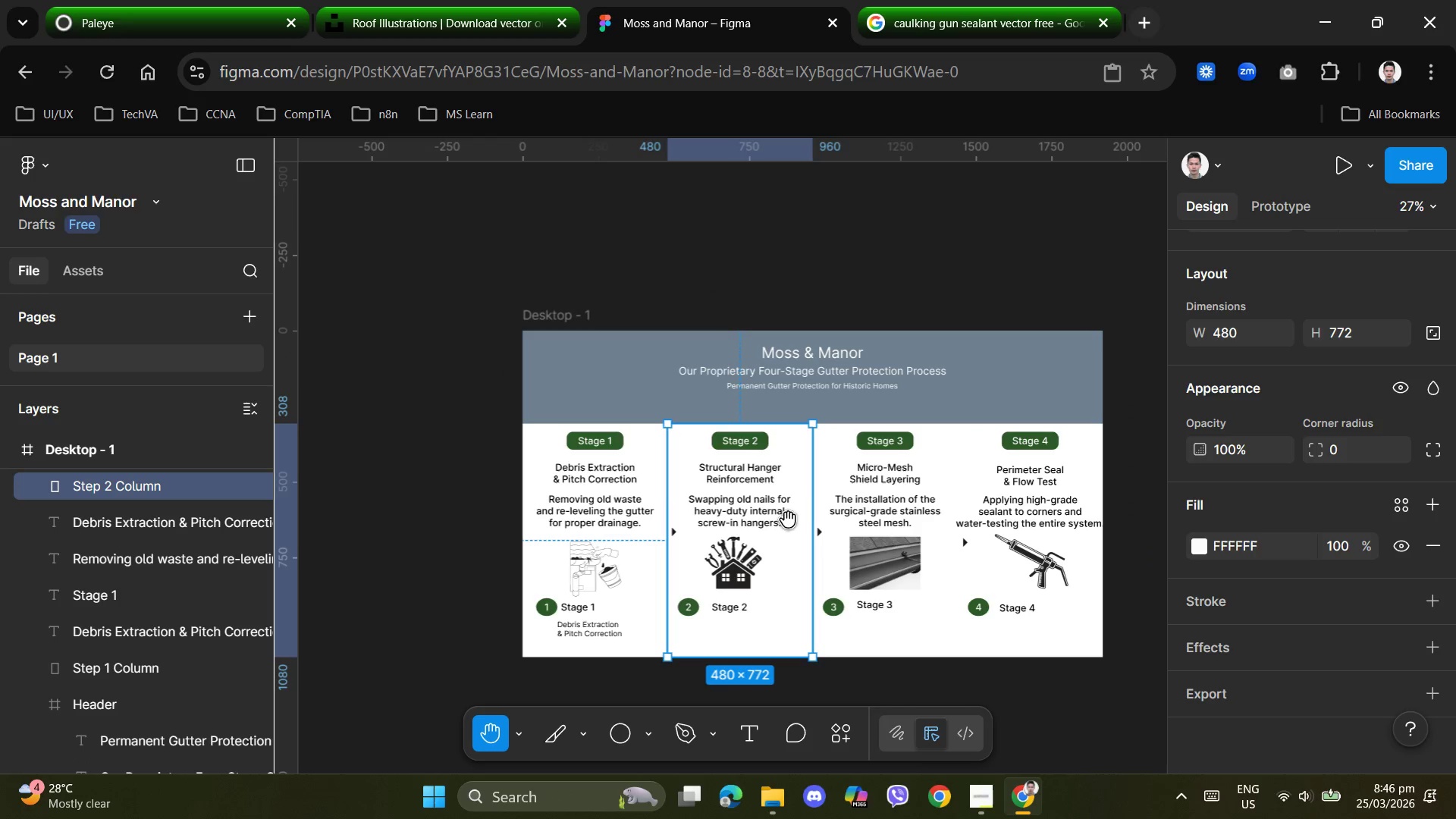 
left_click_drag(start_coordinate=[789, 521], to_coordinate=[723, 363])
 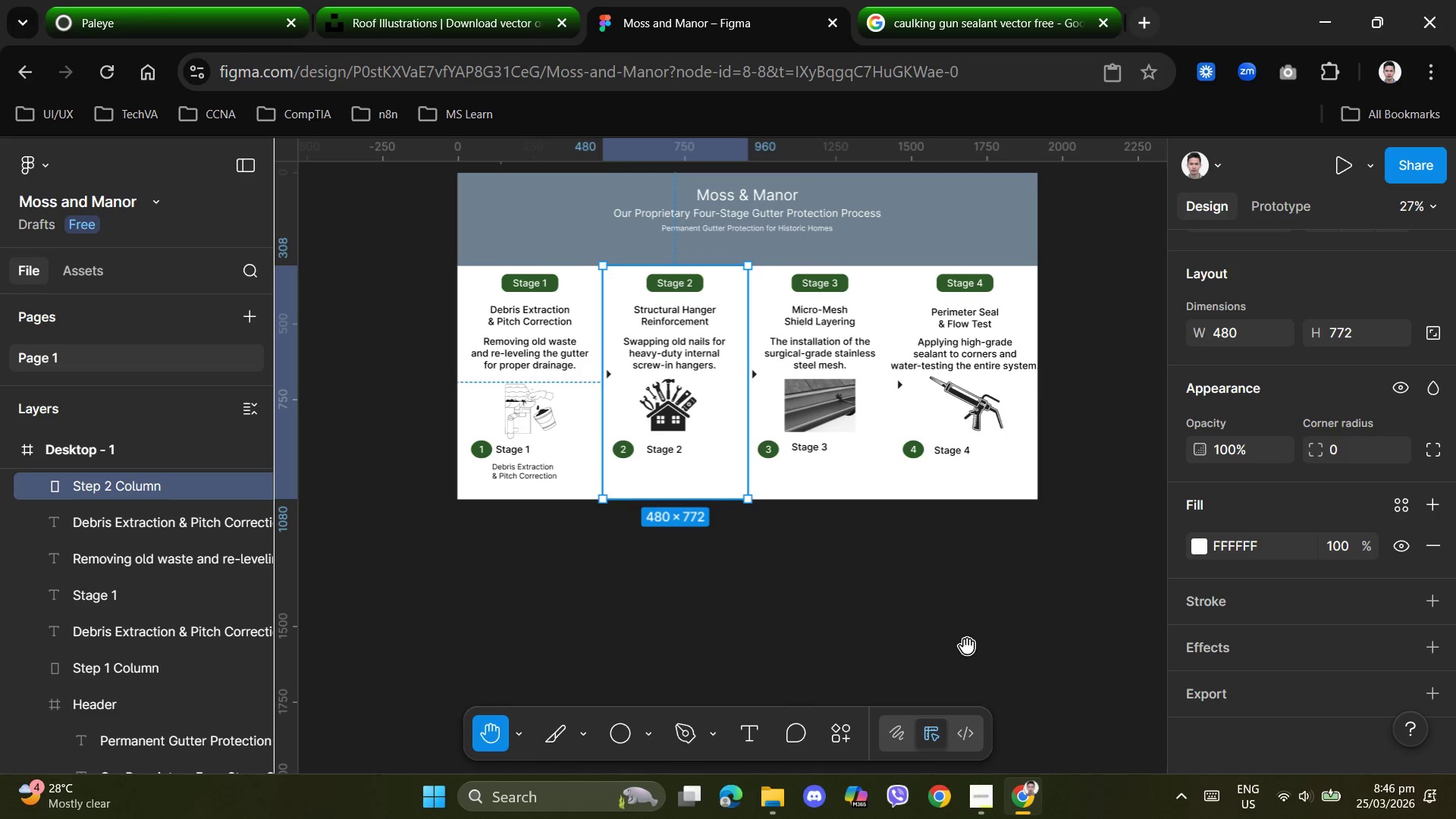 
hold_key(key=ControlLeft, duration=1.11)
 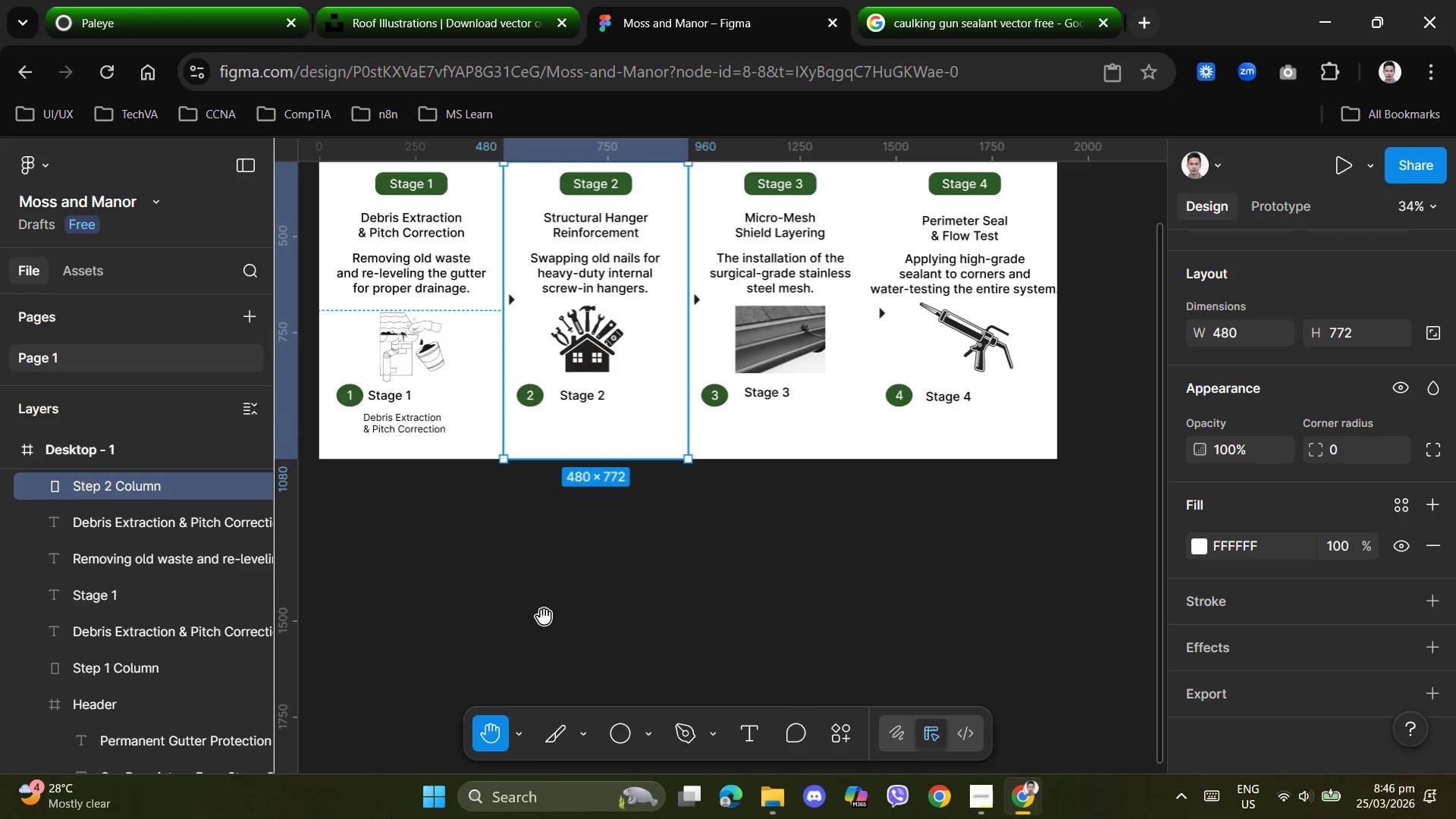 
hold_key(key=ControlLeft, duration=1.98)
left_click([714, 617])
 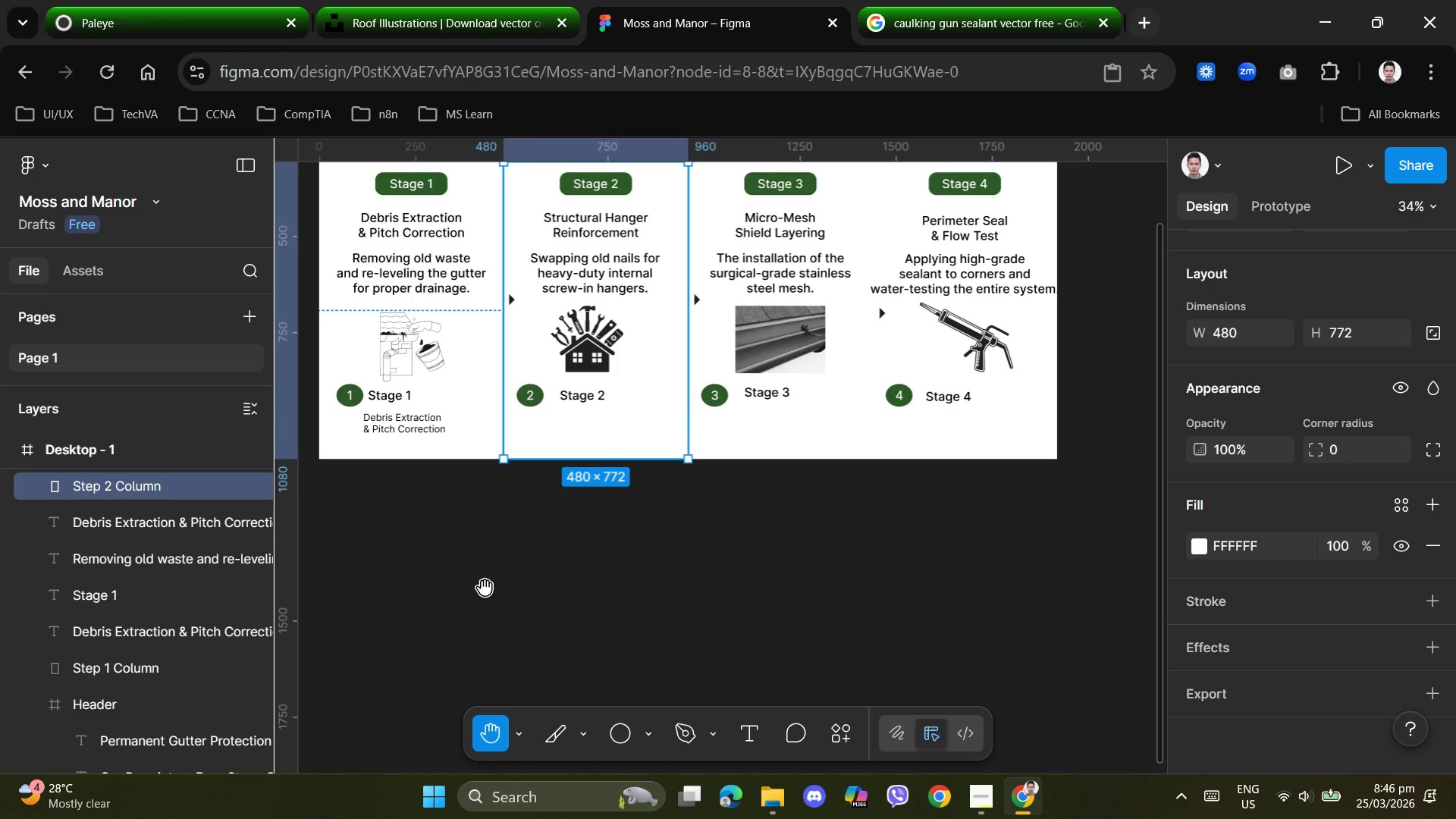 
scroll: coordinate [967, 646], scroll_direction: up, amount: 6.0
 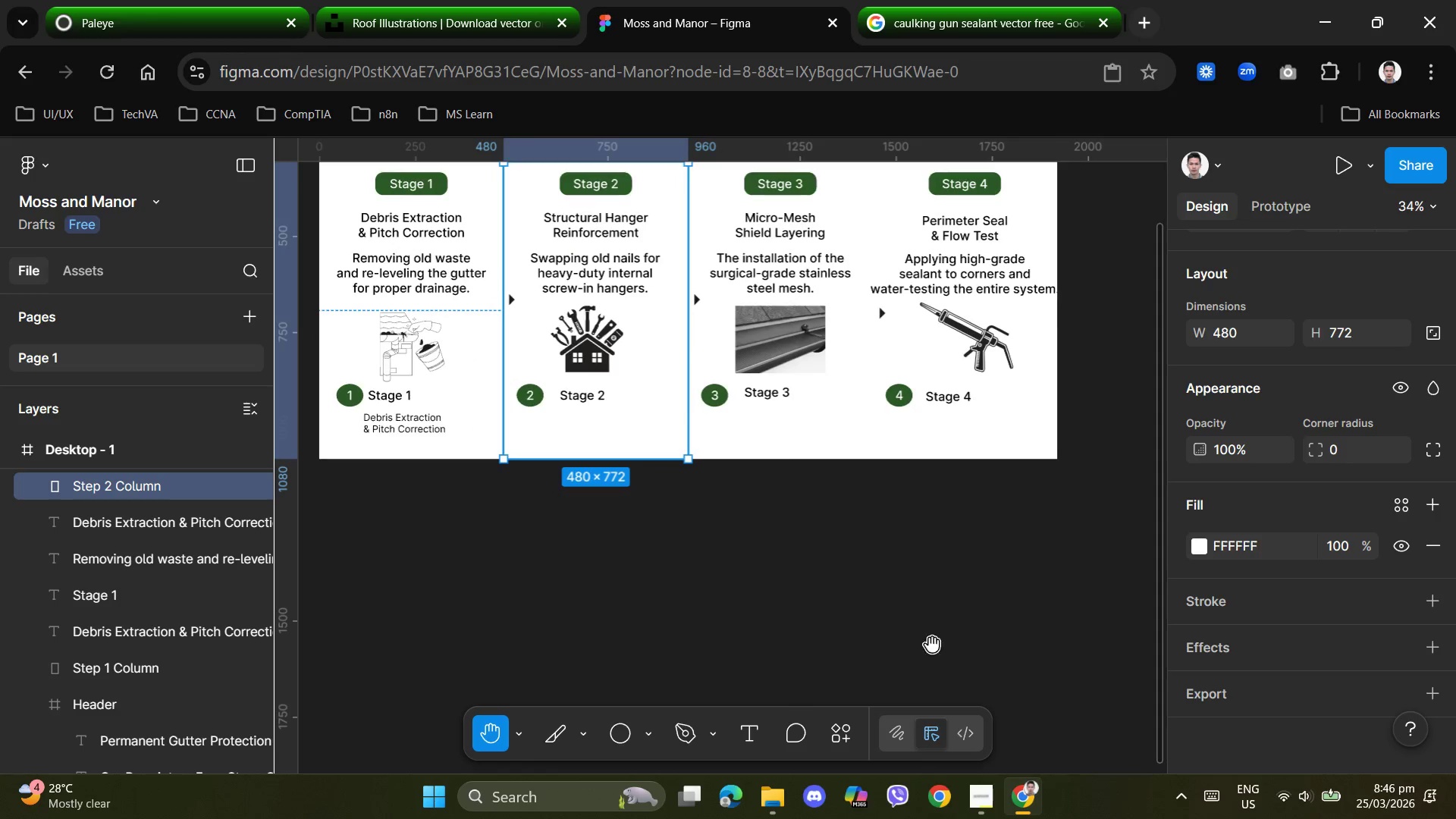 
left_click_drag(start_coordinate=[482, 587], to_coordinate=[614, 660])
 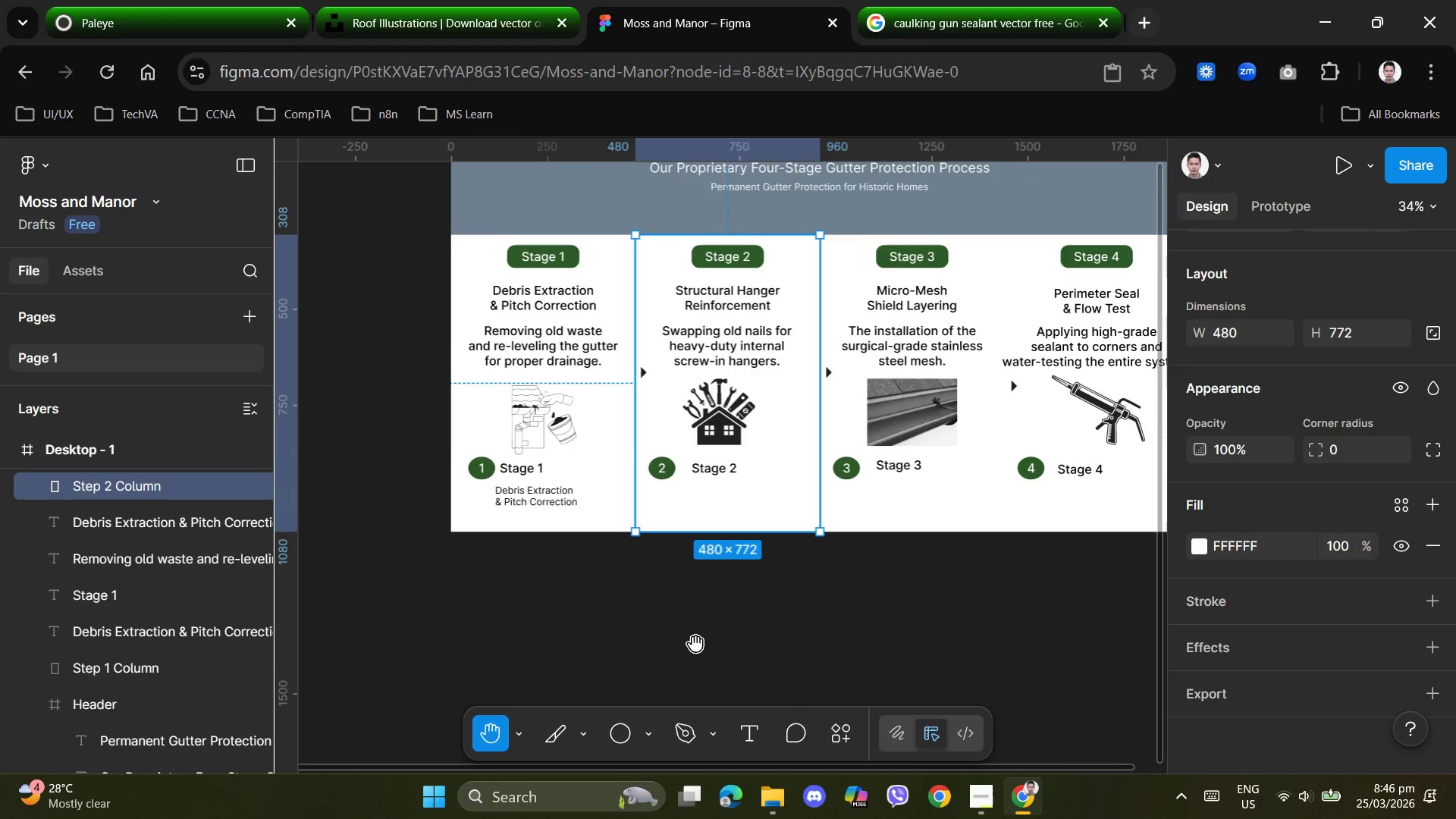 
hold_key(key=ControlLeft, duration=0.58)
 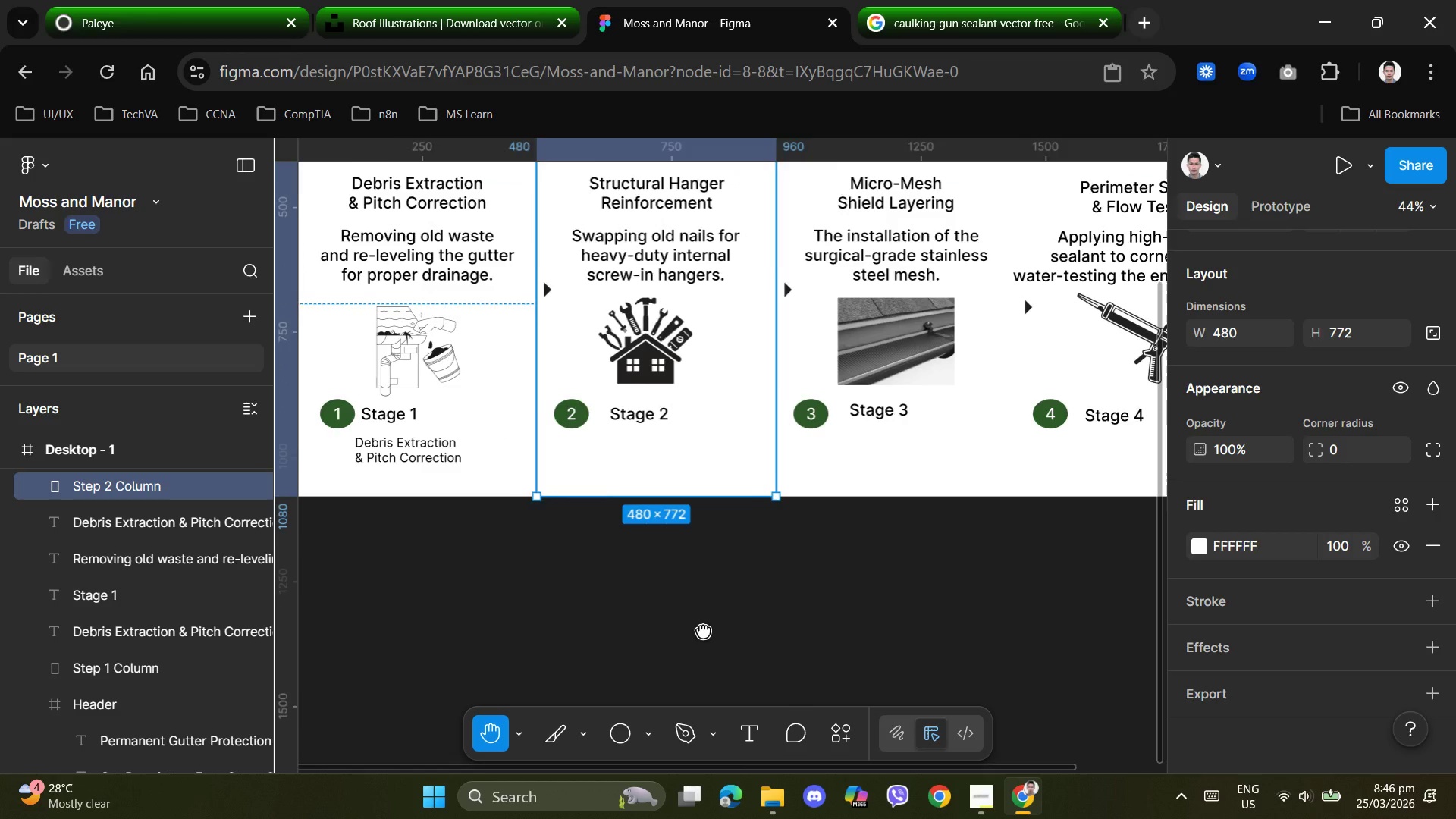 
left_click_drag(start_coordinate=[786, 631], to_coordinate=[701, 636])
 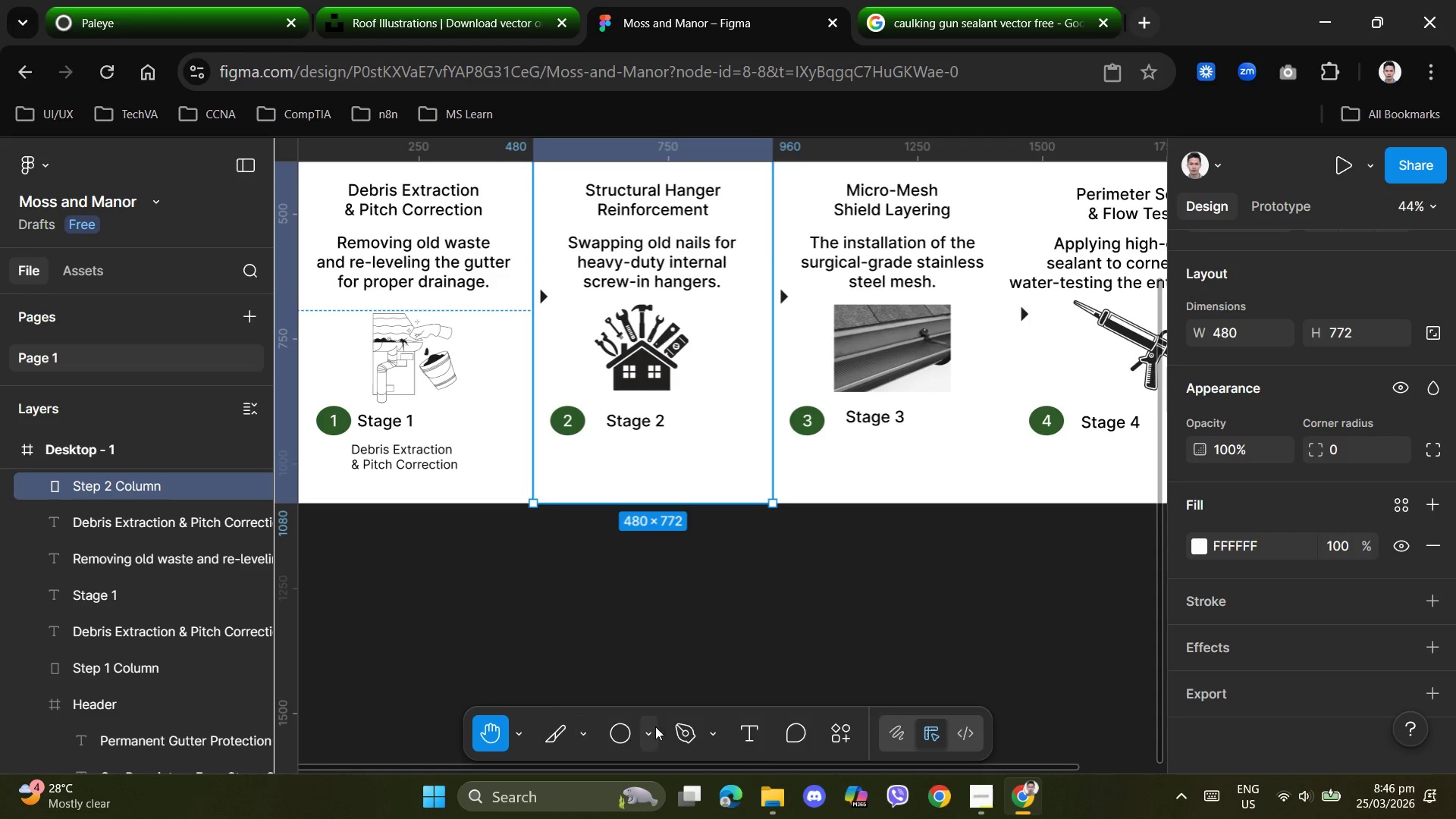 
scroll: coordinate [695, 644], scroll_direction: up, amount: 5.0
 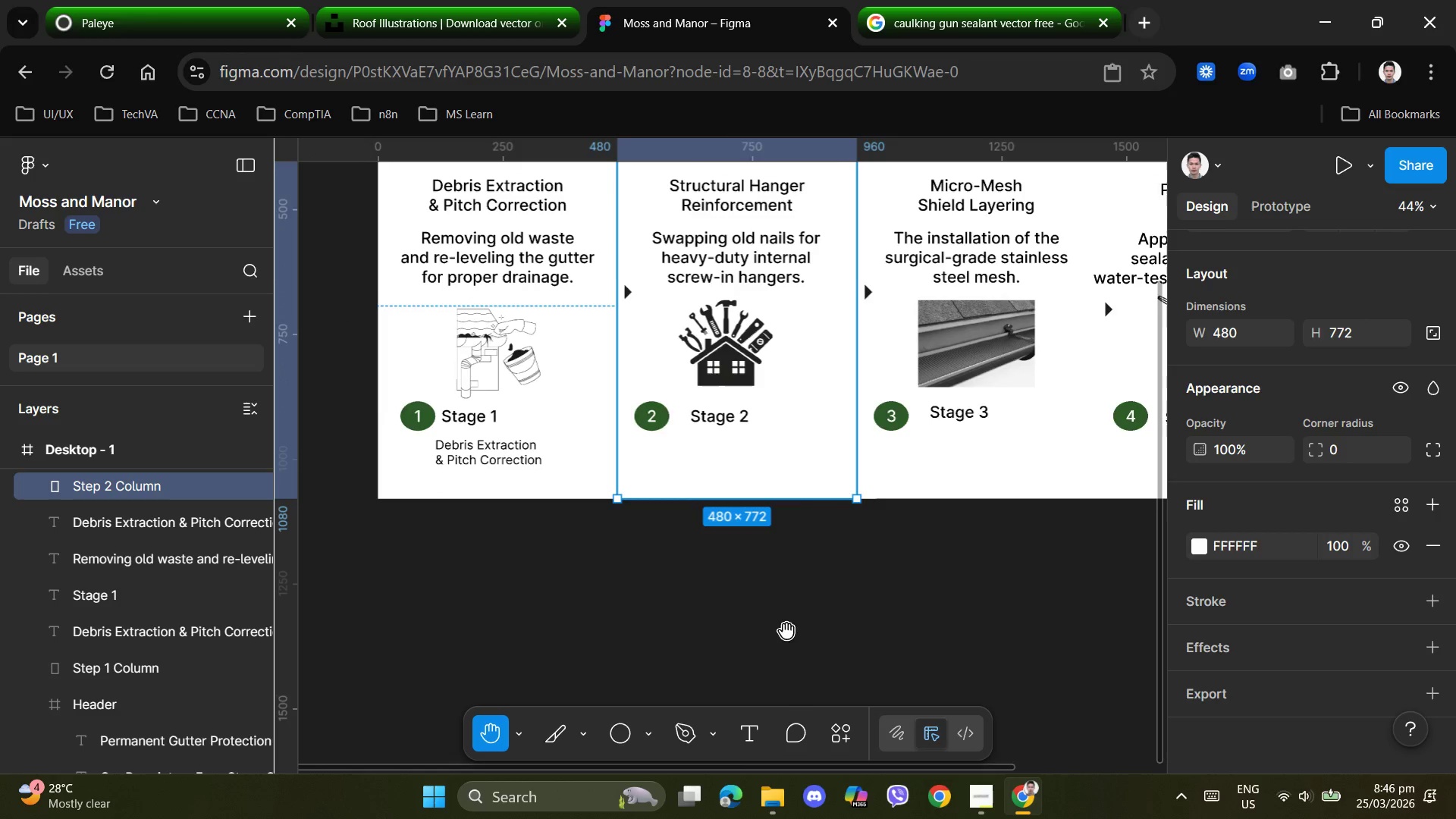 
left_click([755, 735])
 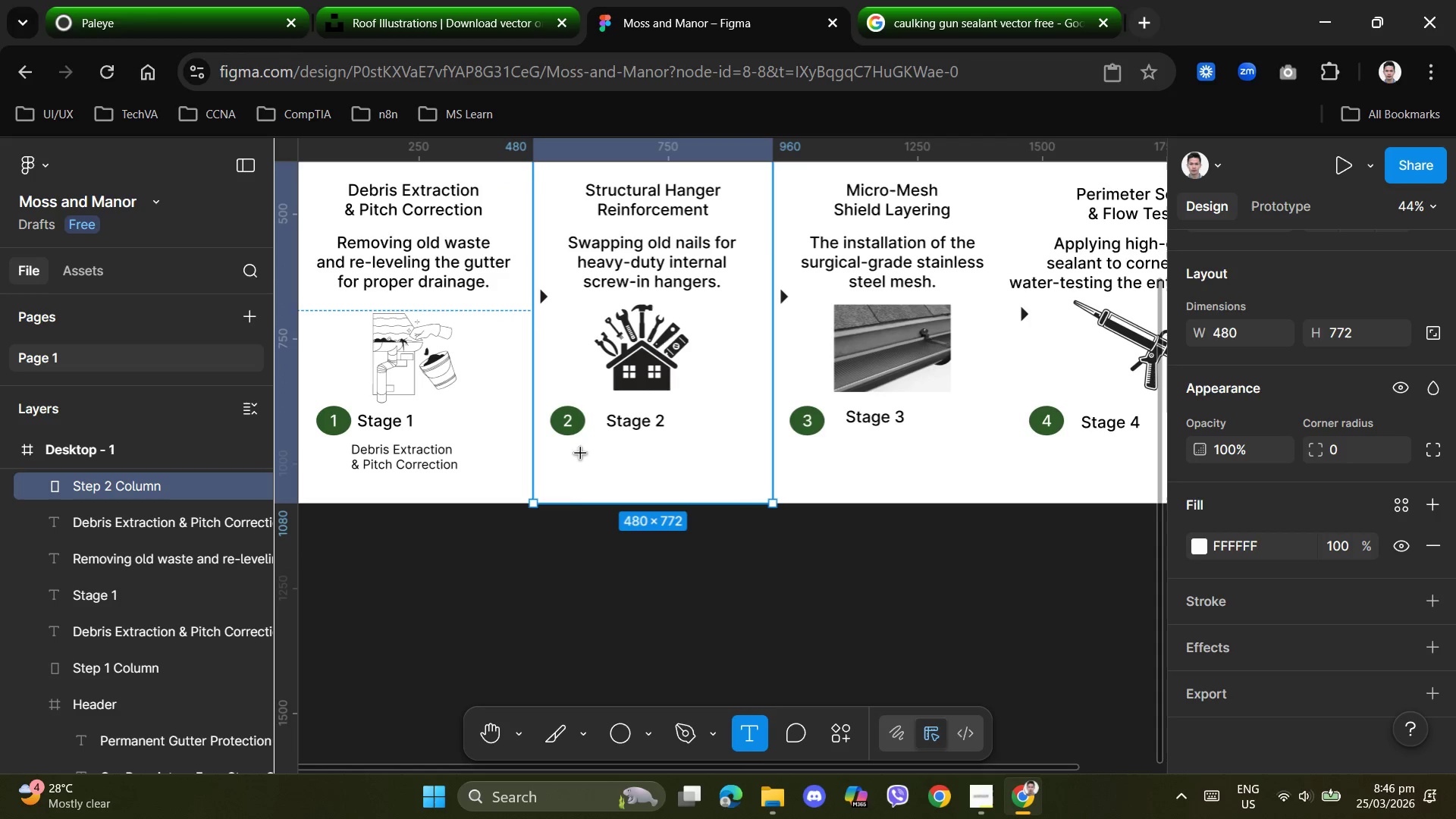 
left_click([577, 455])
 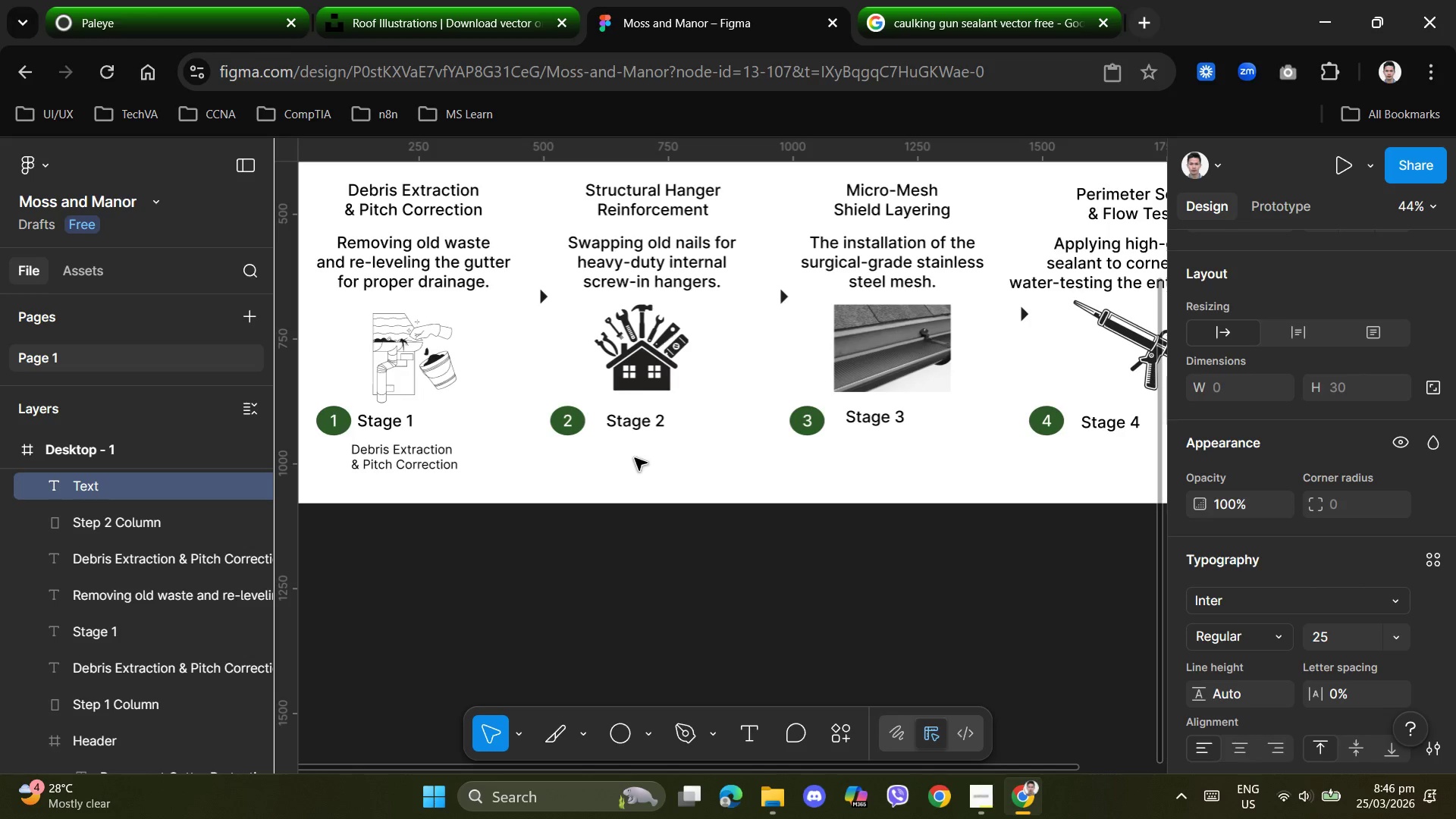 
type(Structural Hanger)
 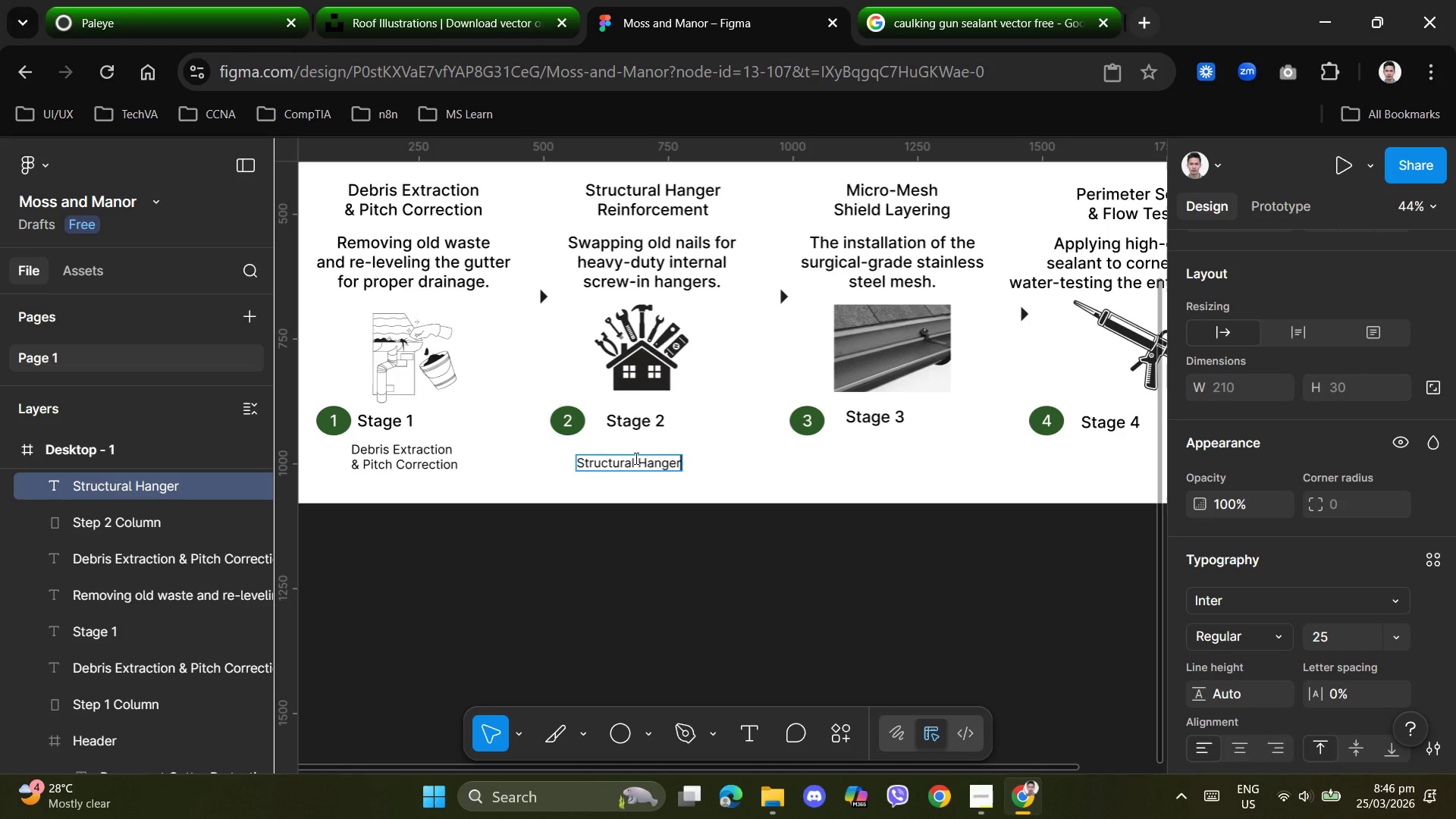 
key(Enter)
 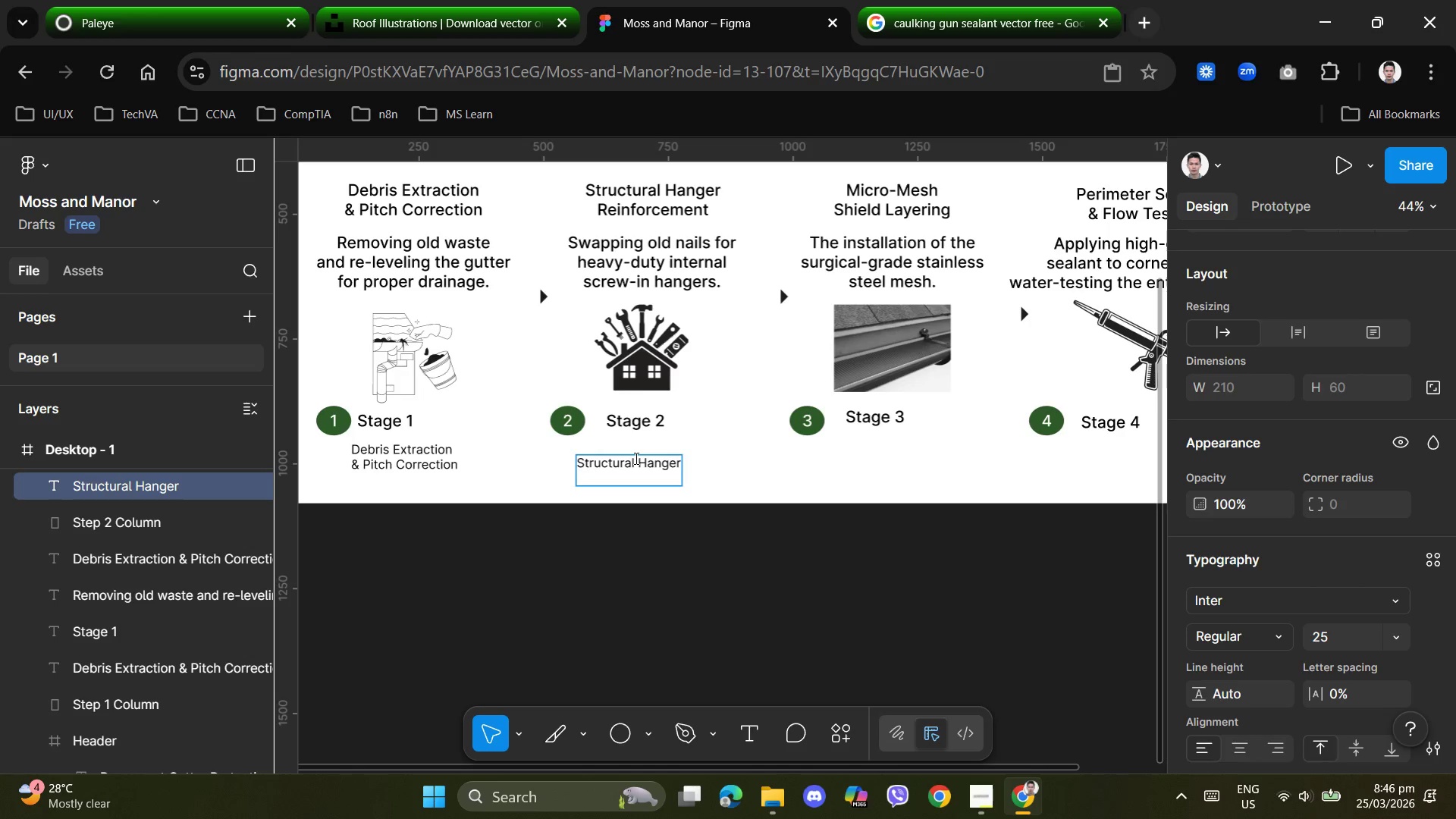 
type(Reinforcement)
 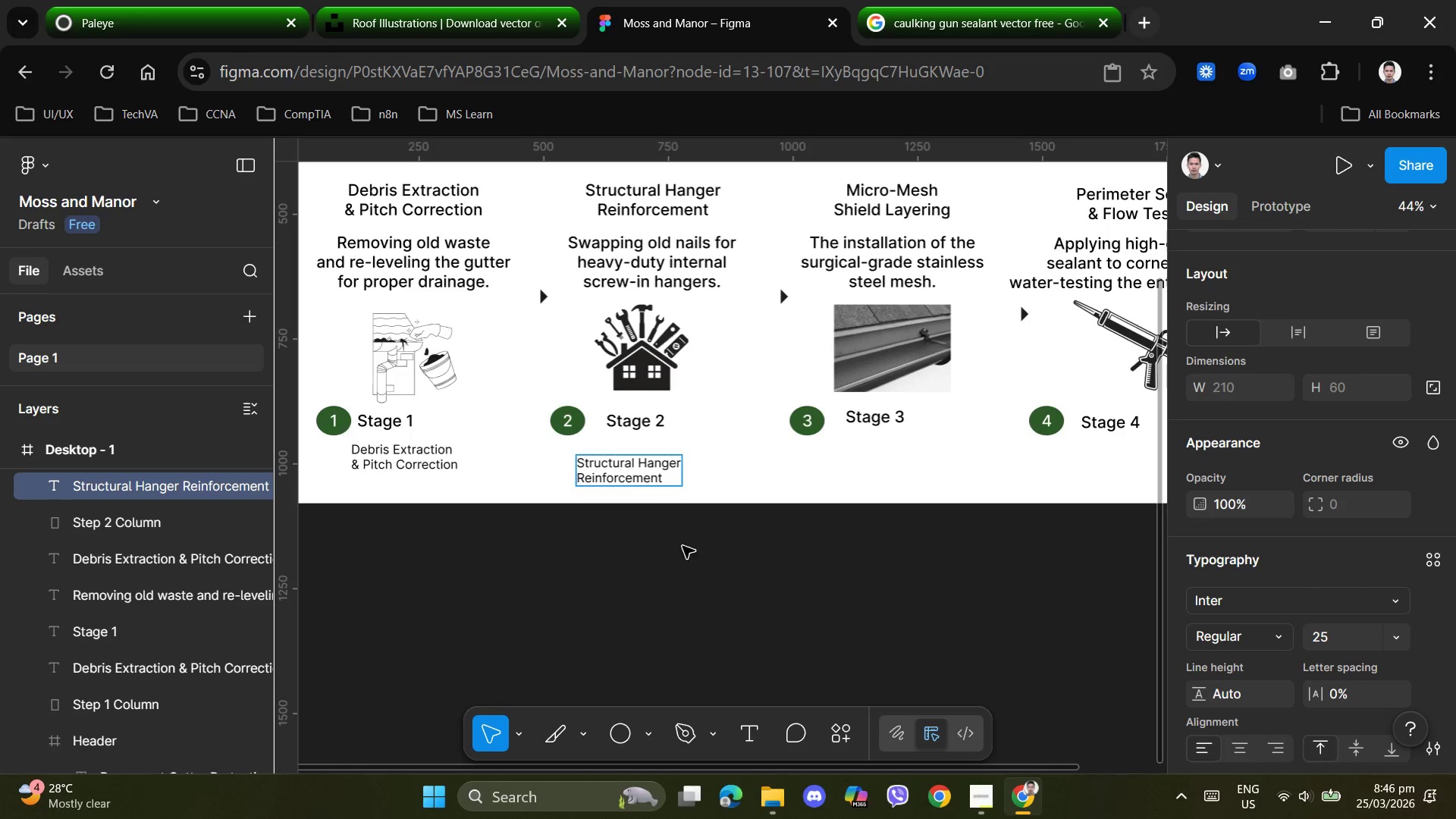 
left_click([682, 556])
 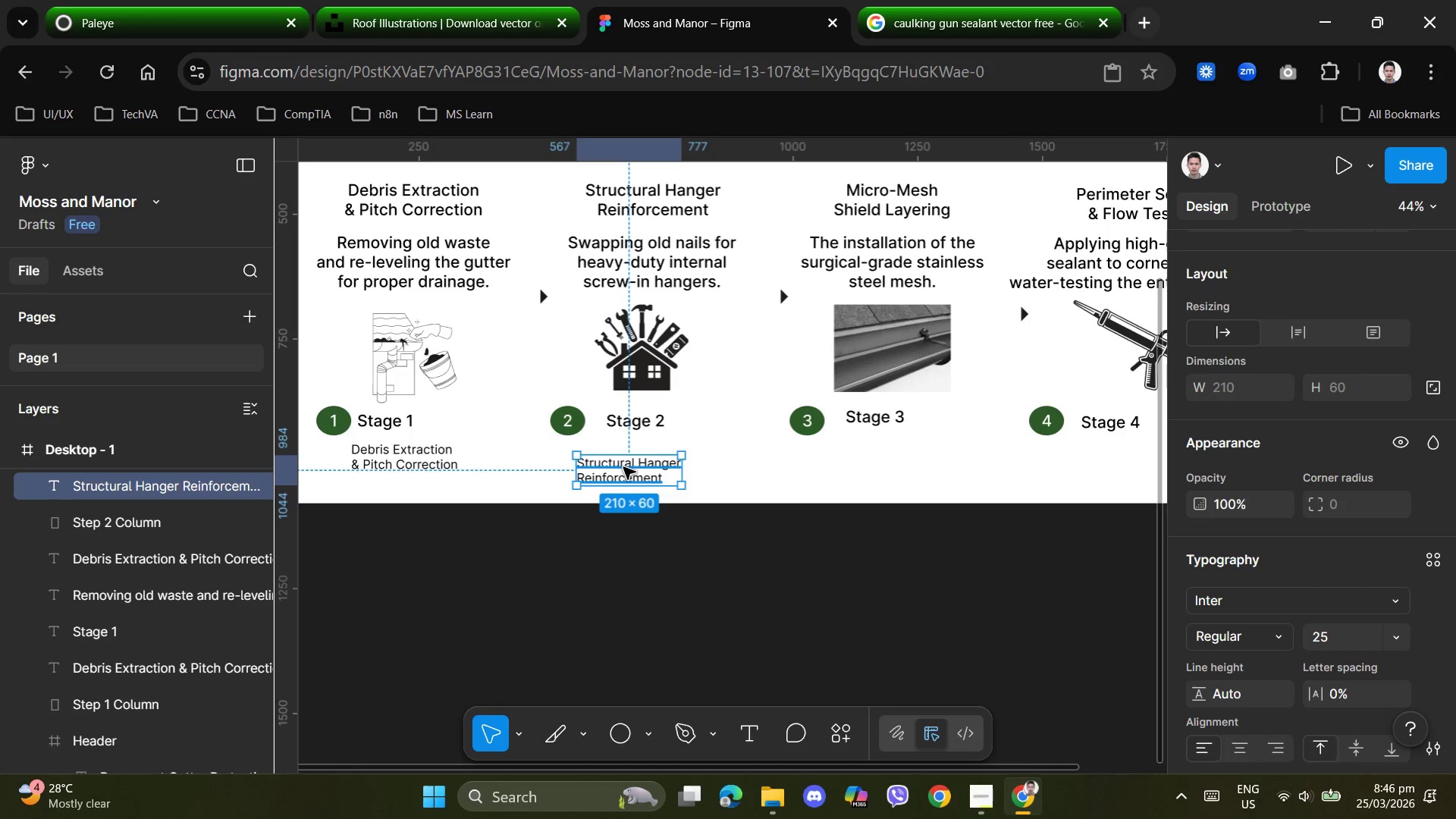 
left_click_drag(start_coordinate=[623, 465], to_coordinate=[632, 455])
 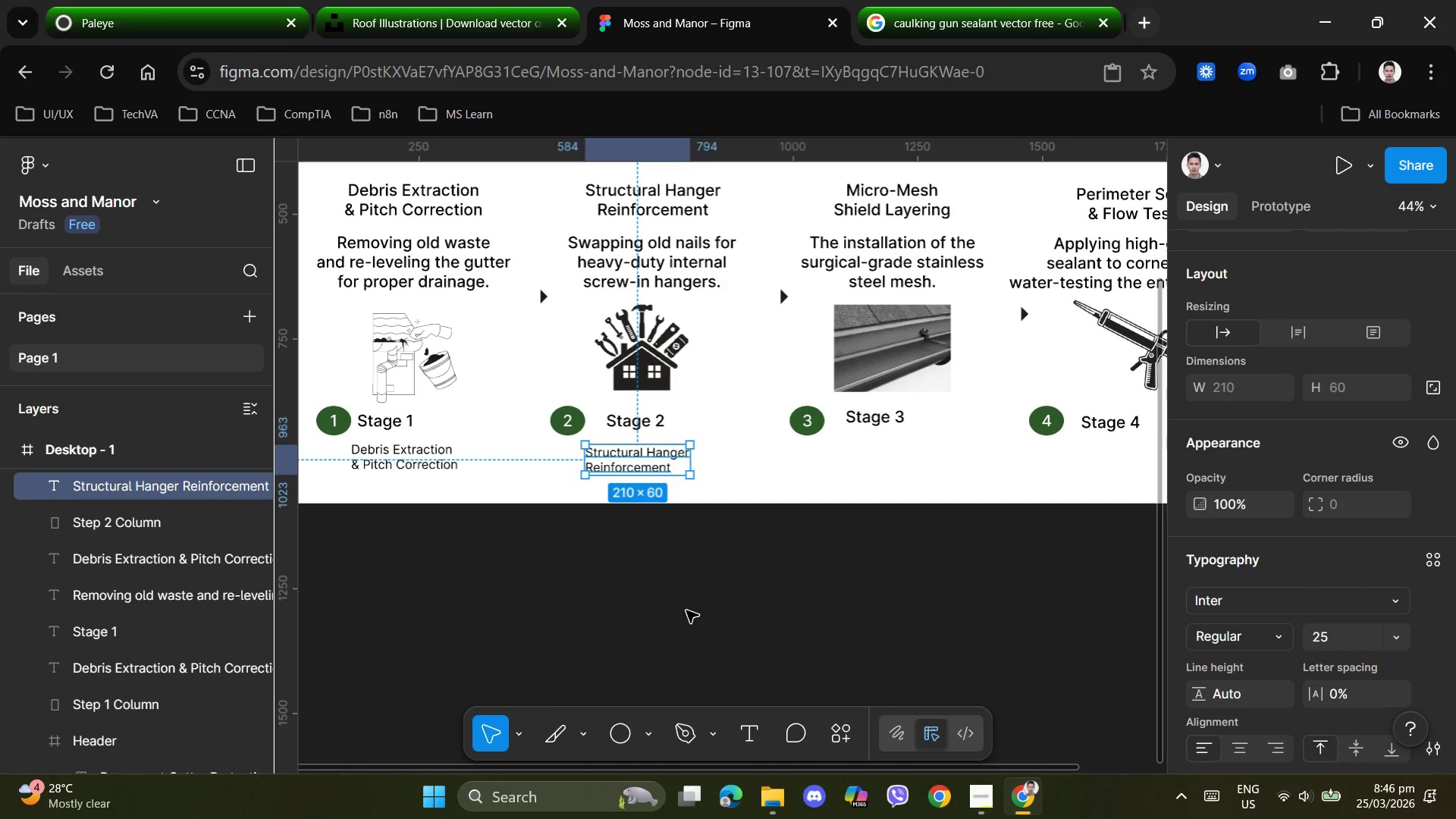 
left_click([686, 610])
 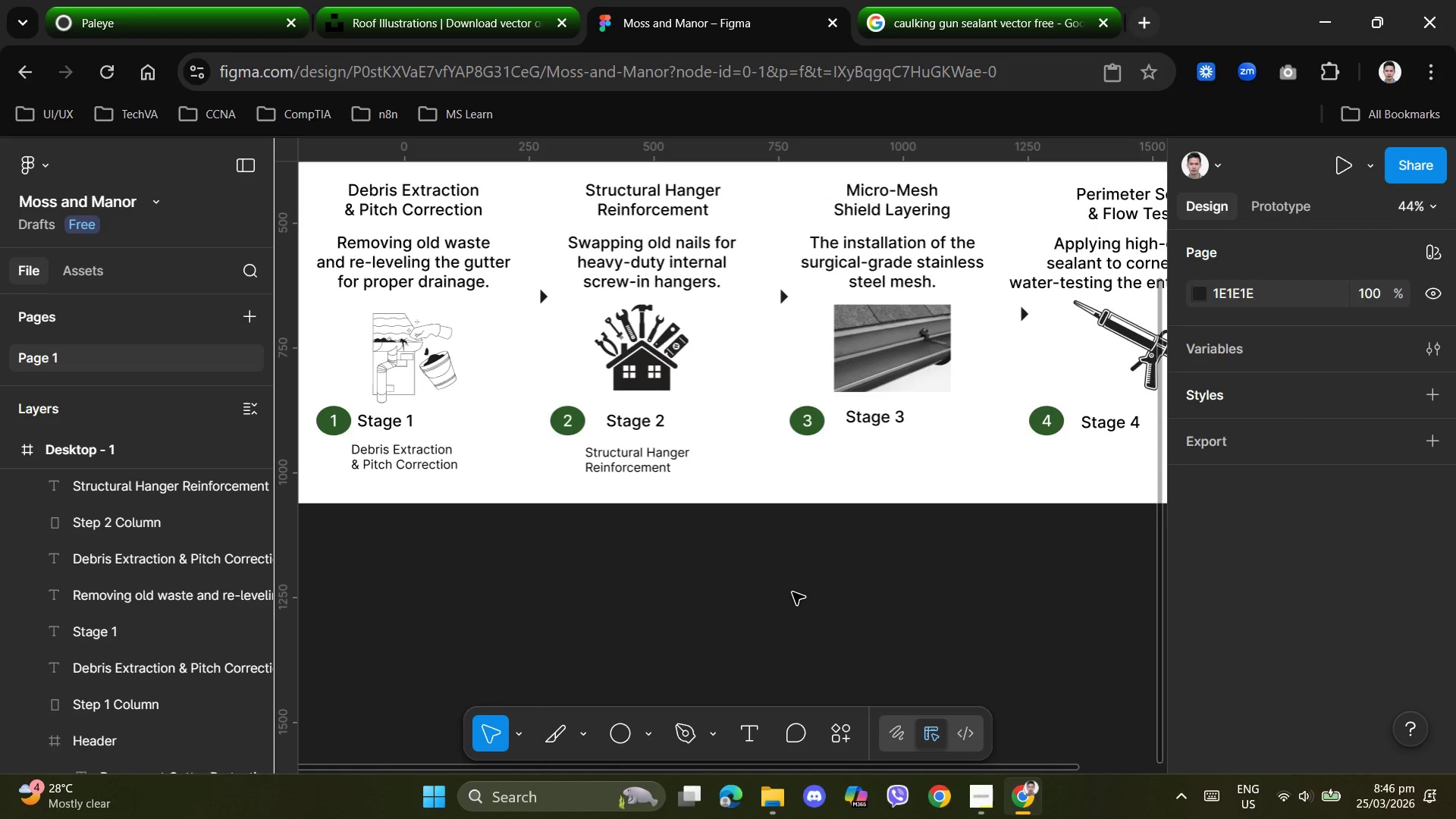 
left_click([792, 593])
 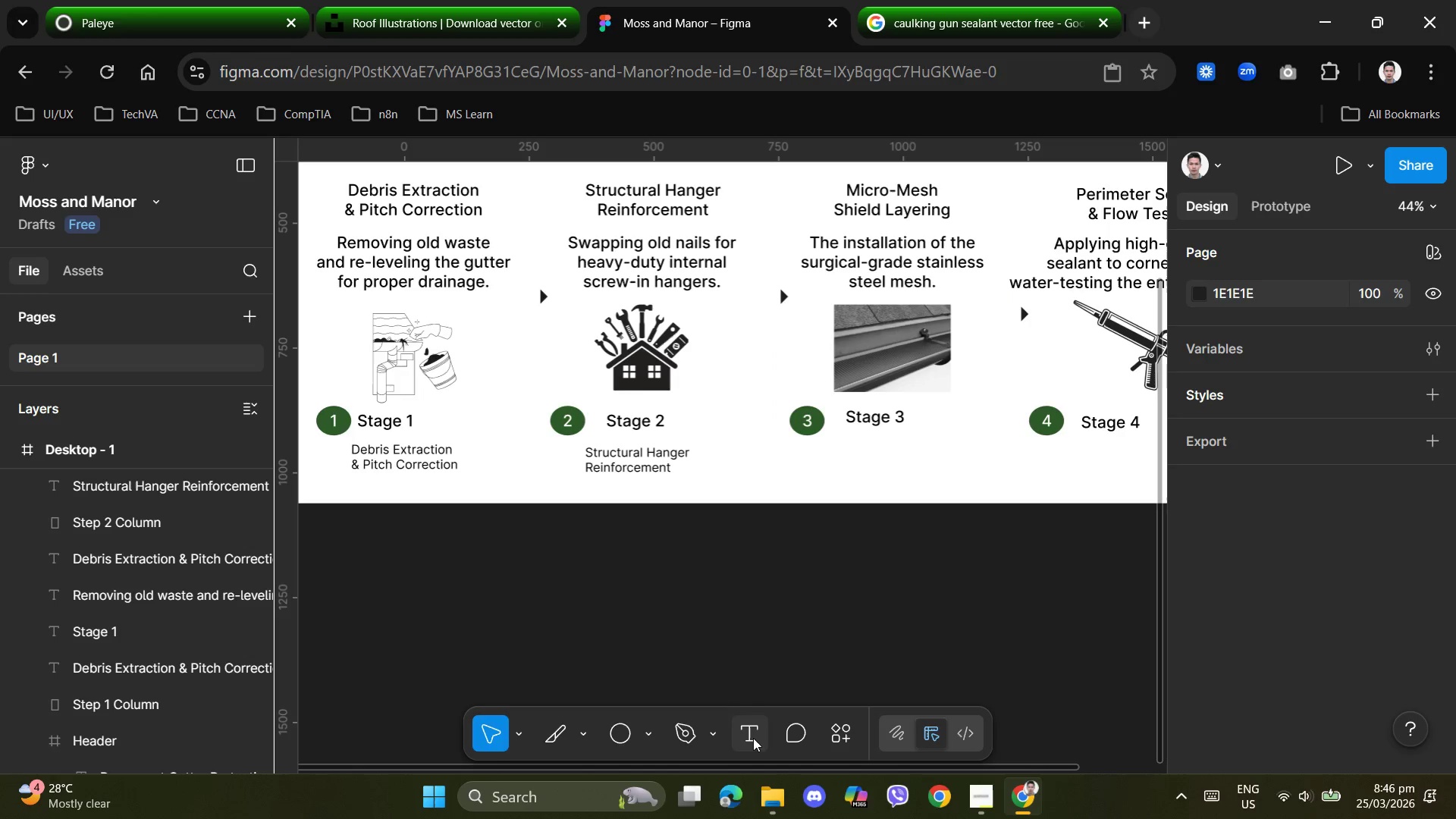 
left_click([829, 457])
 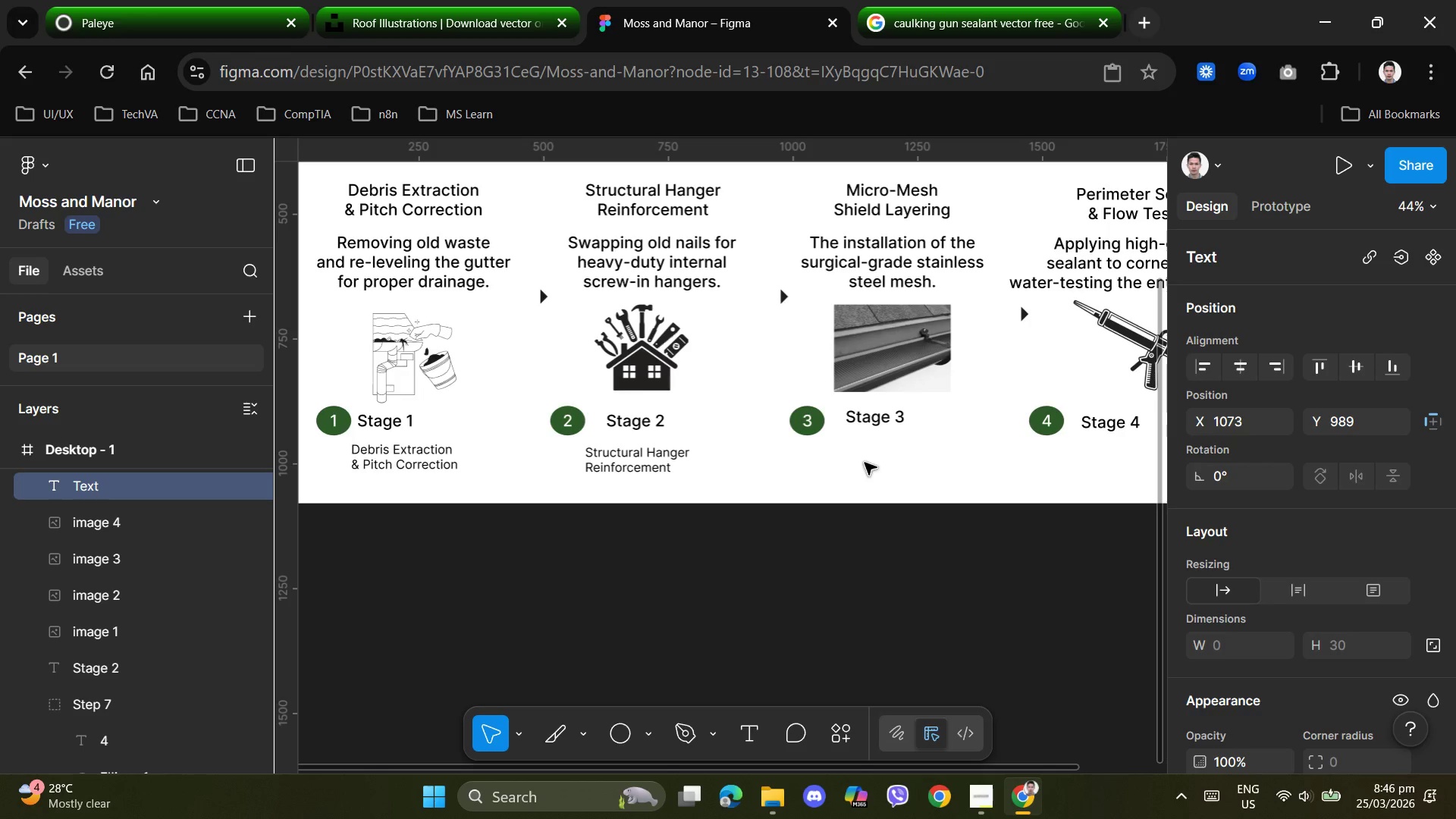 
wait(16.74)
 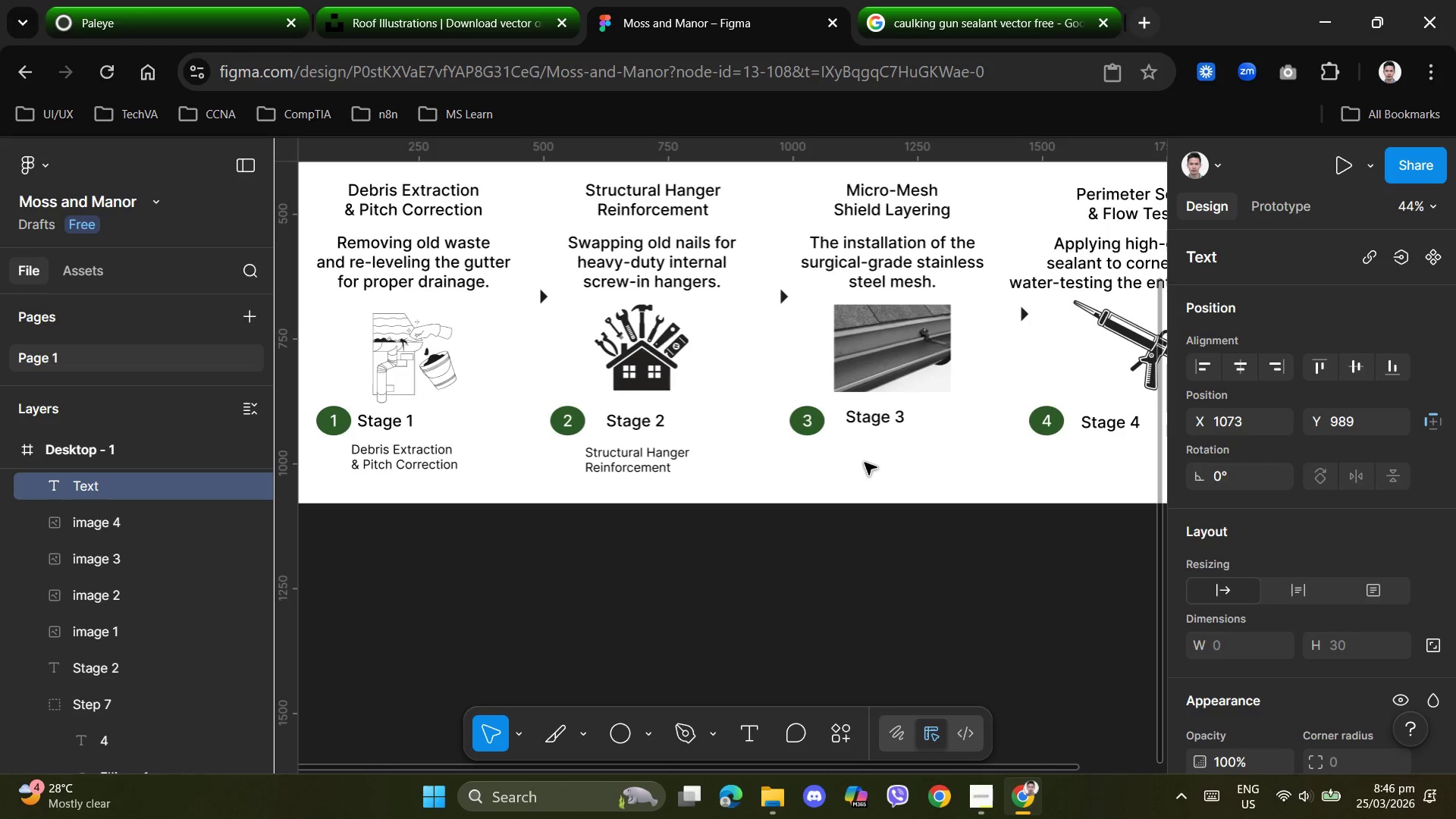 
scroll: coordinate [655, 562], scroll_direction: up, amount: 2.0
 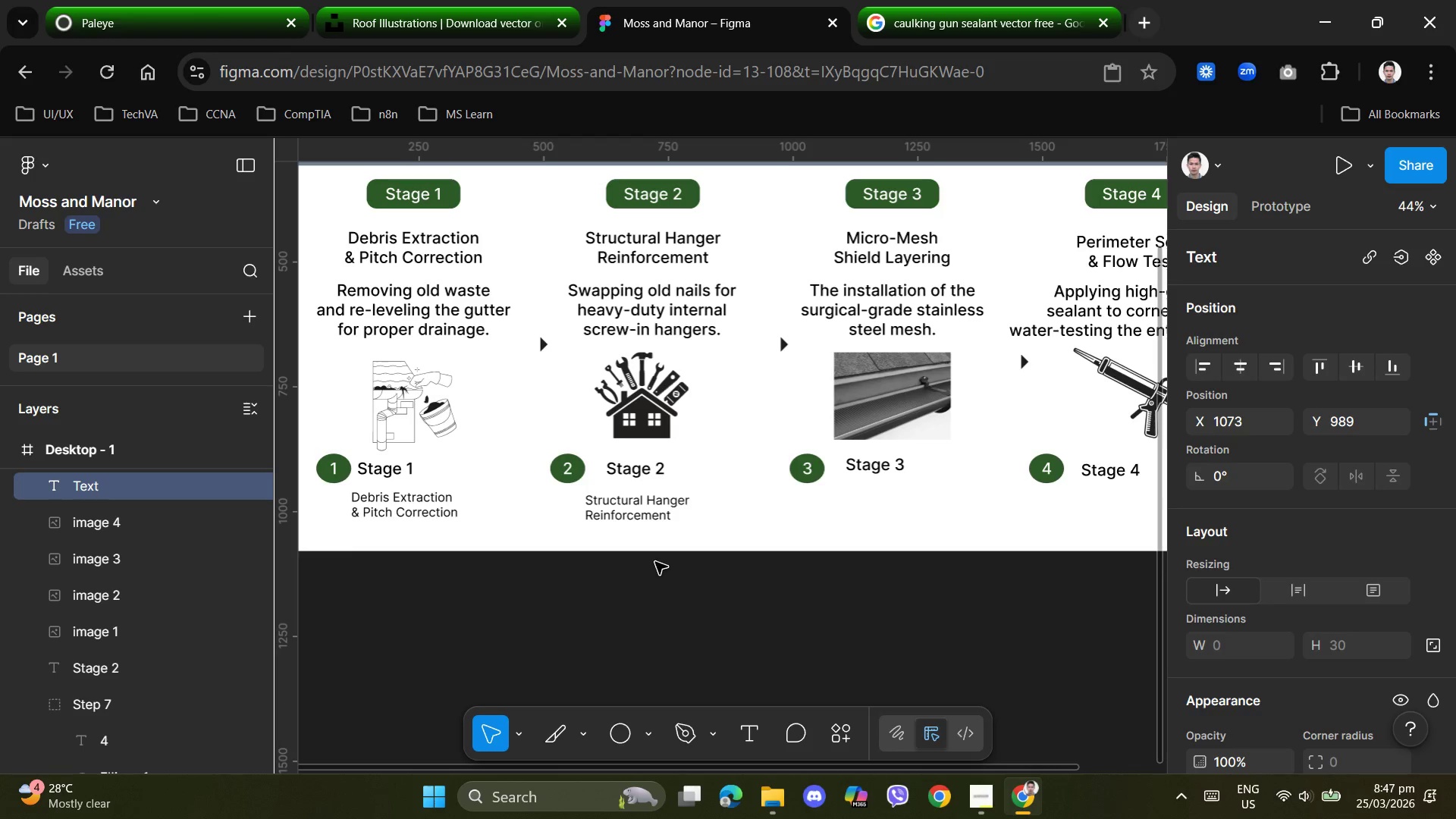 
scroll: coordinate [655, 562], scroll_direction: down, amount: 1.0
 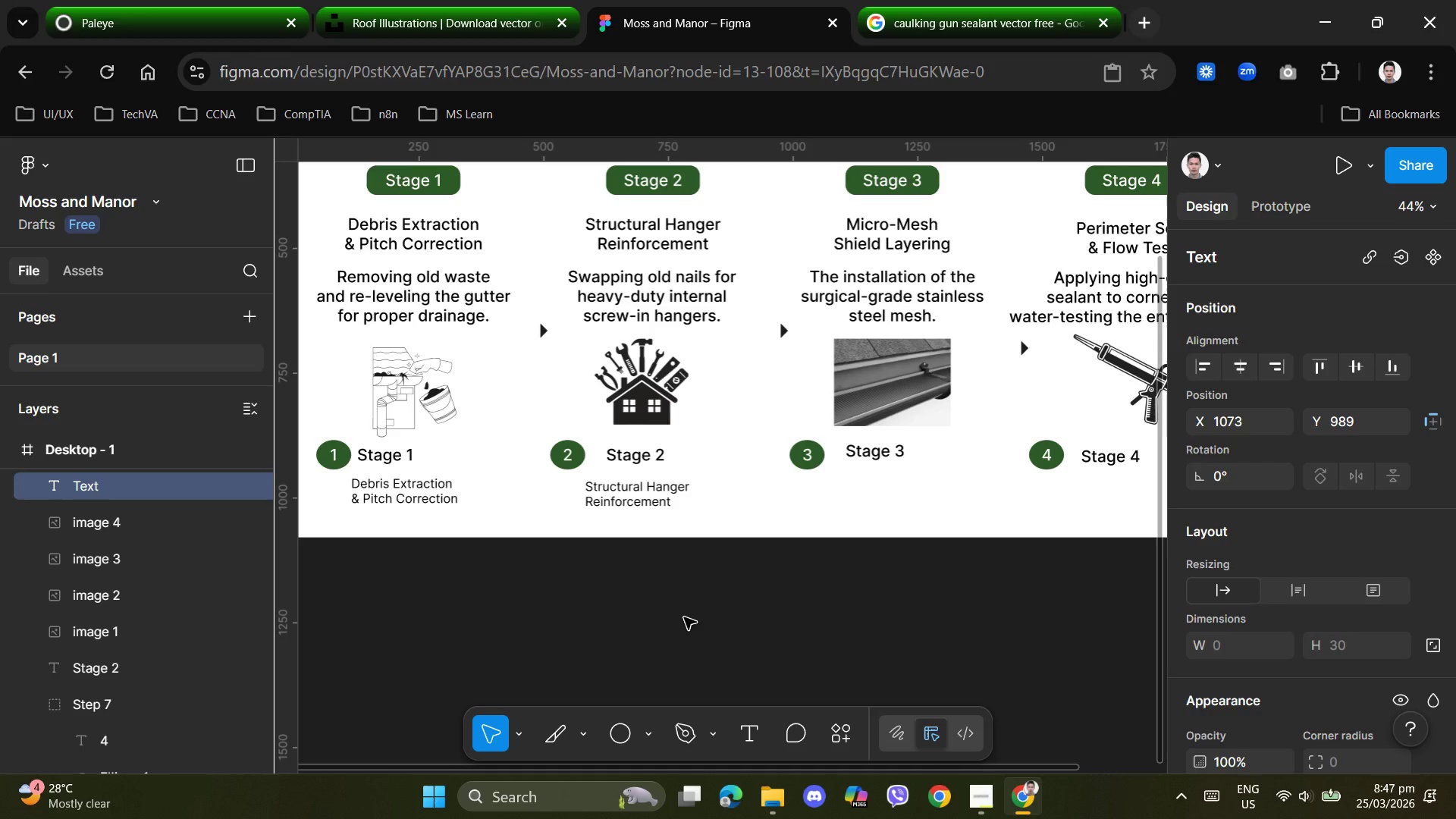 
left_click([715, 630])
 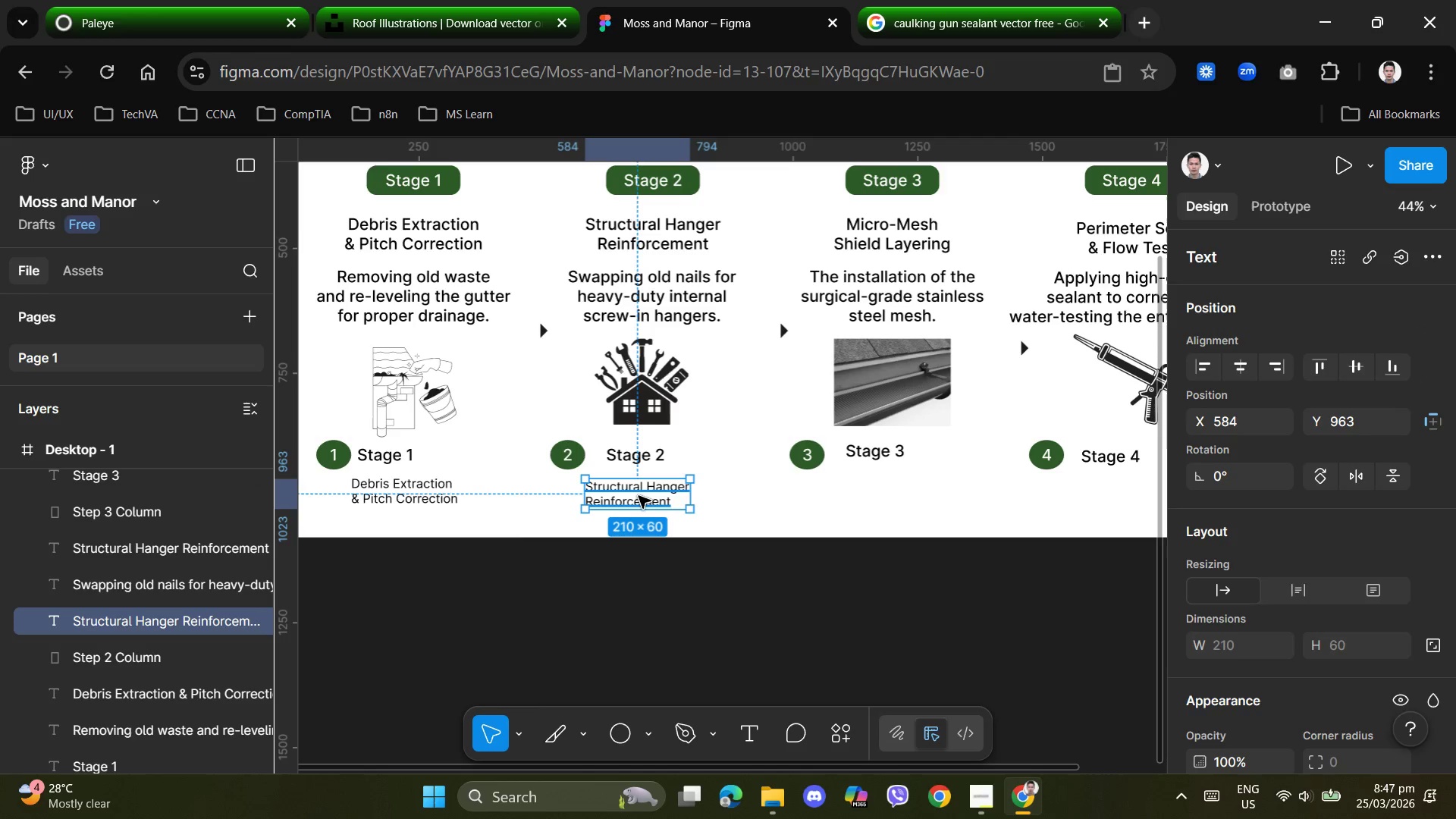 
key(Delete)
 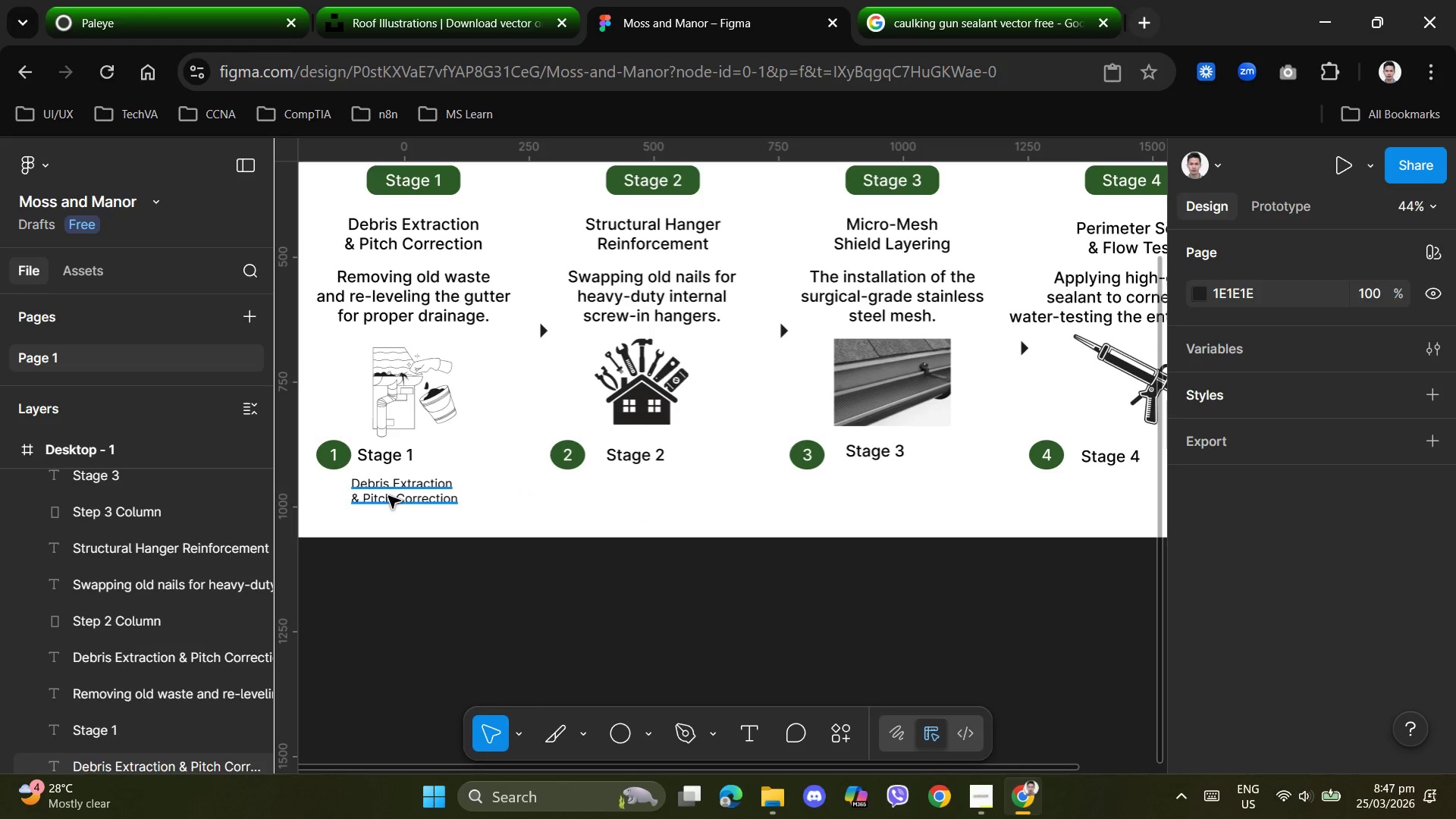 
left_click([388, 496])
 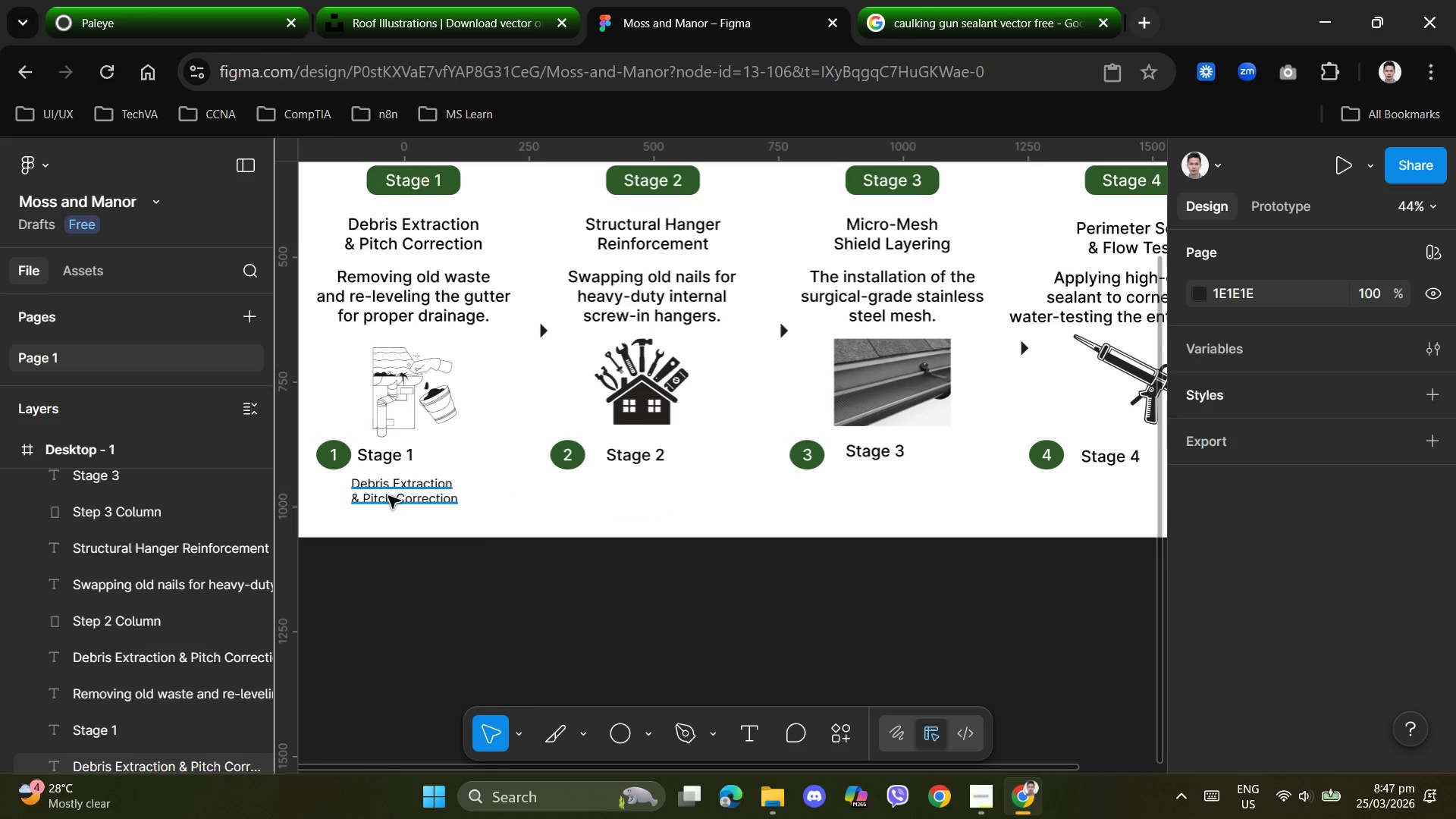 
key(Delete)
 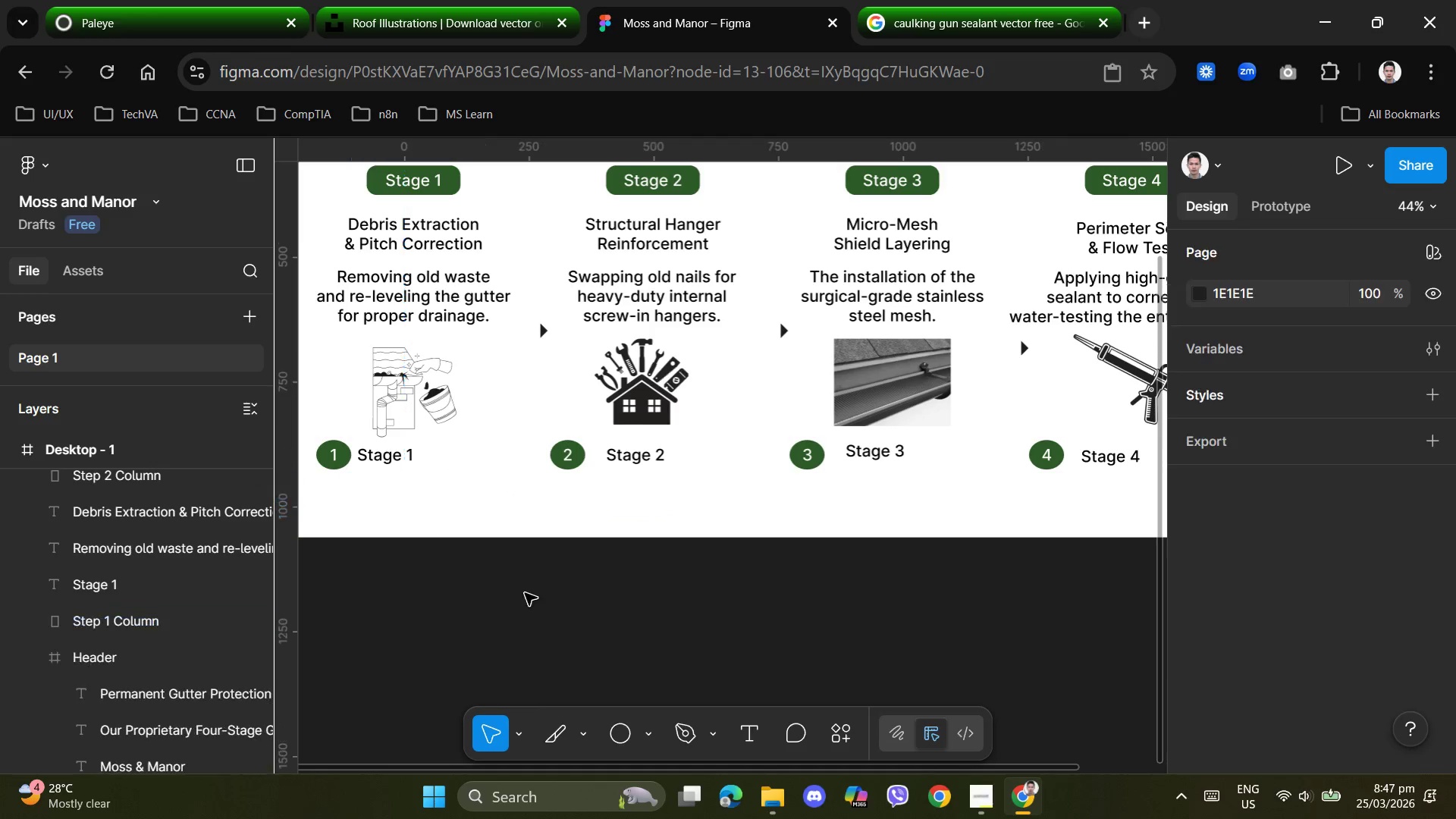 
left_click([526, 594])
 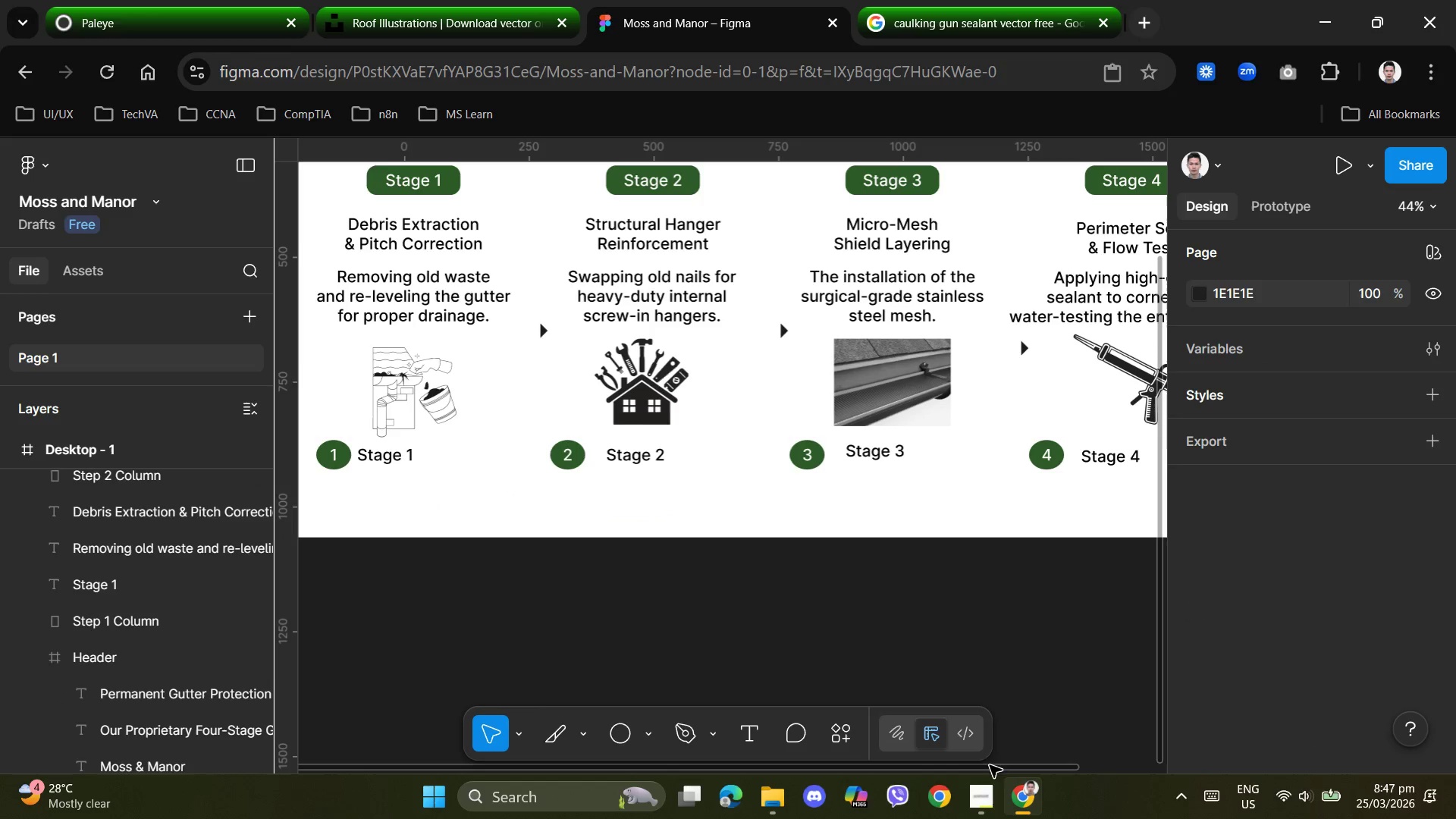 
left_click_drag(start_coordinate=[998, 767], to_coordinate=[935, 732])
 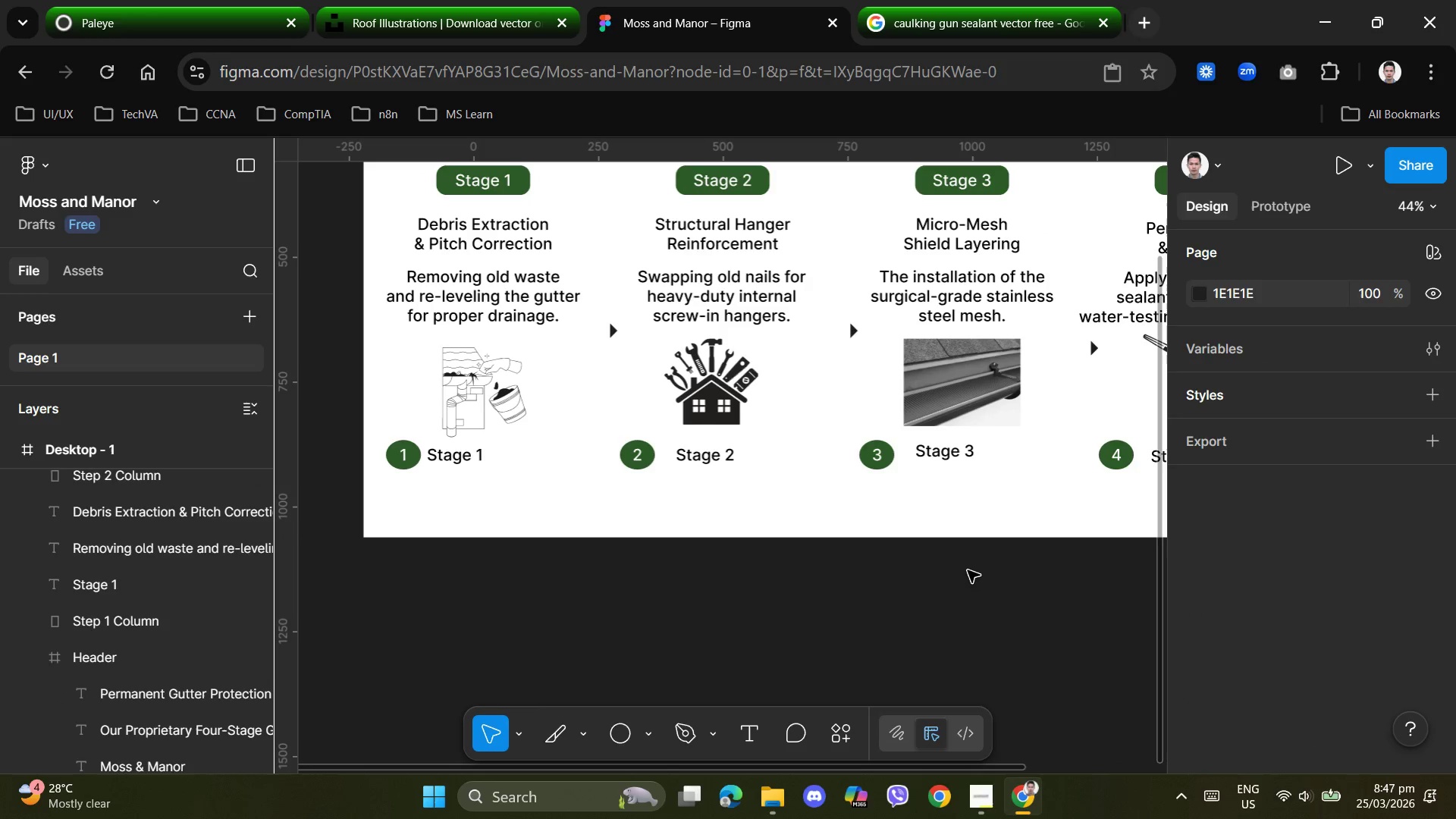 
hold_key(key=ControlLeft, duration=1.53)
 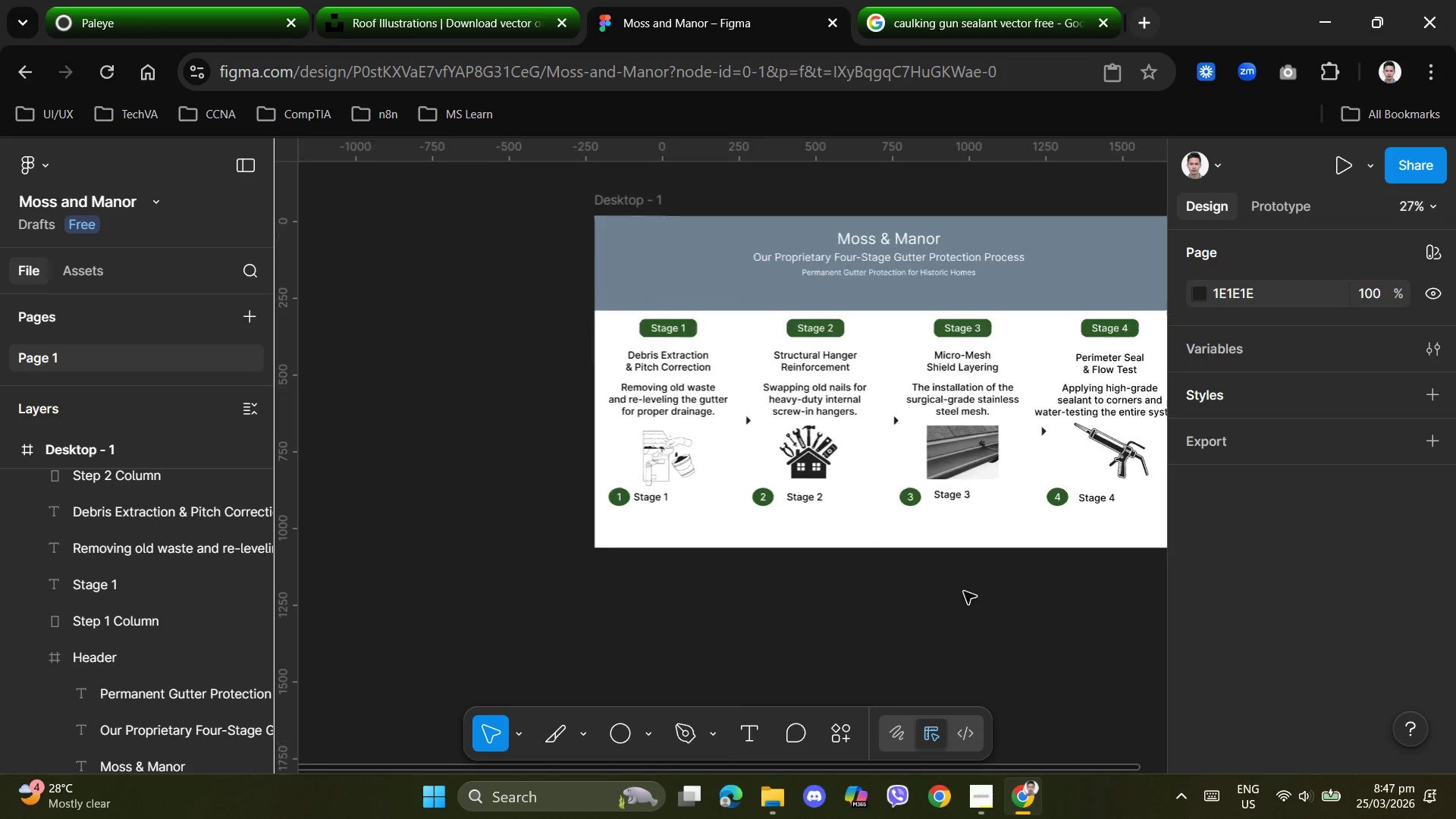 
hold_key(key=ControlLeft, duration=1.03)
 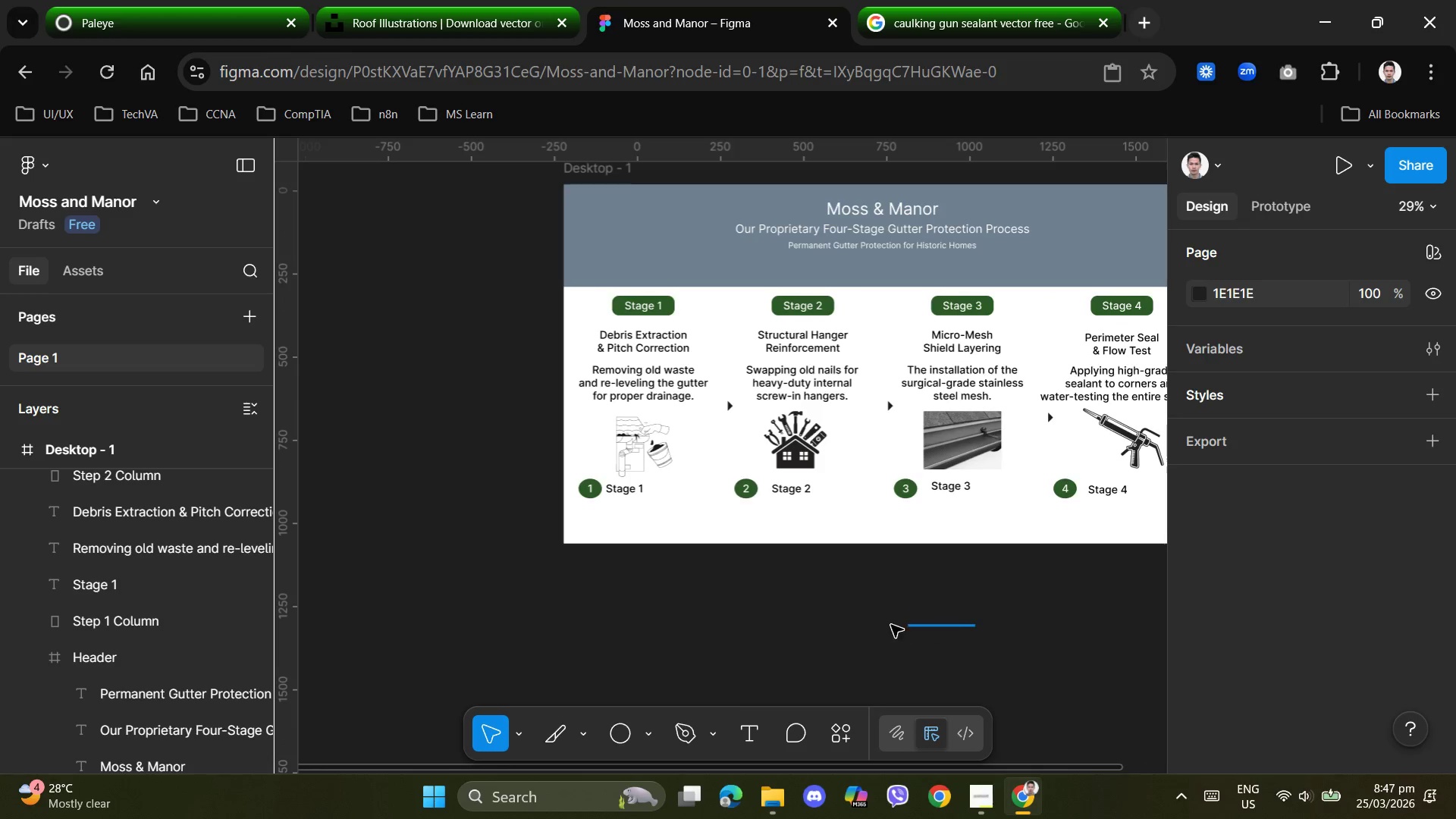 
scroll: coordinate [964, 572], scroll_direction: down, amount: 9.0
 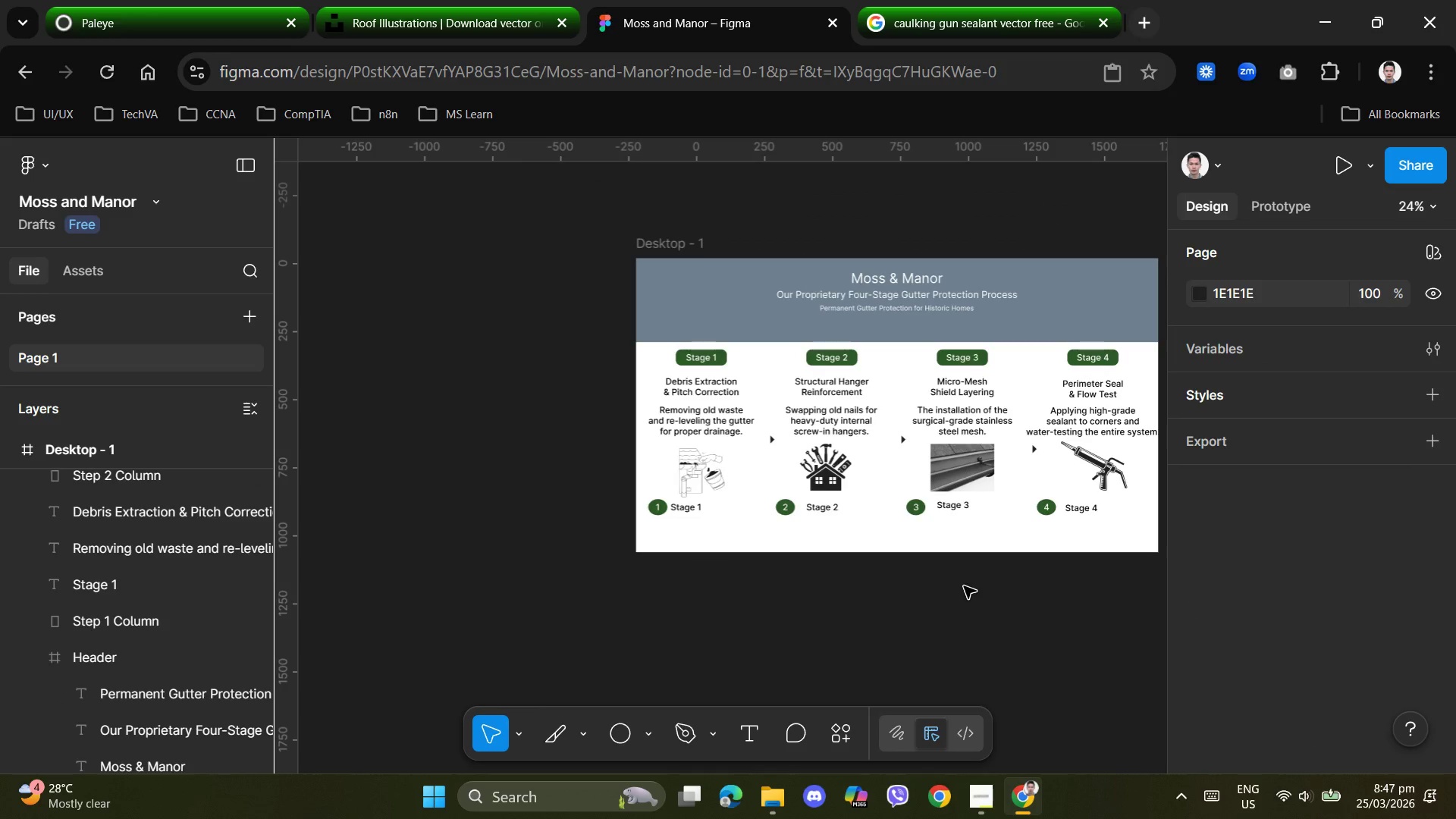 
scroll: coordinate [964, 592], scroll_direction: up, amount: 5.0
 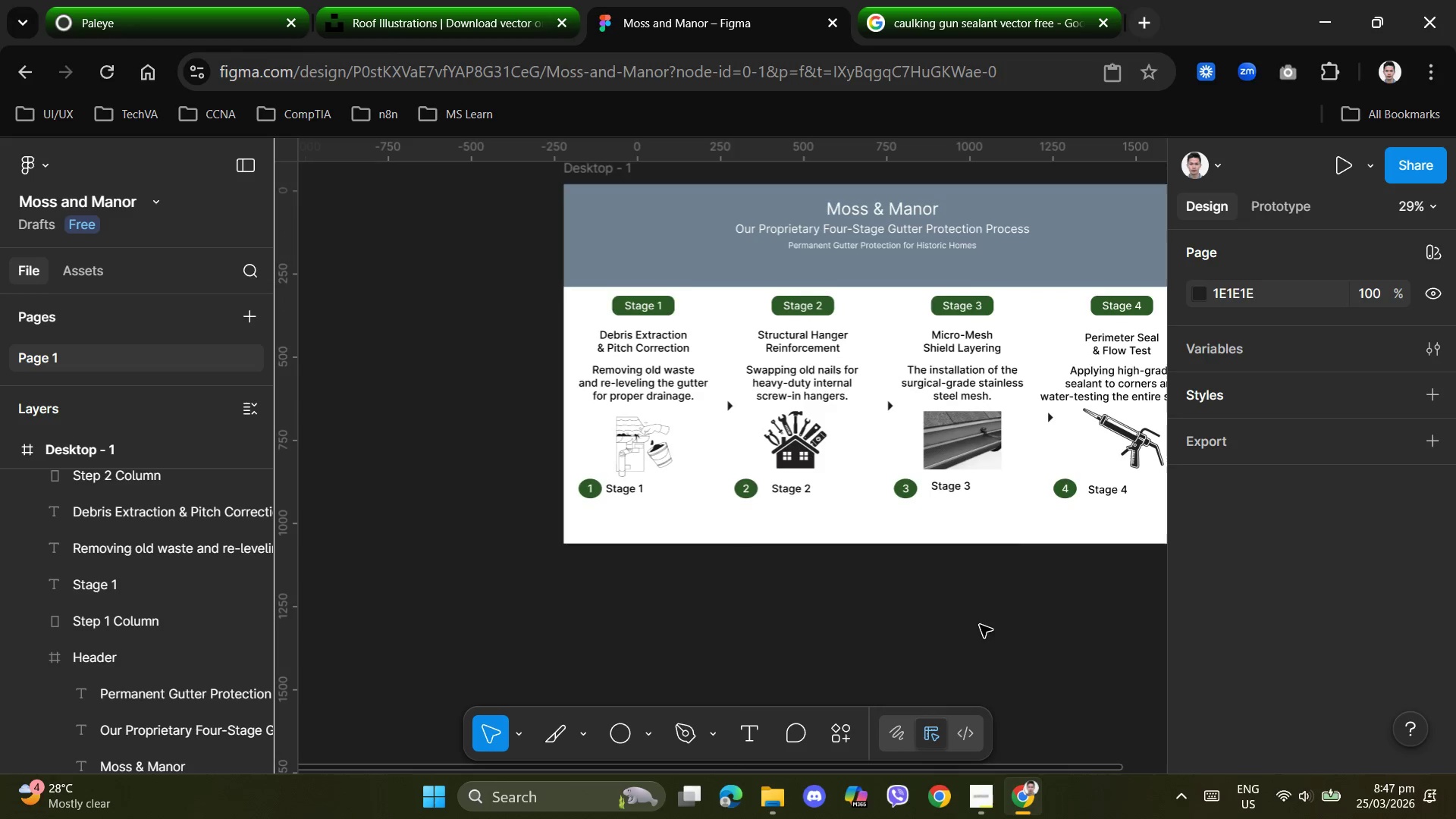 
left_click_drag(start_coordinate=[975, 625], to_coordinate=[888, 624])
 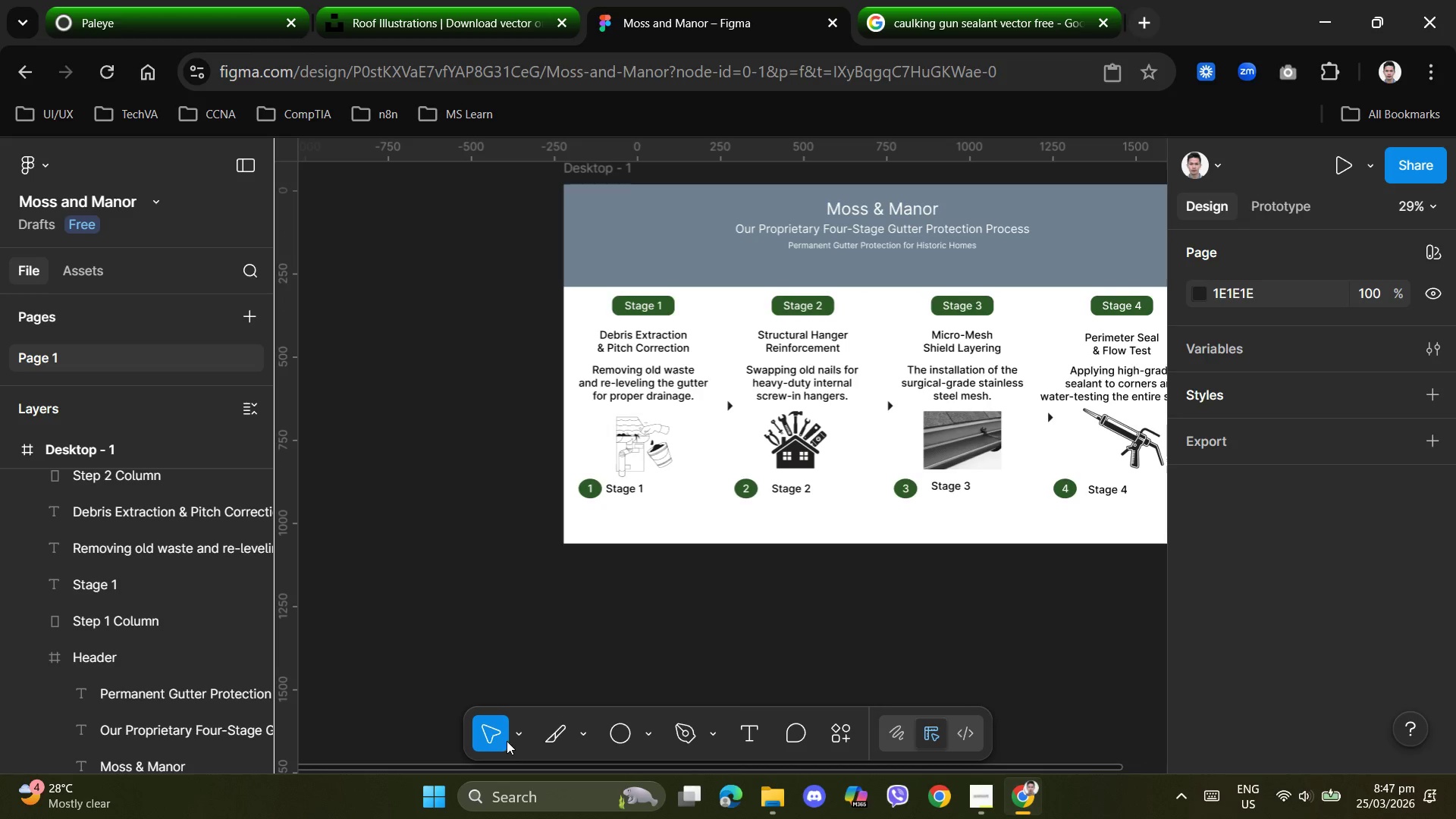 
left_click([521, 735])
 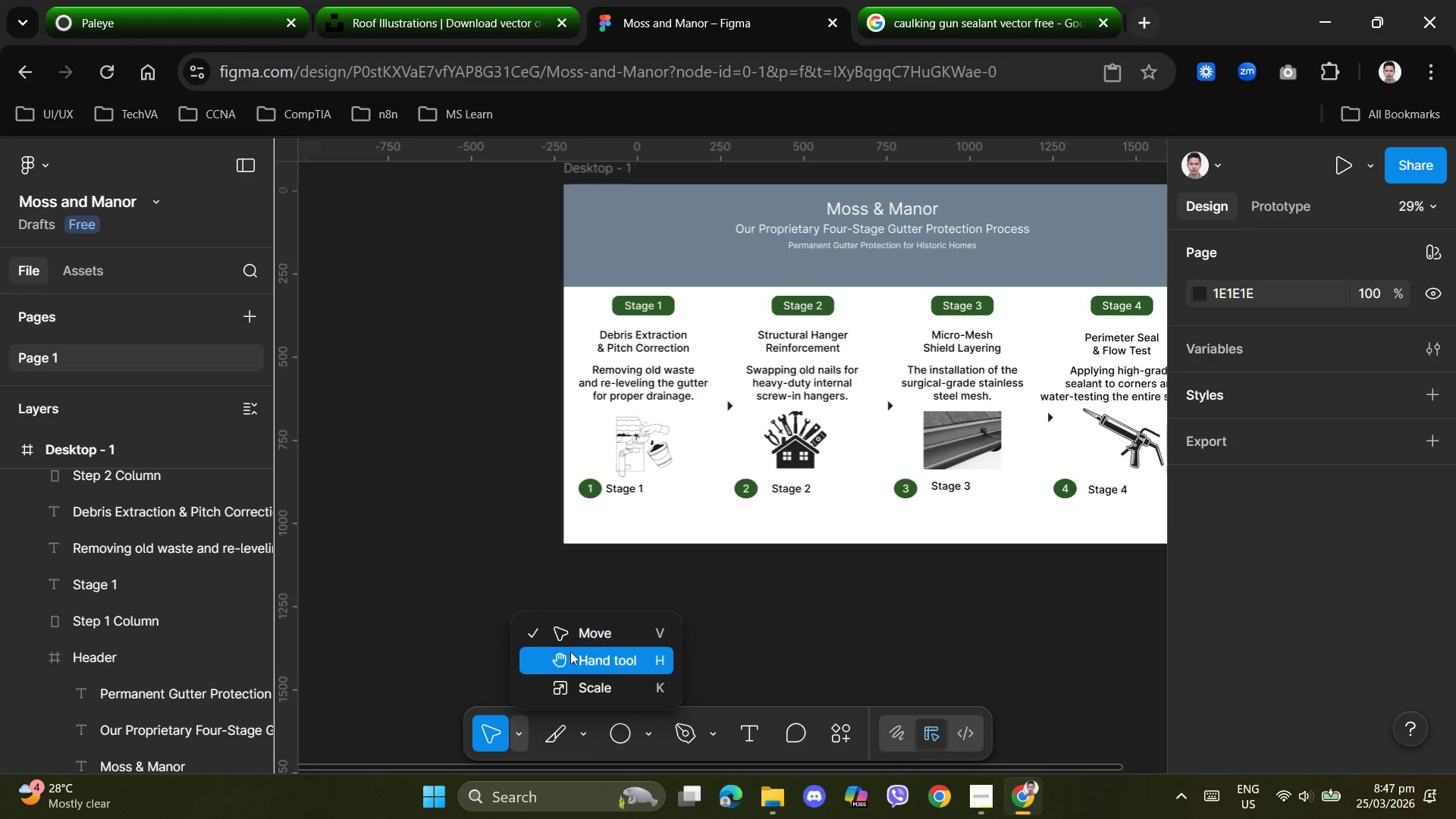 
left_click([570, 653])
 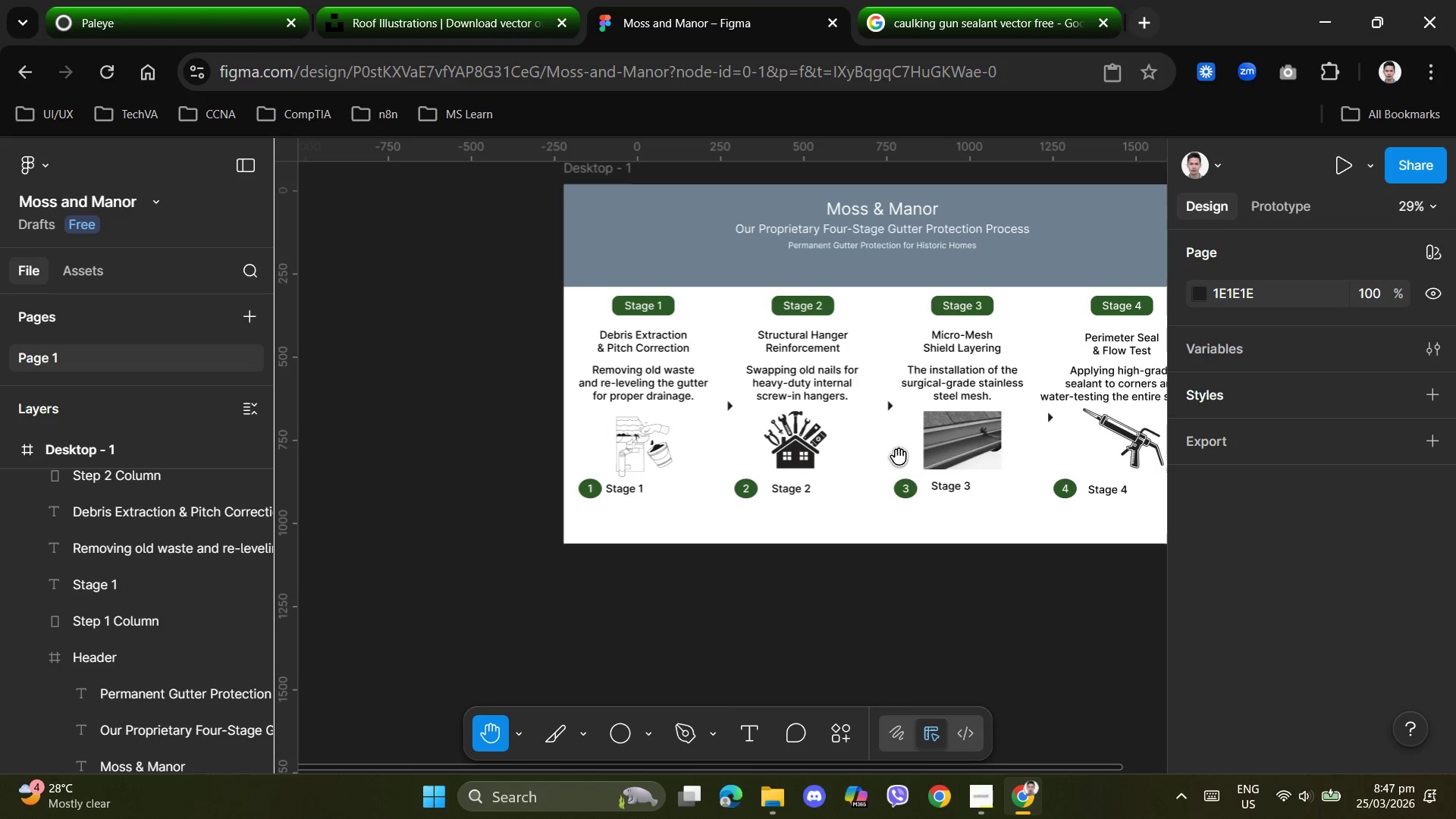 
left_click_drag(start_coordinate=[897, 455], to_coordinate=[765, 507])
 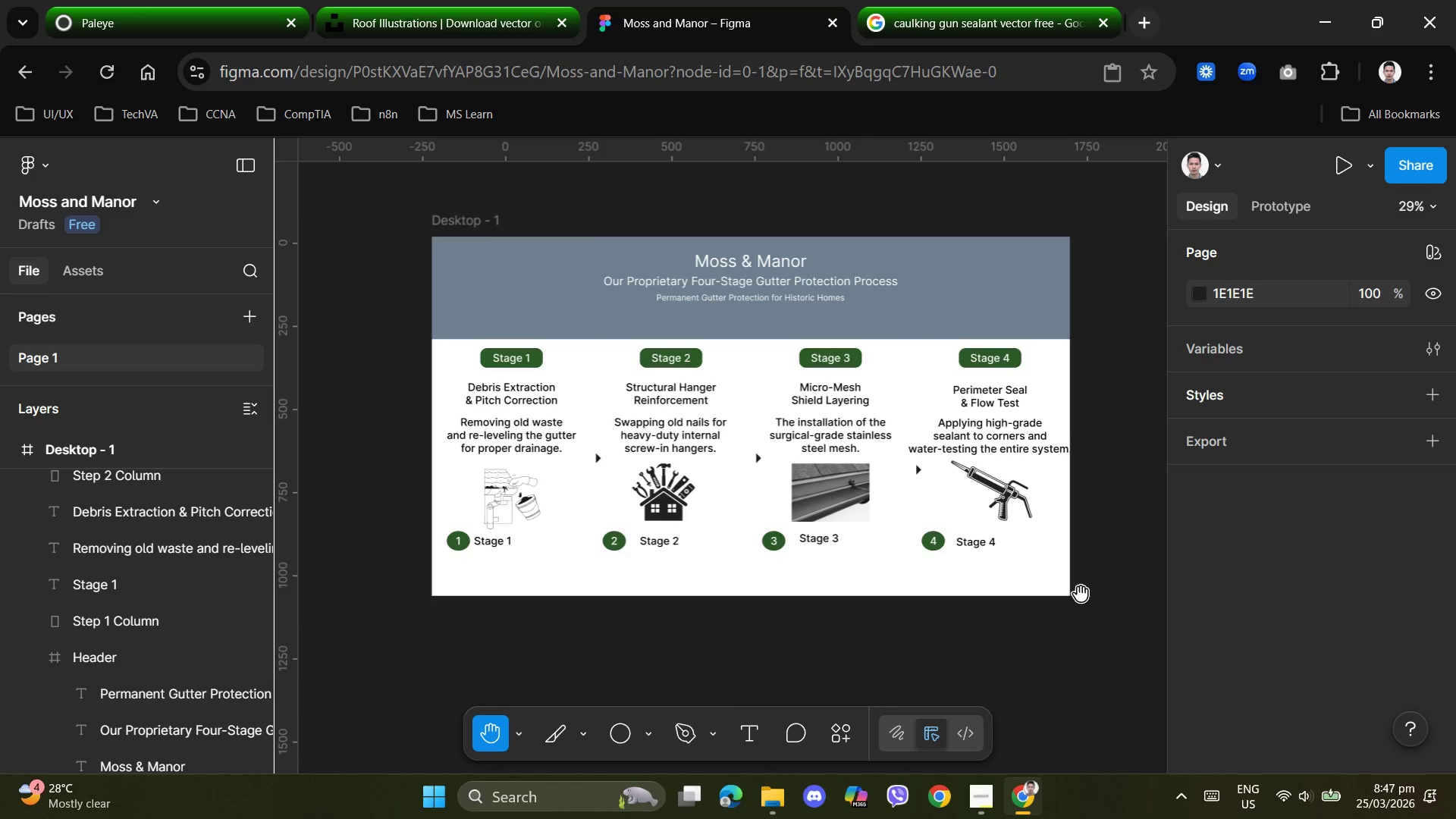 
hold_key(key=ControlLeft, duration=0.88)
scroll: coordinate [1079, 594], scroll_direction: up, amount: 5.0
 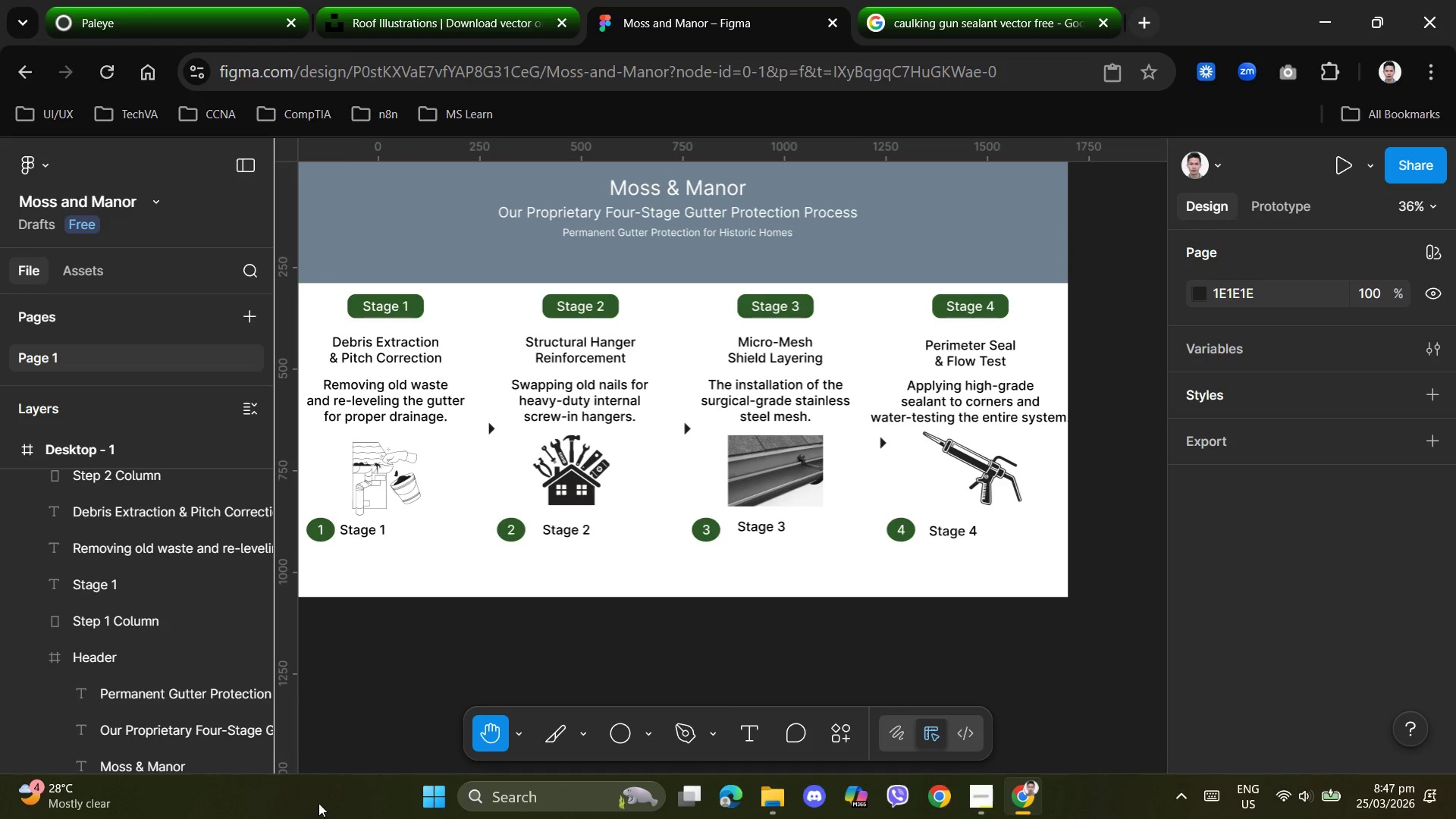 
left_click([526, 745])
 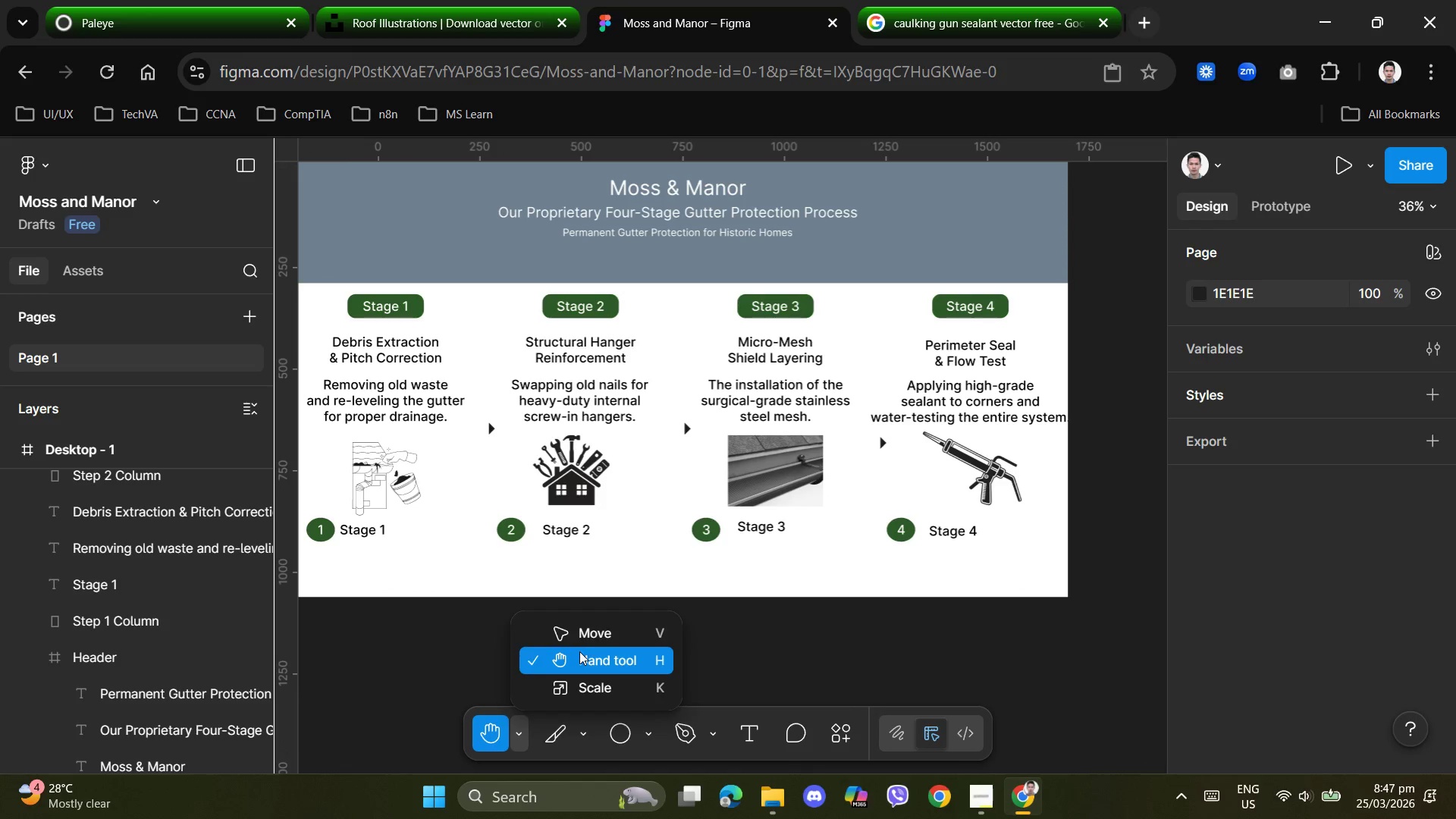 
left_click([582, 637])
 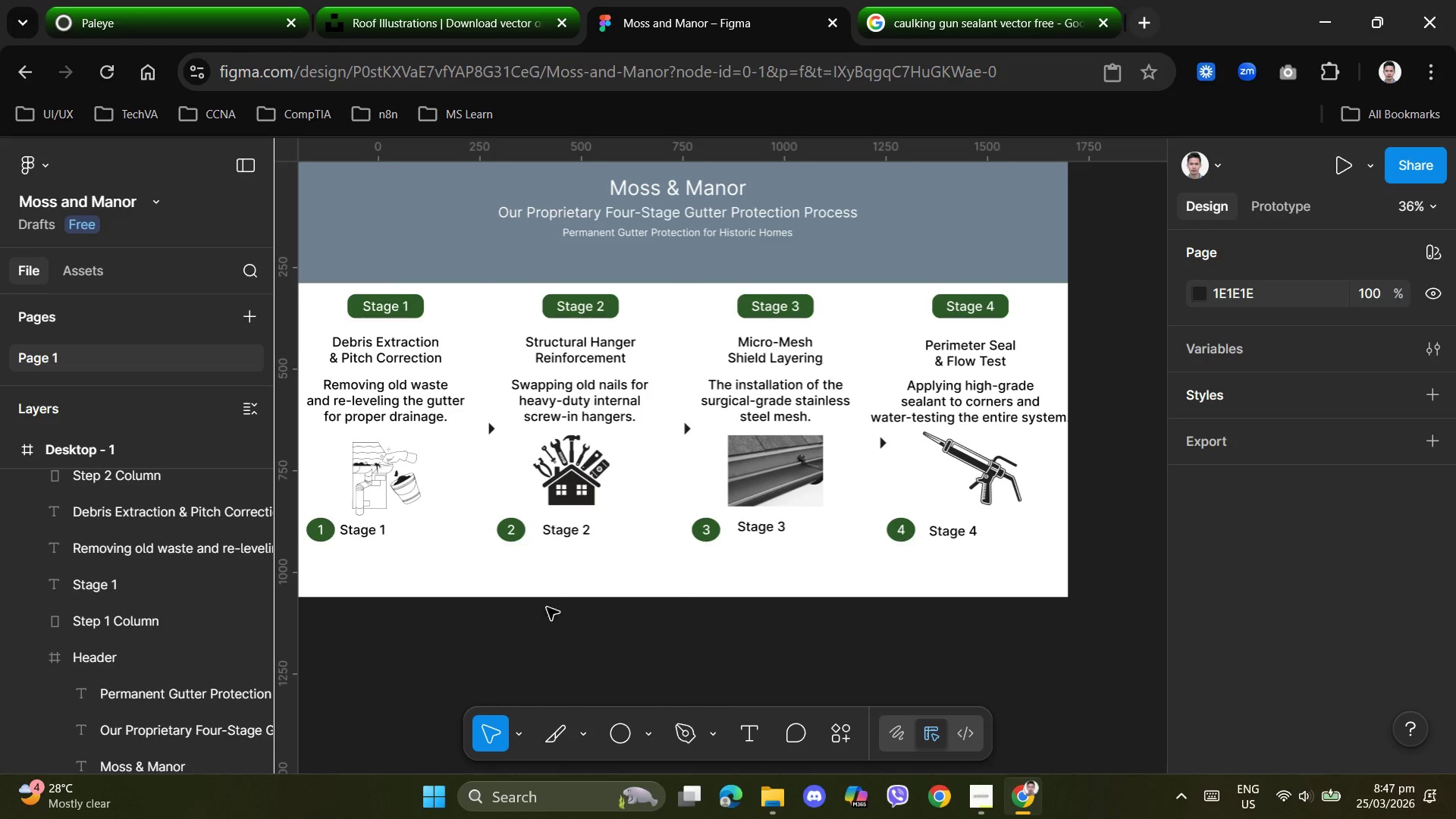 
scroll: coordinate [579, 305], scroll_direction: up, amount: 1.0
 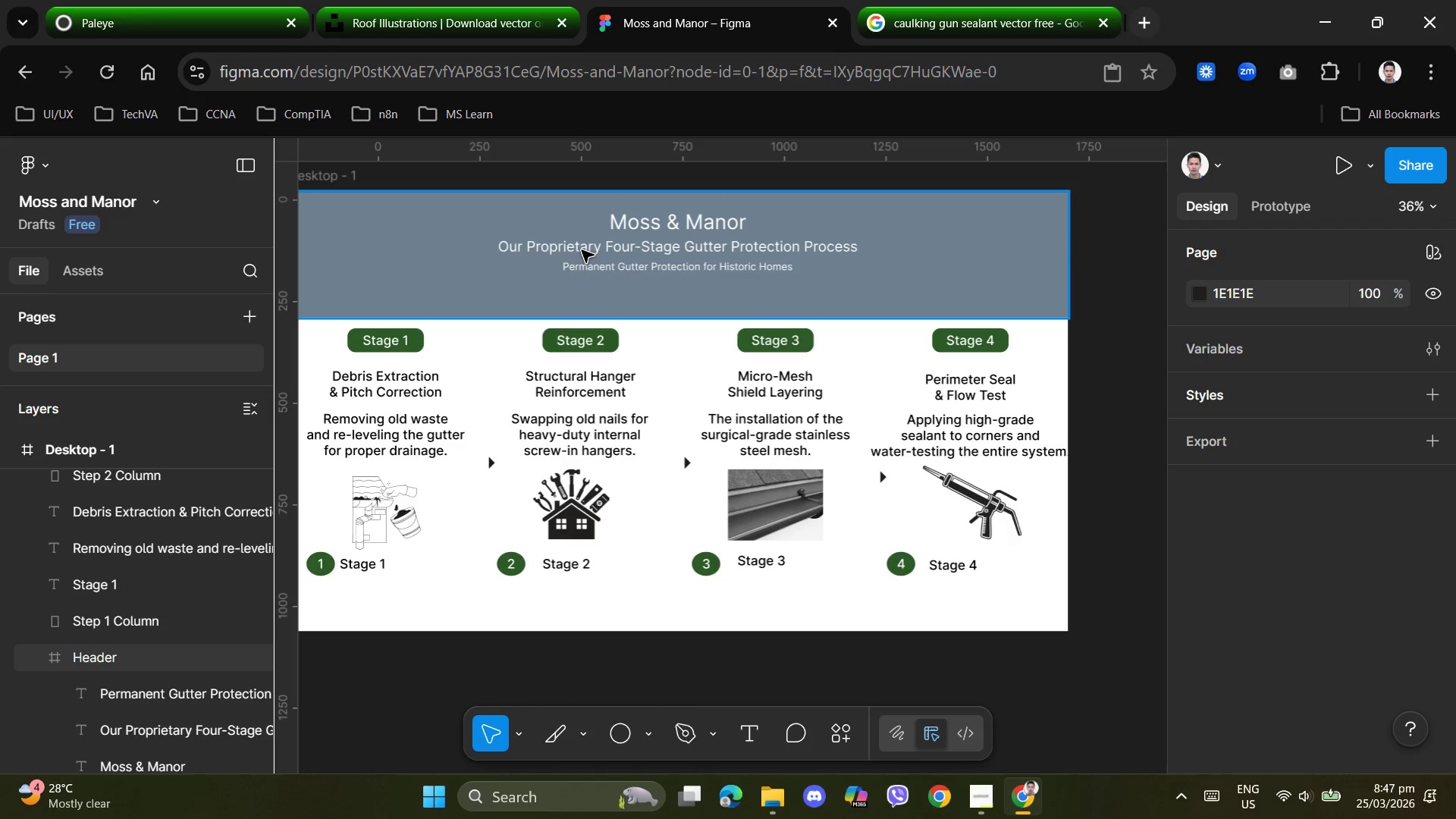 
left_click([582, 250])
 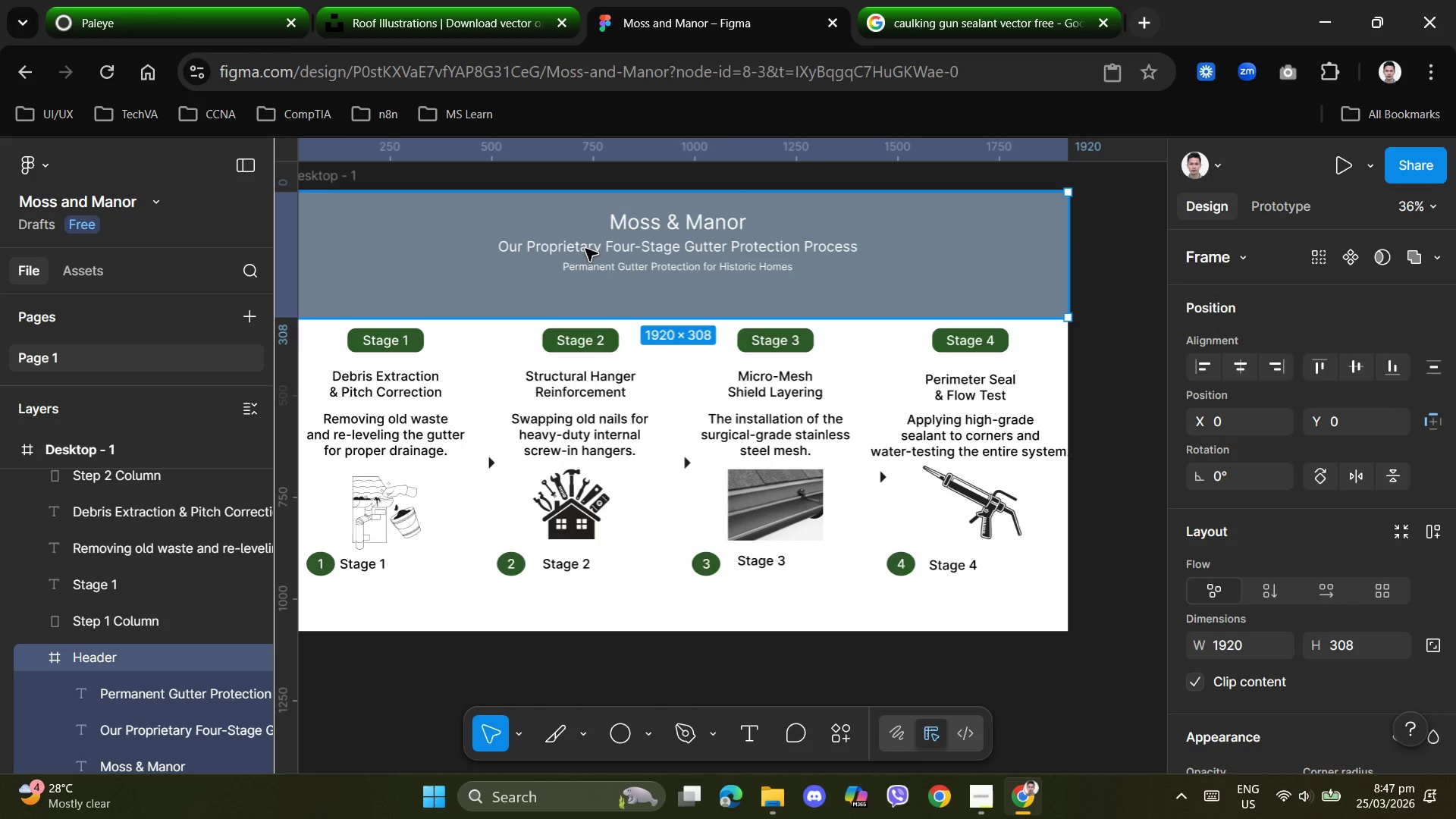 
double_click([585, 249])
 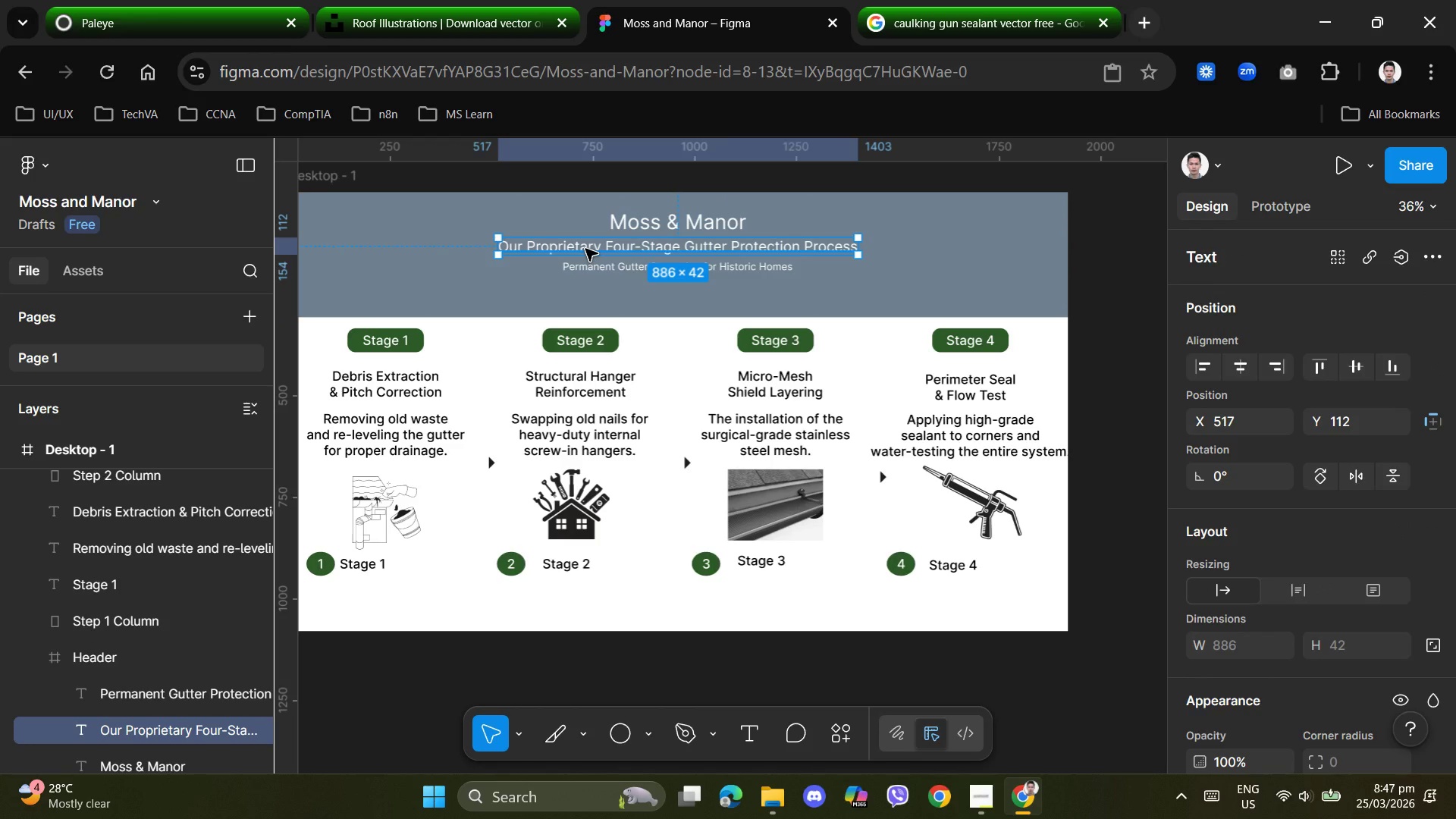 
scroll: coordinate [1253, 587], scroll_direction: down, amount: 2.0
 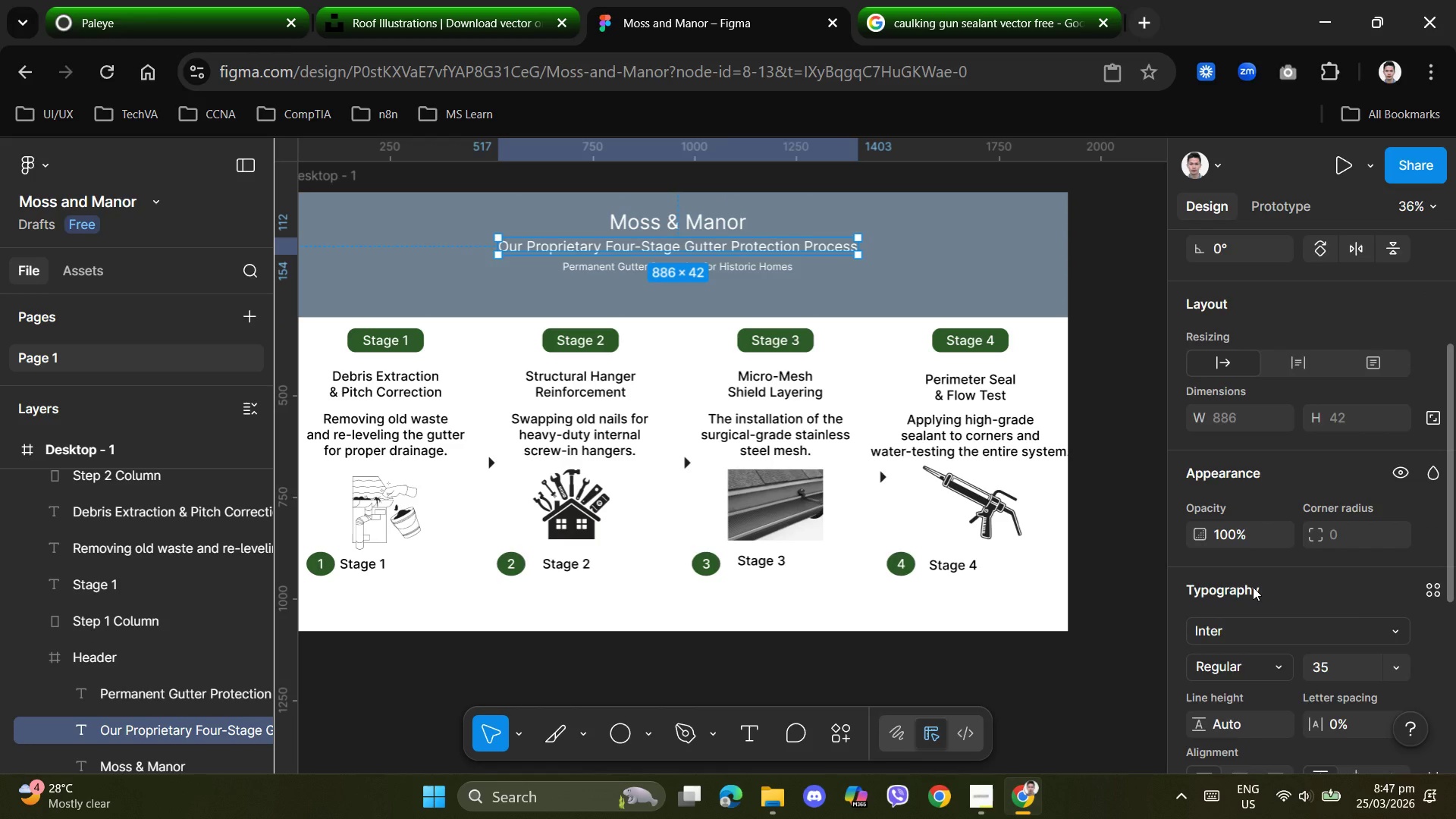 
scroll: coordinate [1253, 587], scroll_direction: up, amount: 1.0
 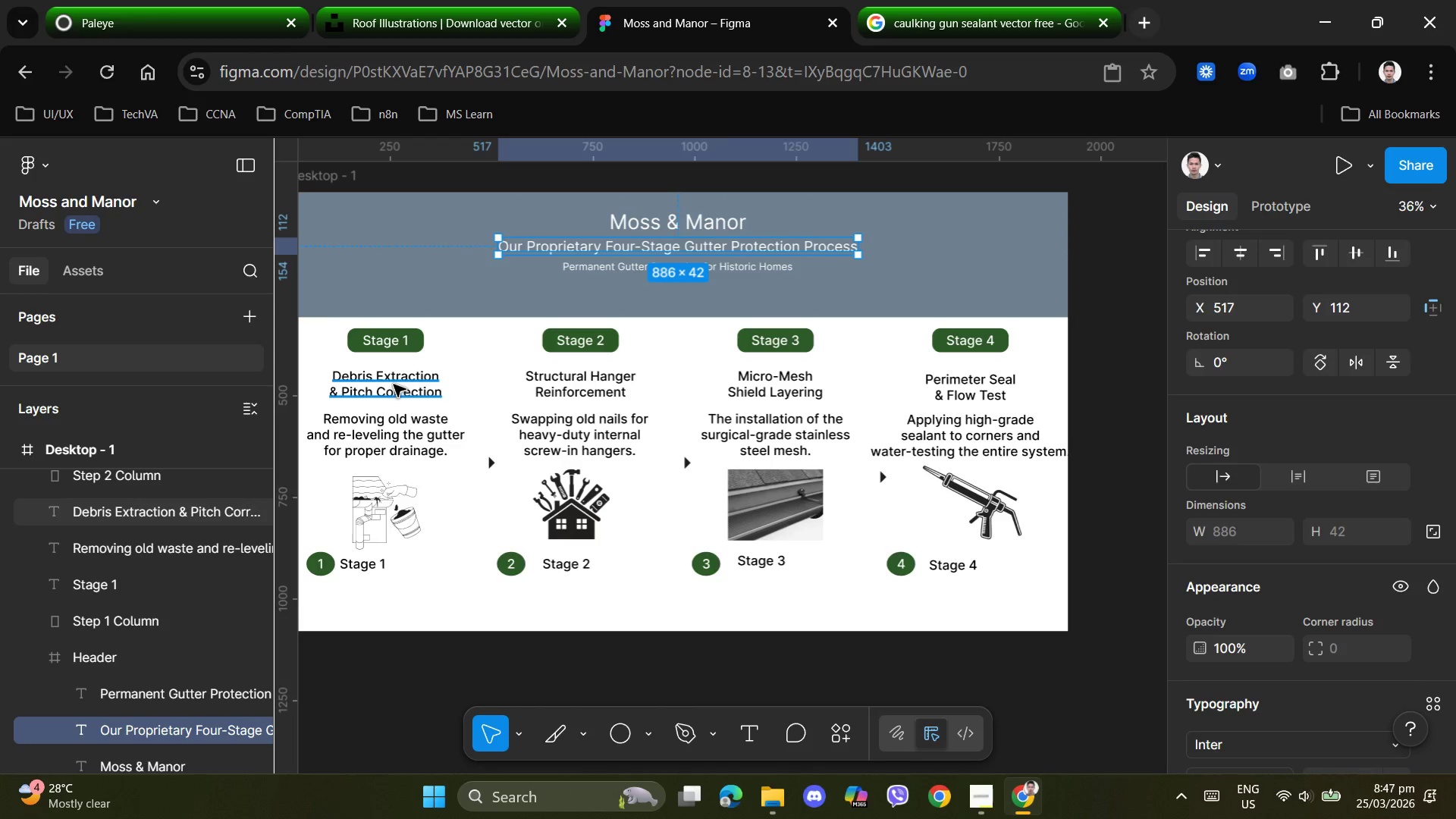 
left_click([394, 384])
 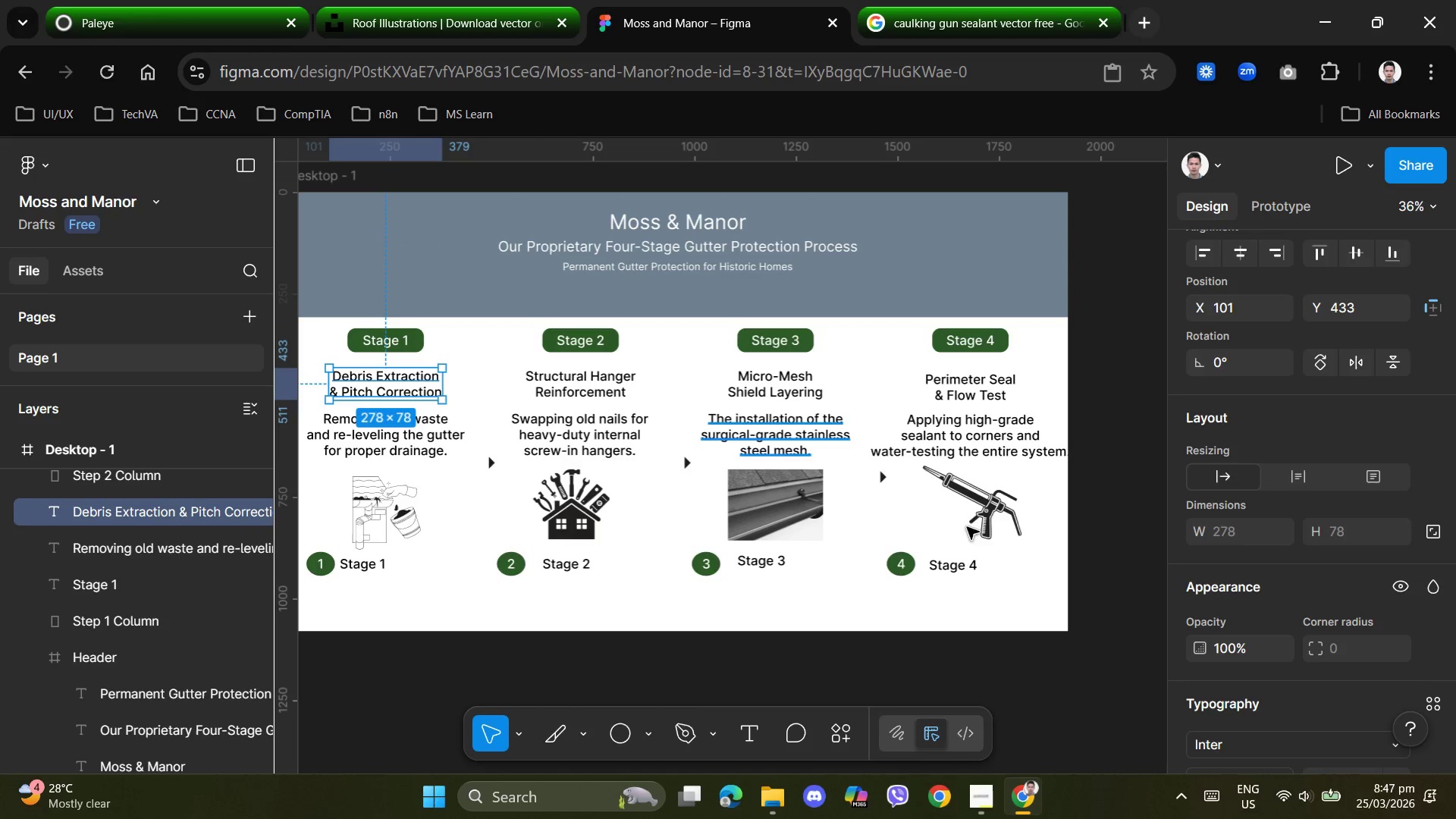 
scroll: coordinate [1272, 562], scroll_direction: down, amount: 2.0
 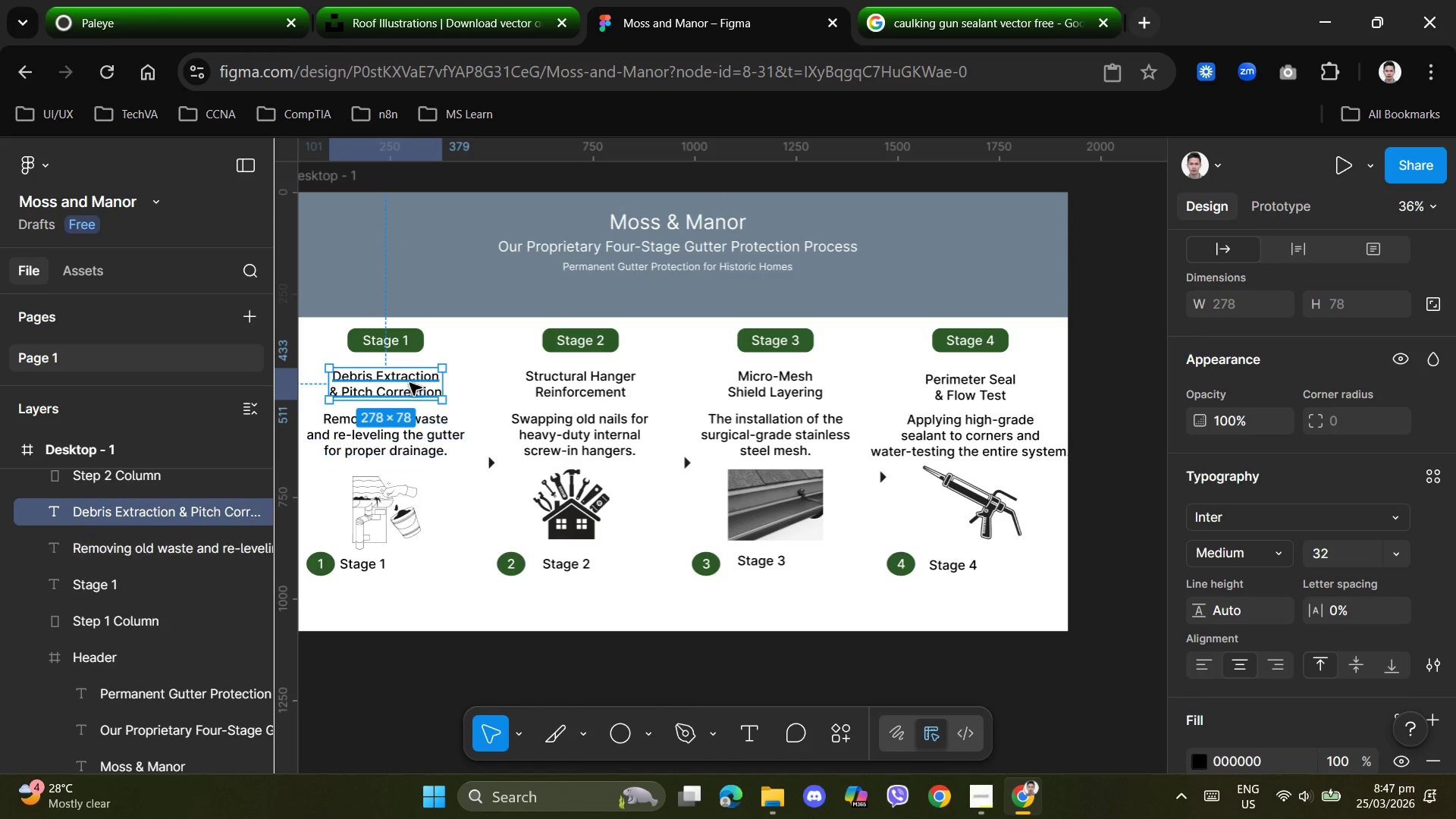 
double_click([408, 376])
 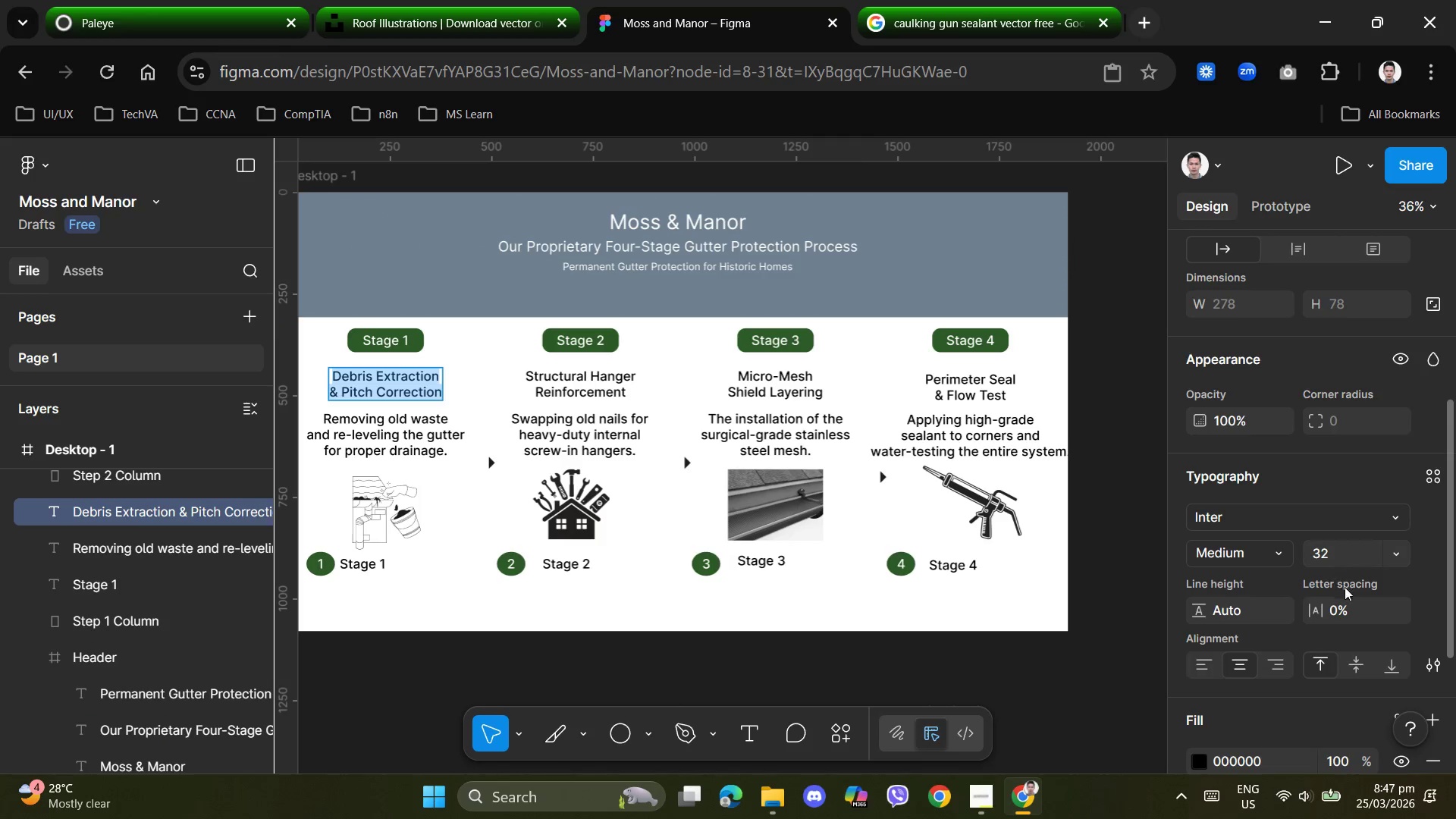 
left_click([1330, 554])
 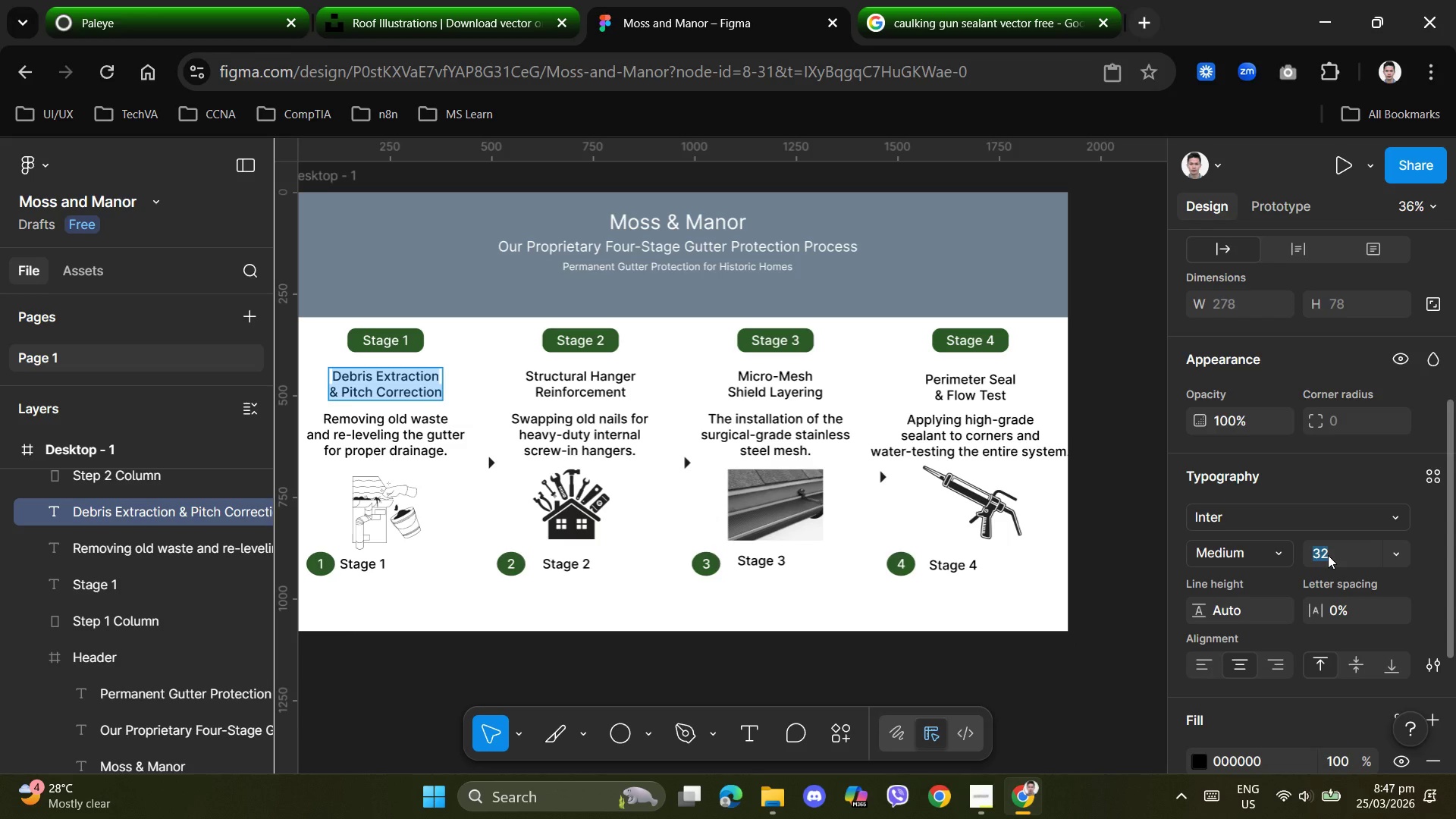 
key(Numpad3)
 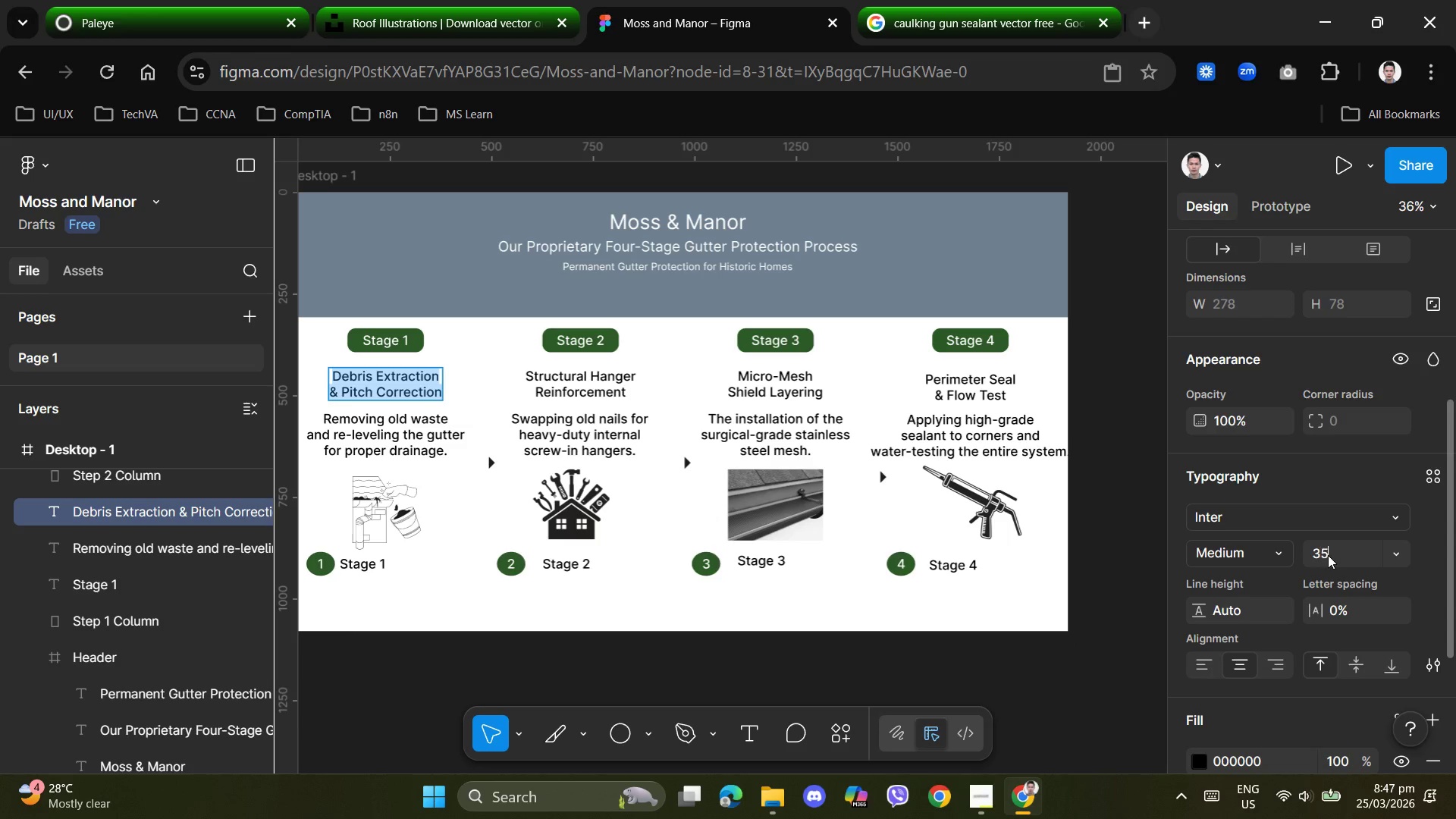 
key(Numpad5)
 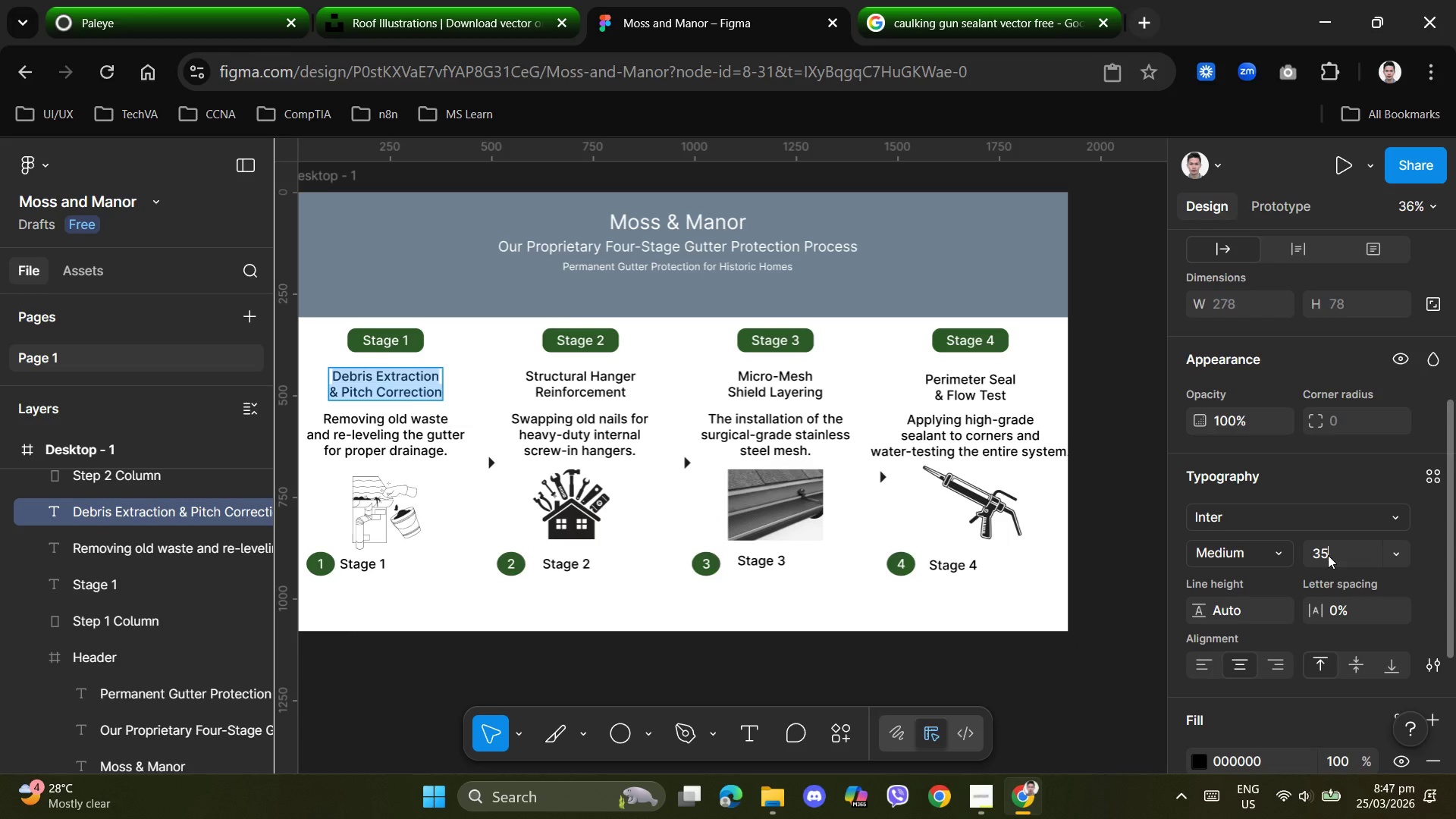 
key(NumpadEnter)
 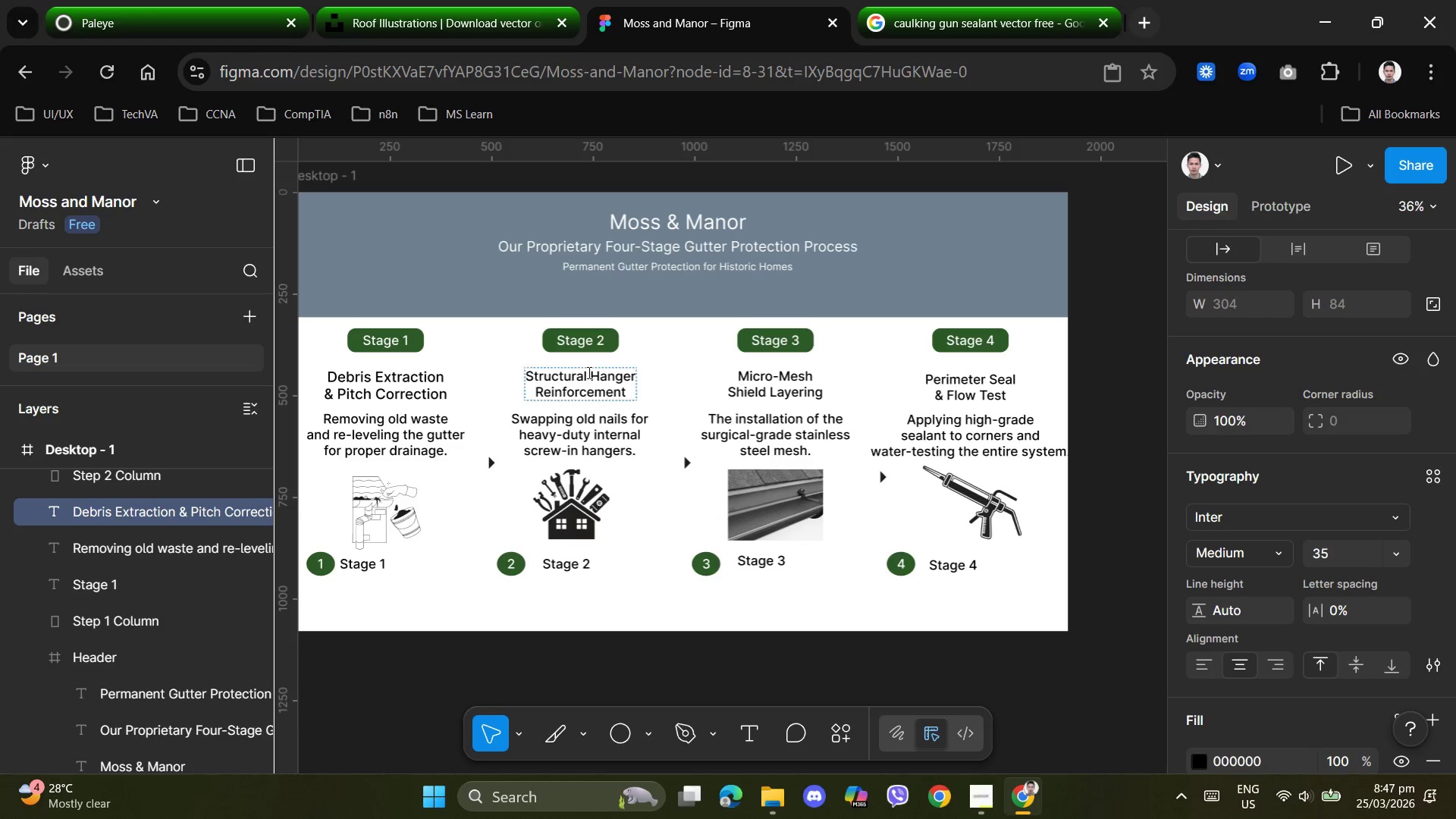 
double_click([590, 372])
 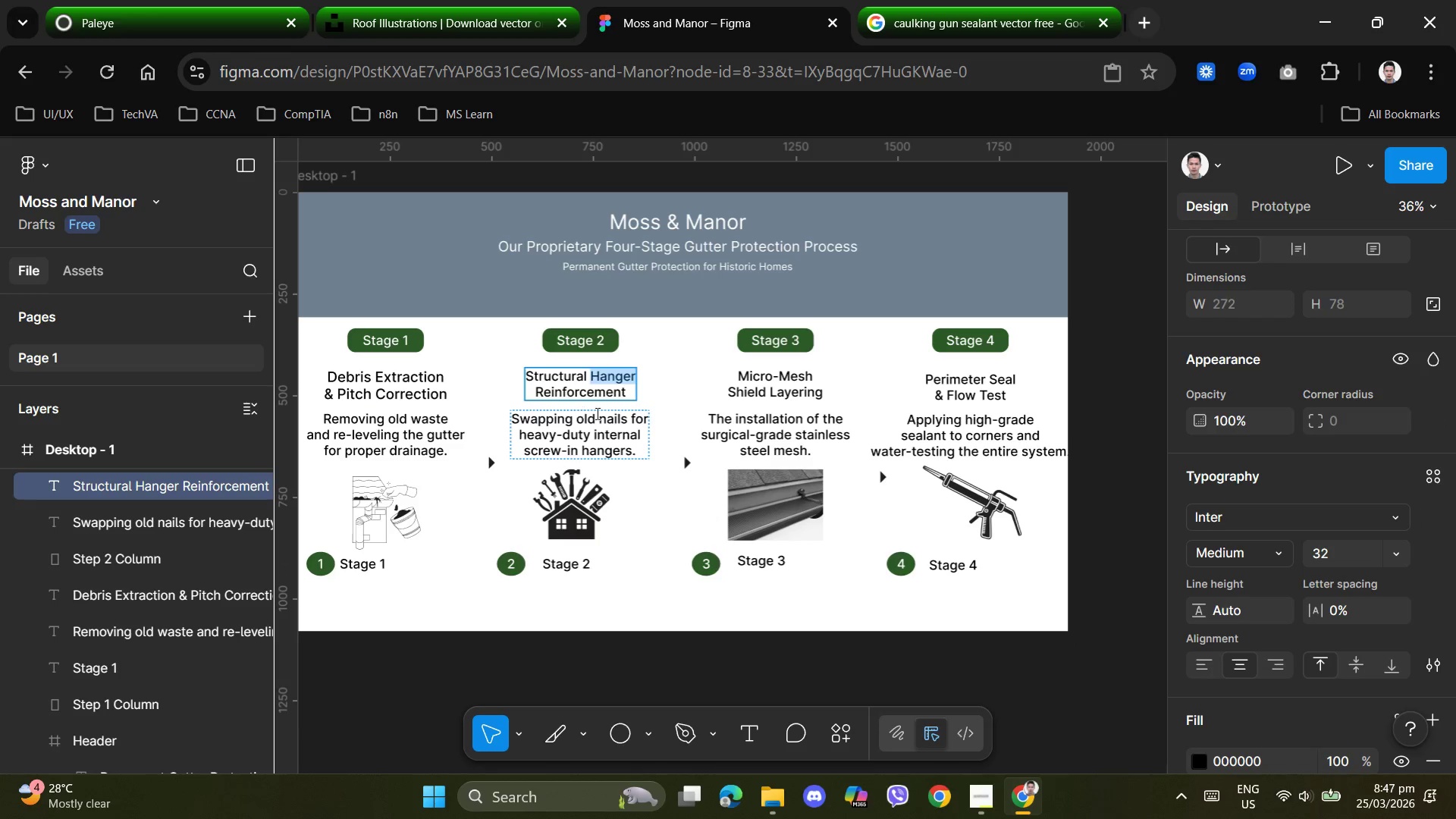 
left_click([592, 400])
 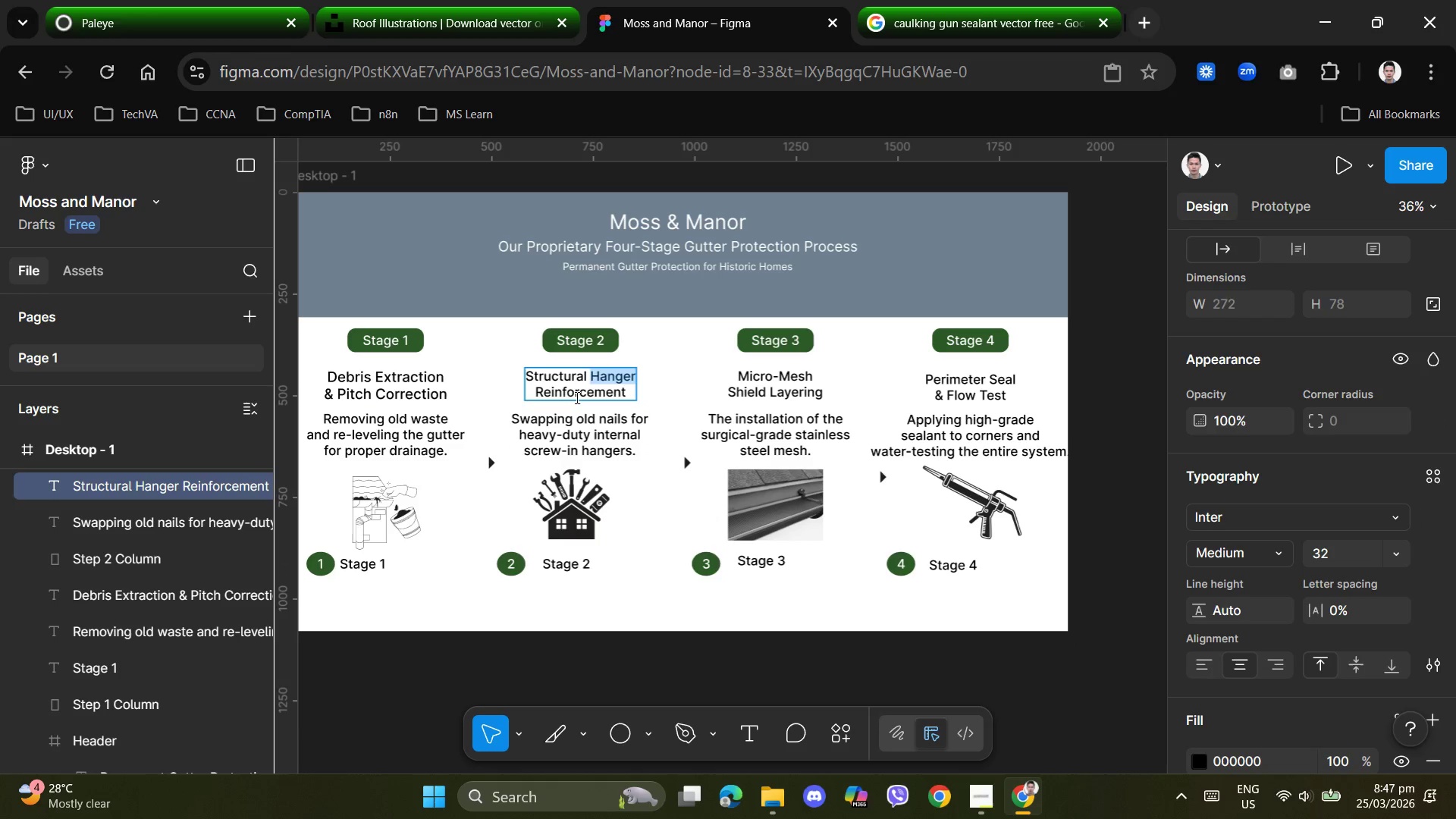 
left_click([570, 396])
 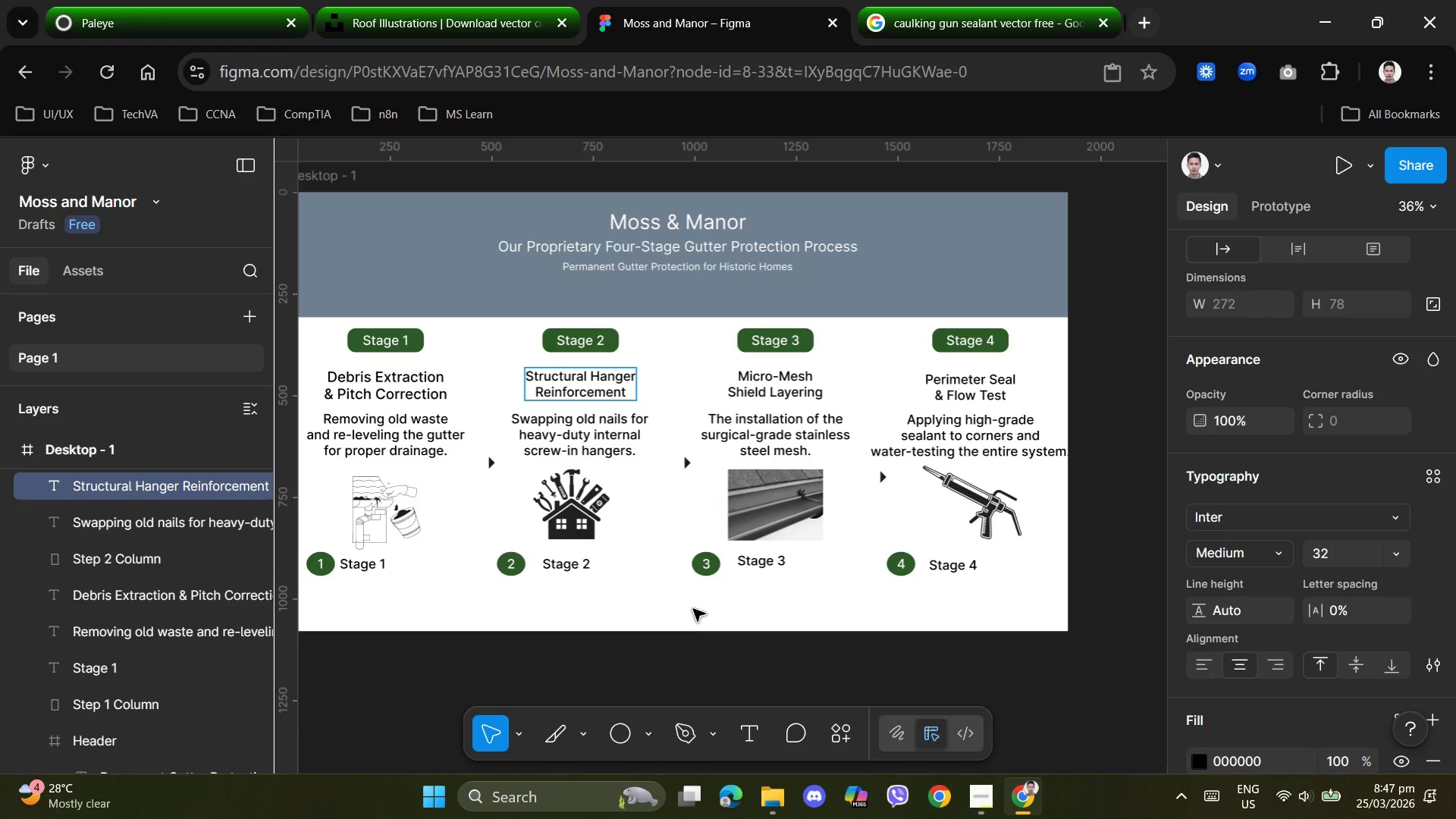 
left_click([696, 619])
 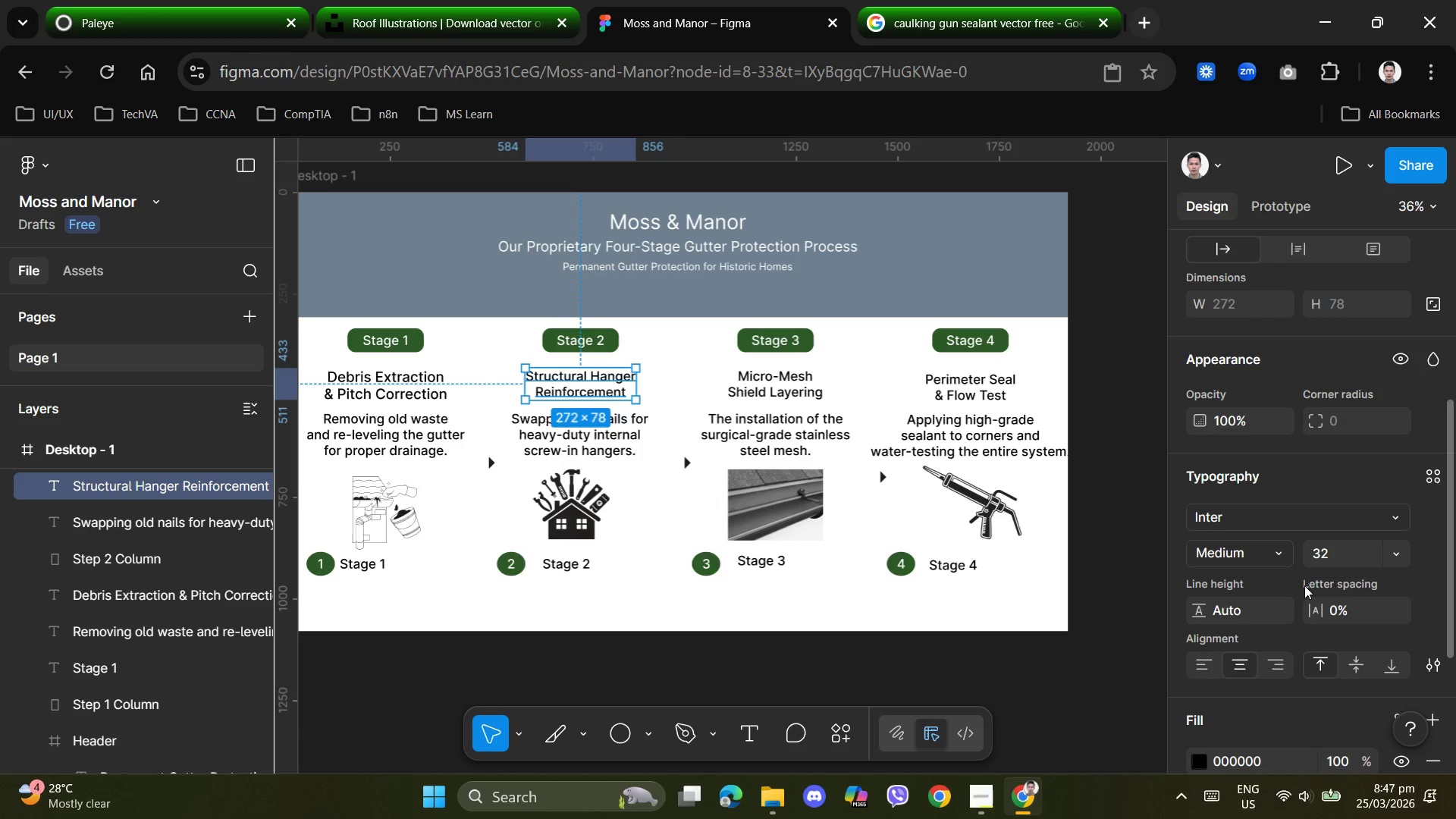 
left_click([1324, 554])
 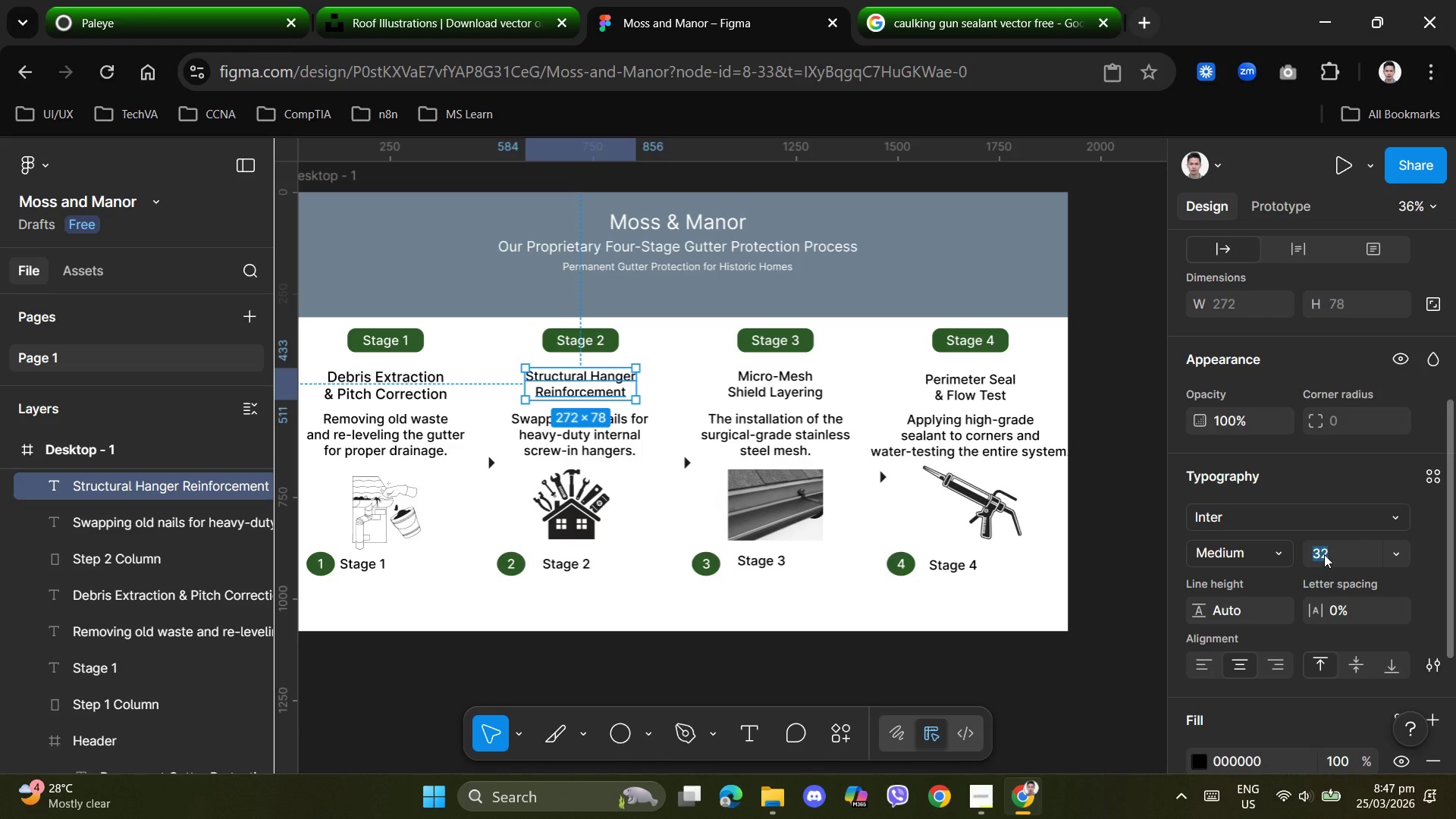 
key(Numpad3)
 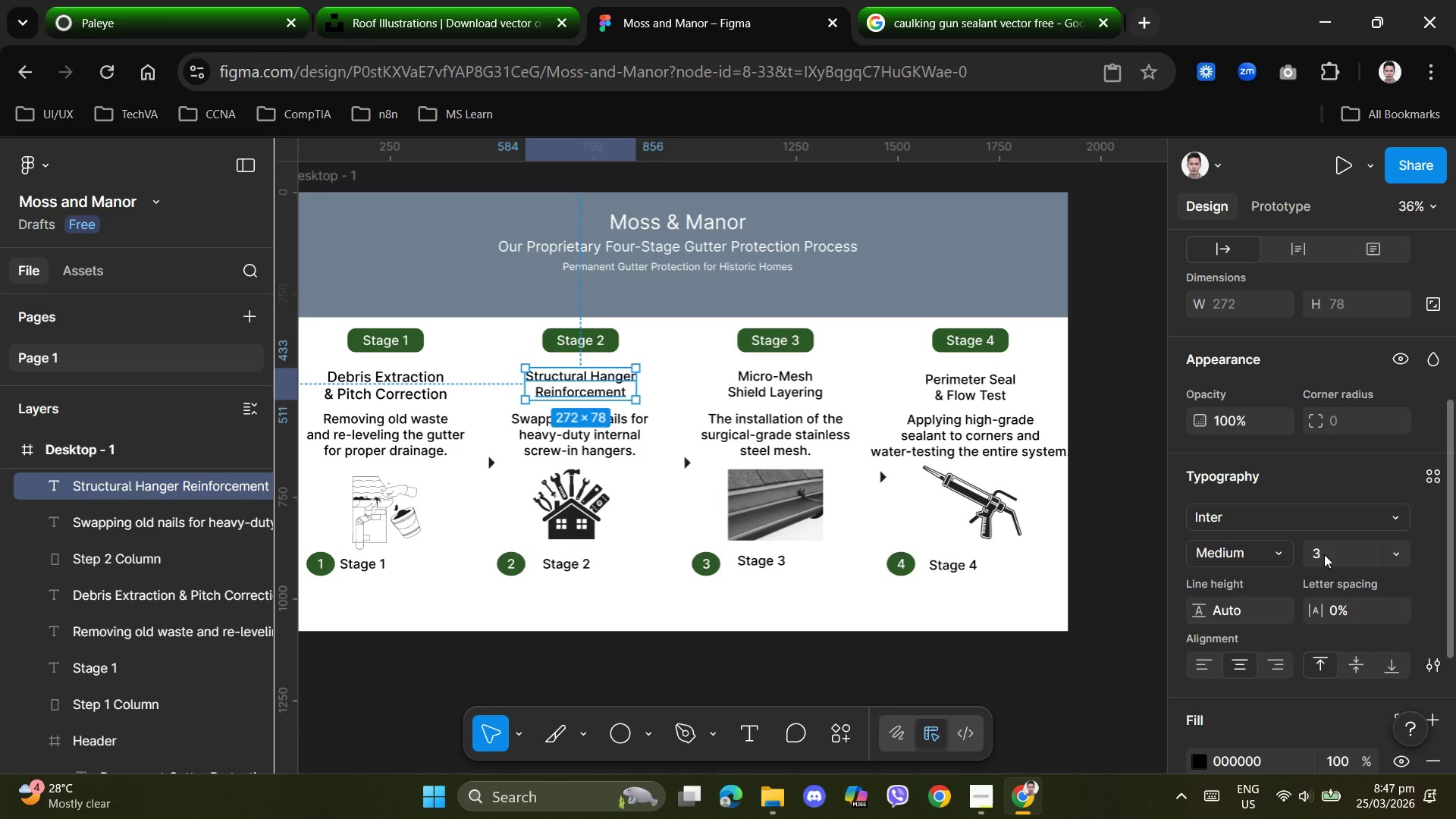 
key(Numpad5)
 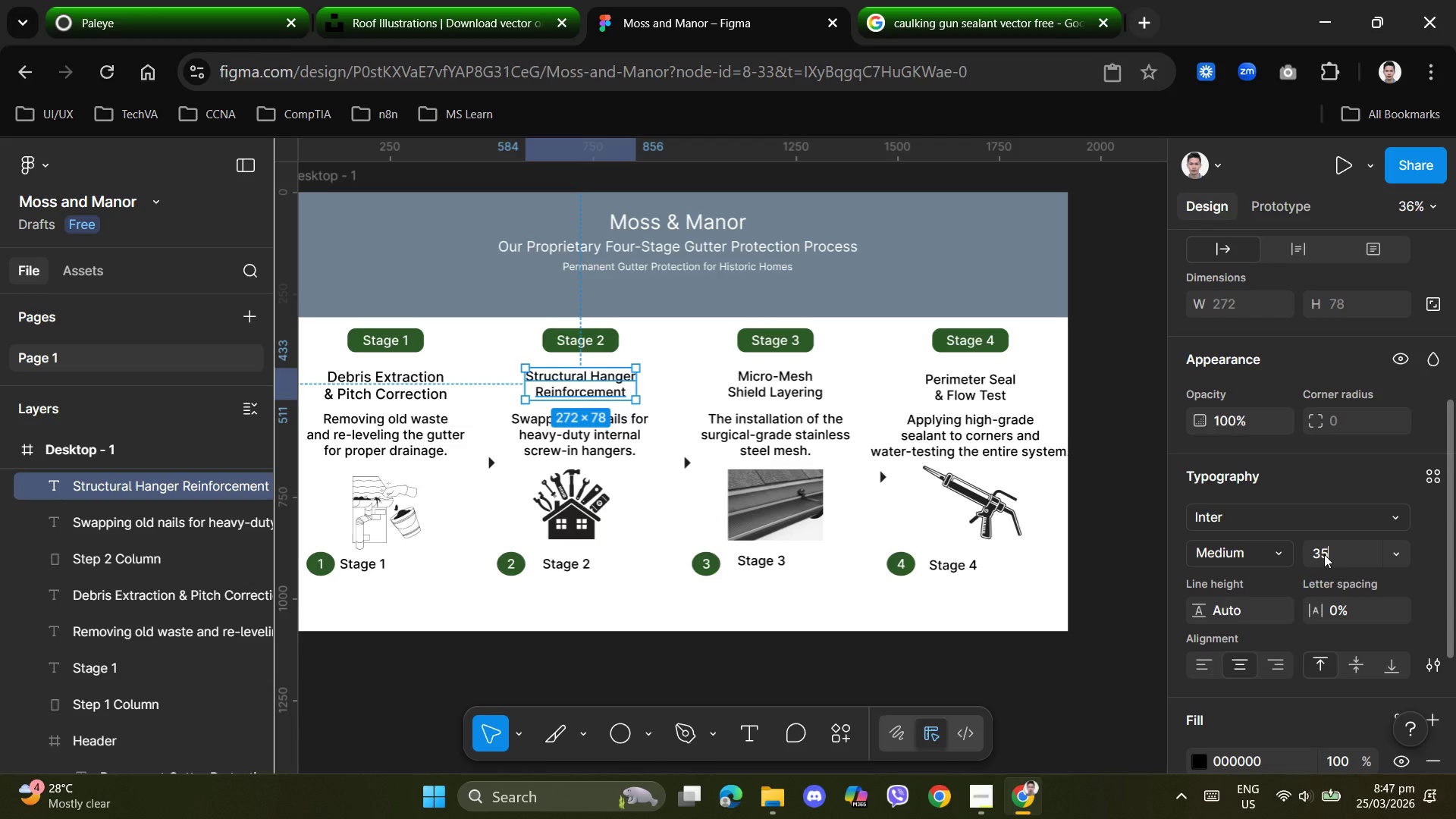 
key(NumpadEnter)
 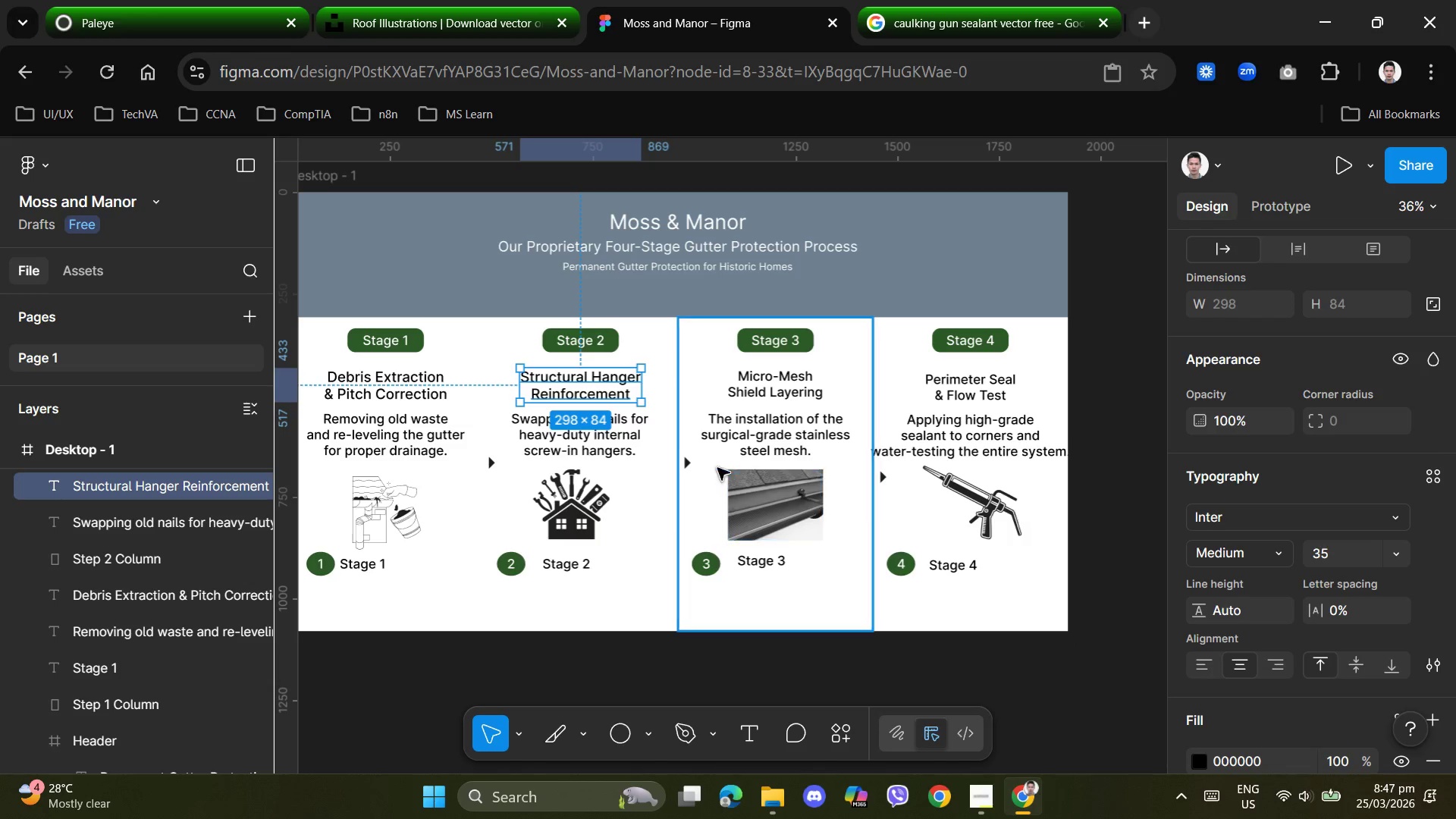 
left_click([777, 375])
 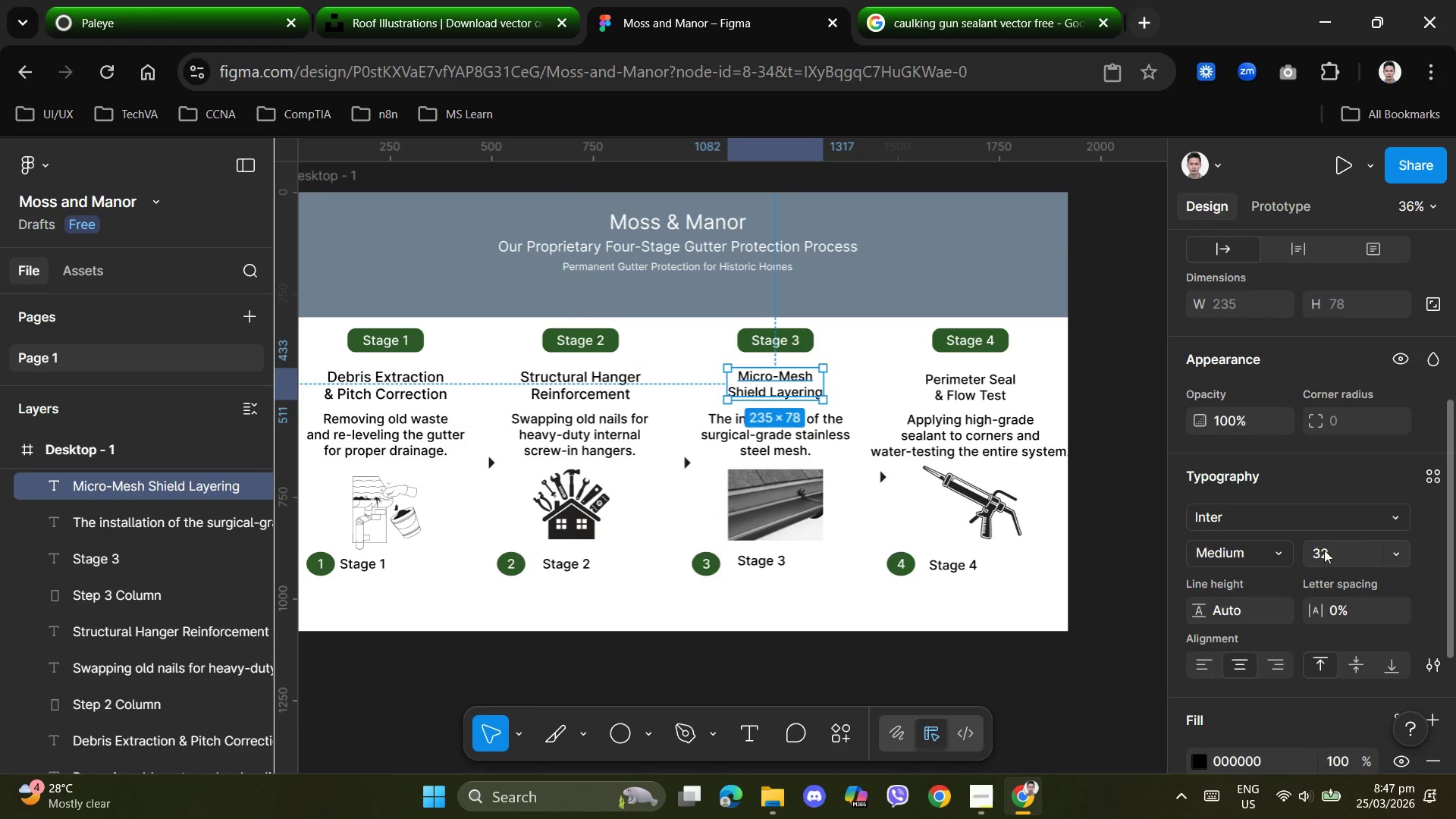 
left_click([1328, 554])
 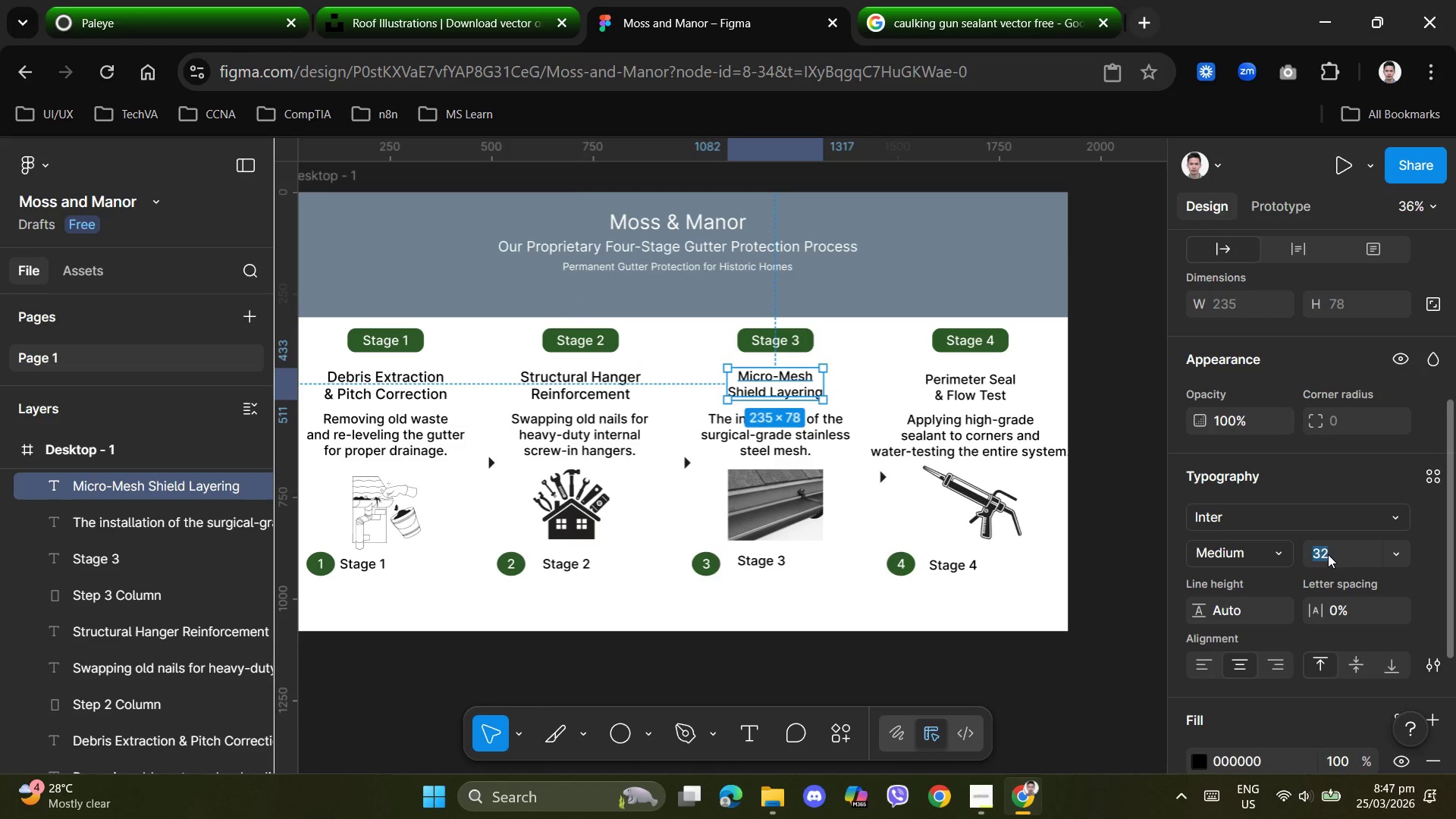 
key(Numpad3)
 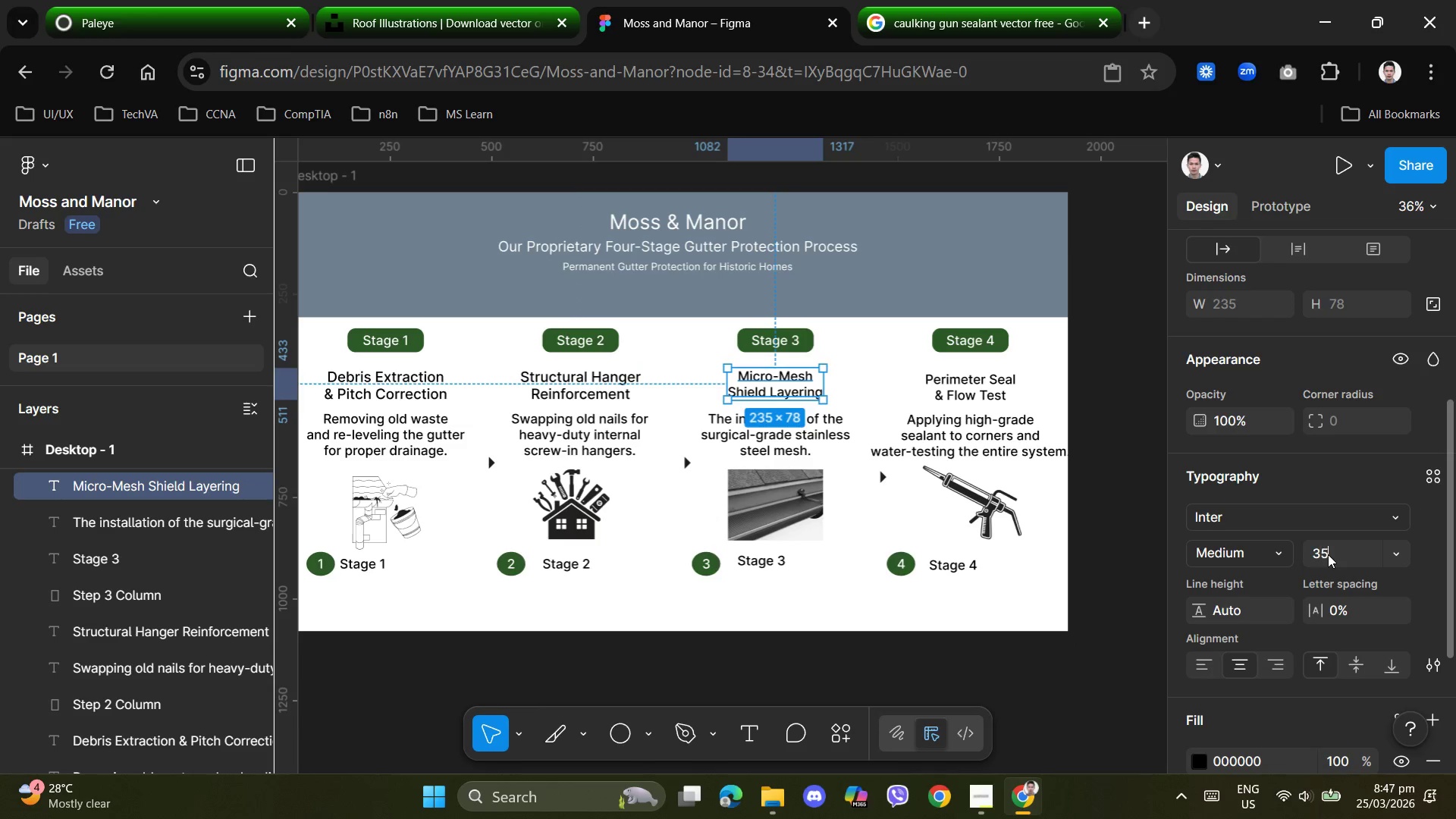 
key(Numpad5)
 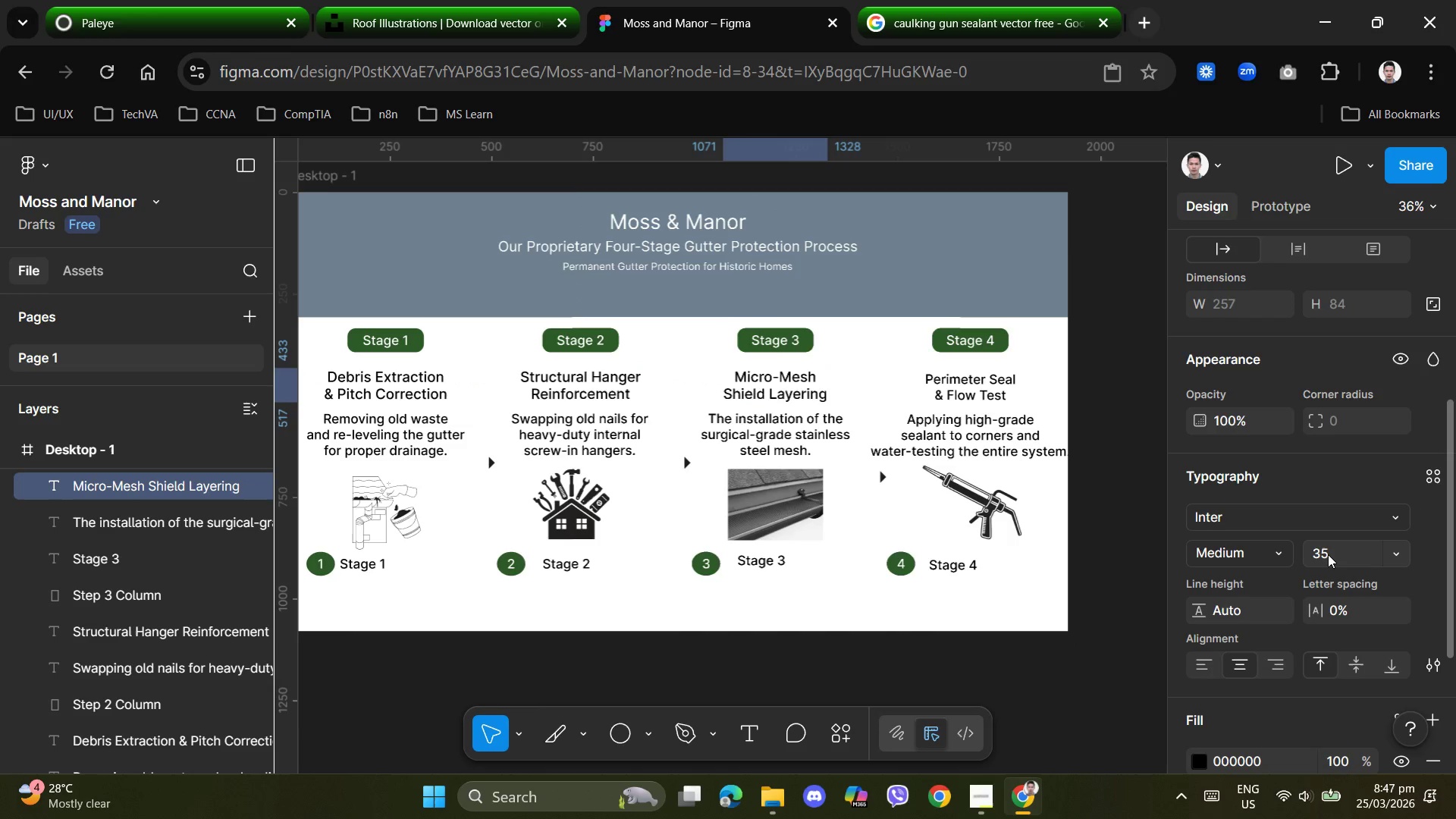 
key(NumpadEnter)
 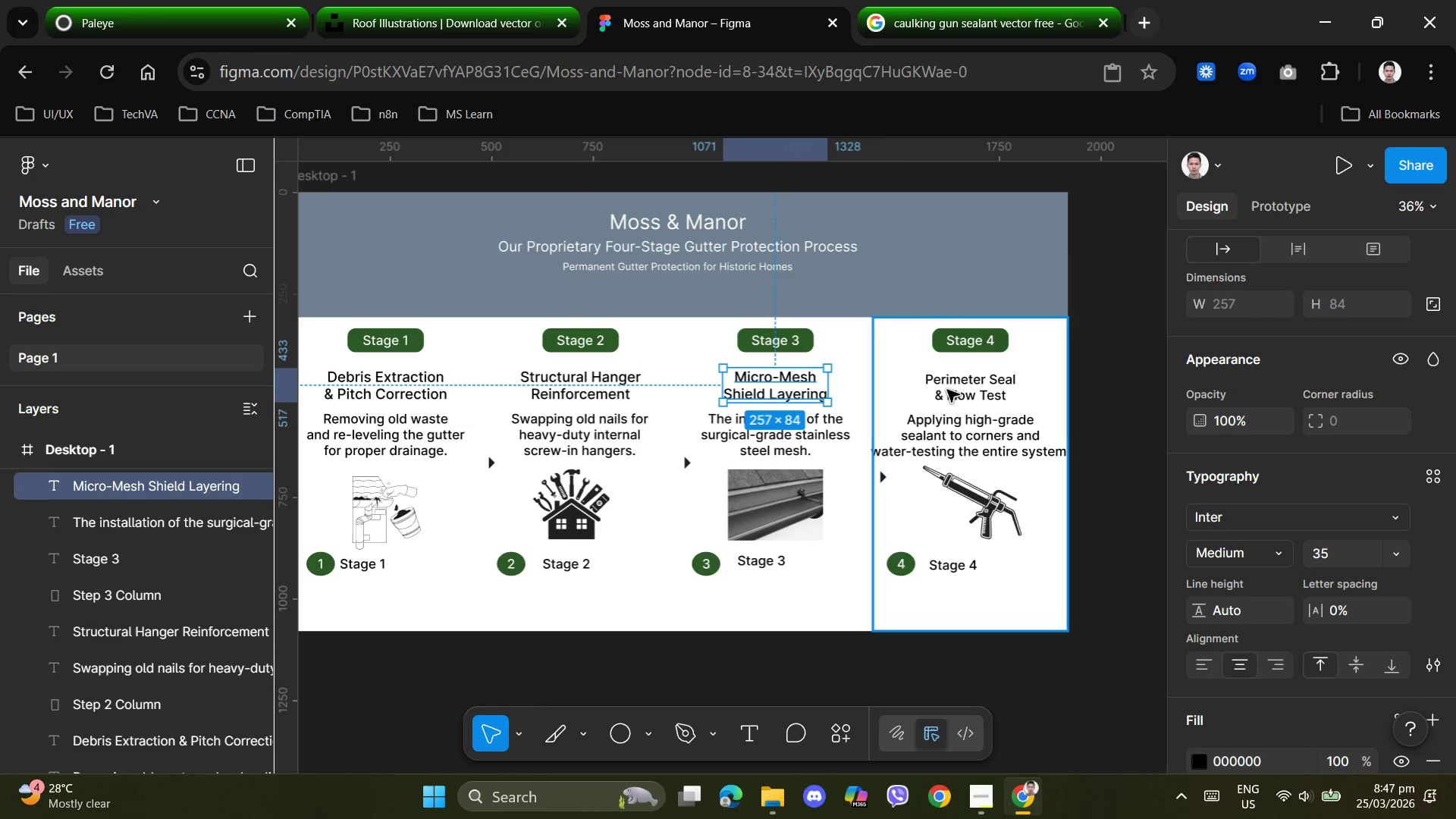 
left_click([965, 377])
 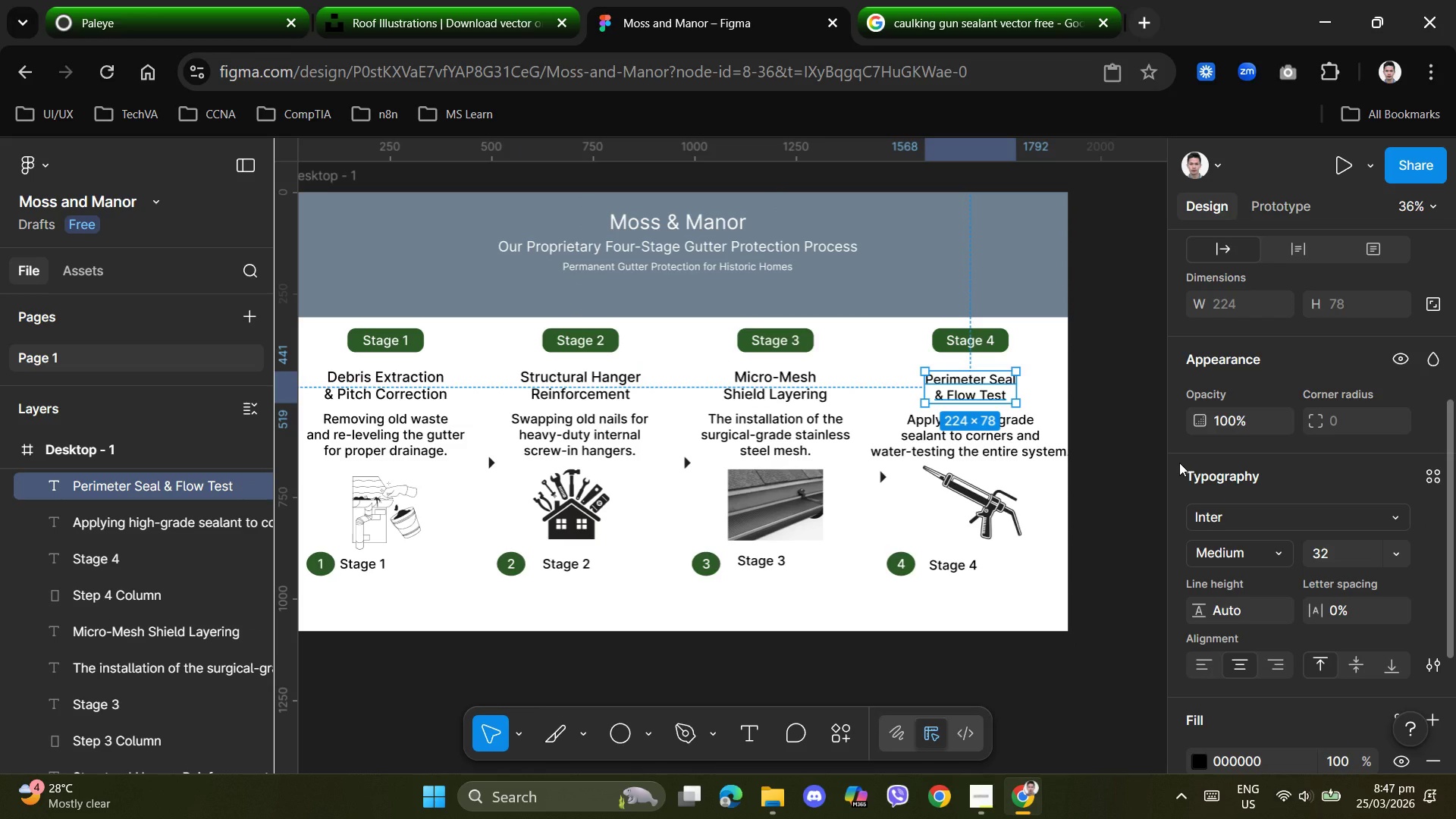 
key(Numpad3)
 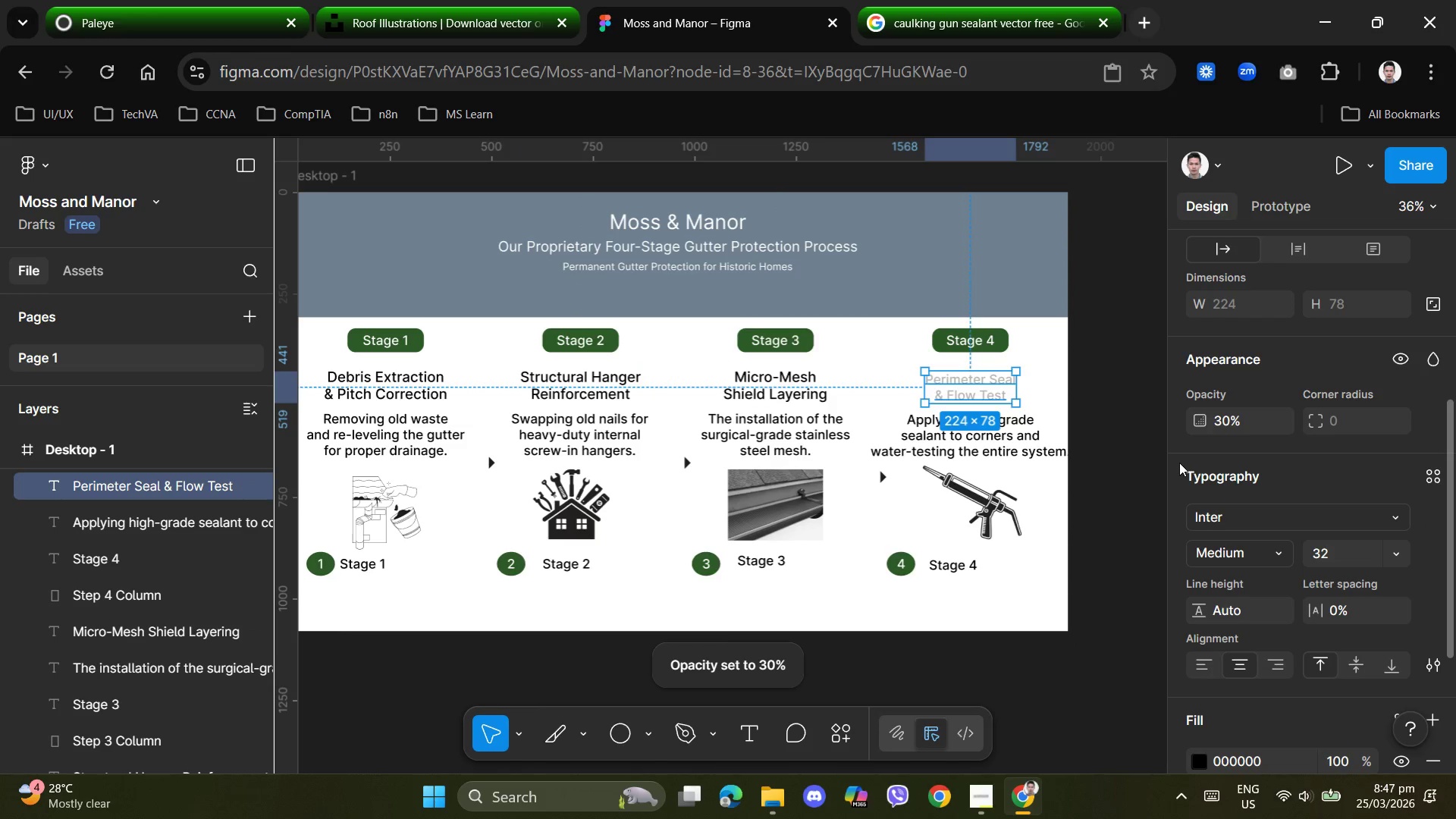 
key(Numpad5)
 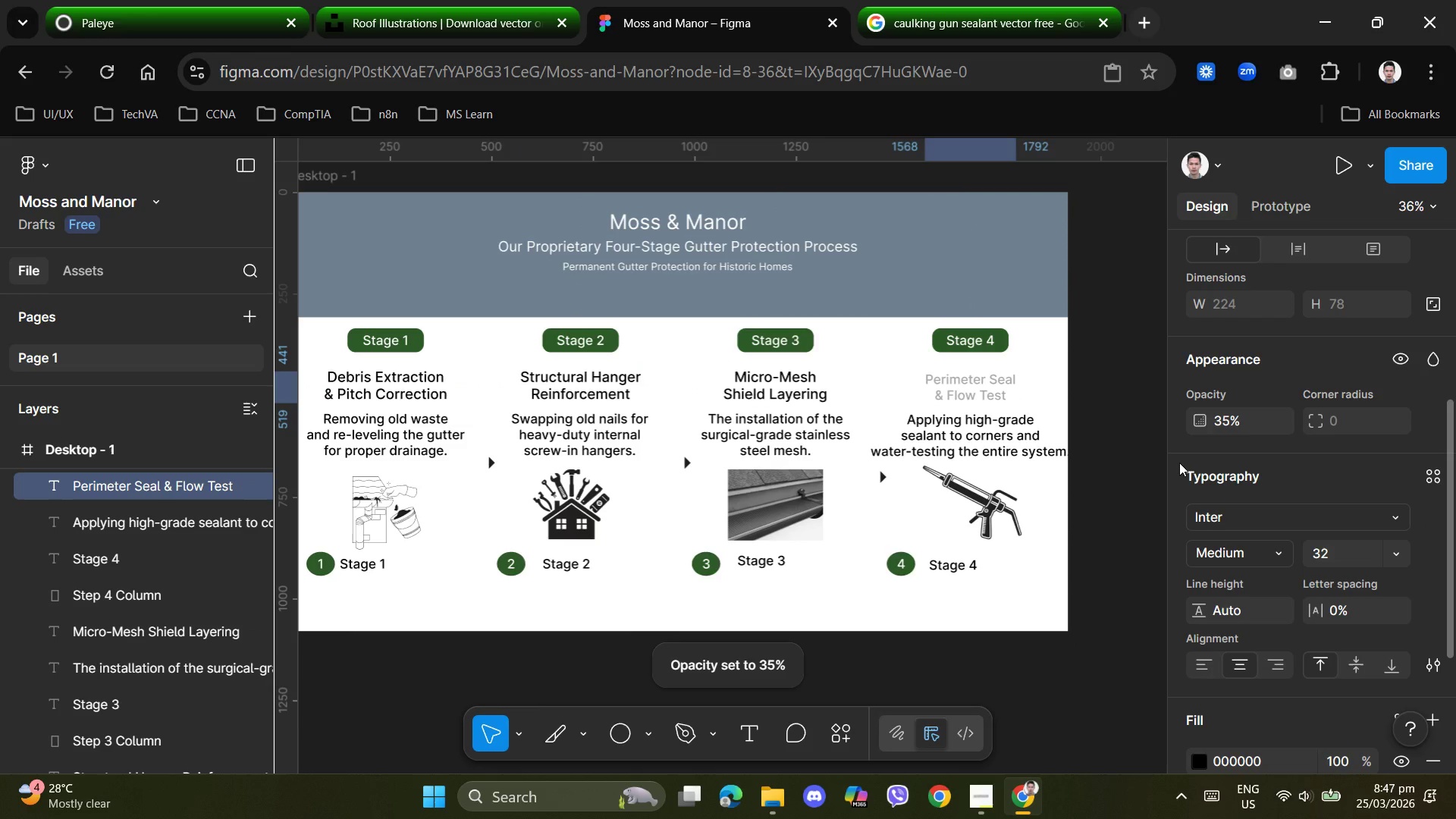 
key(Control+Z)
 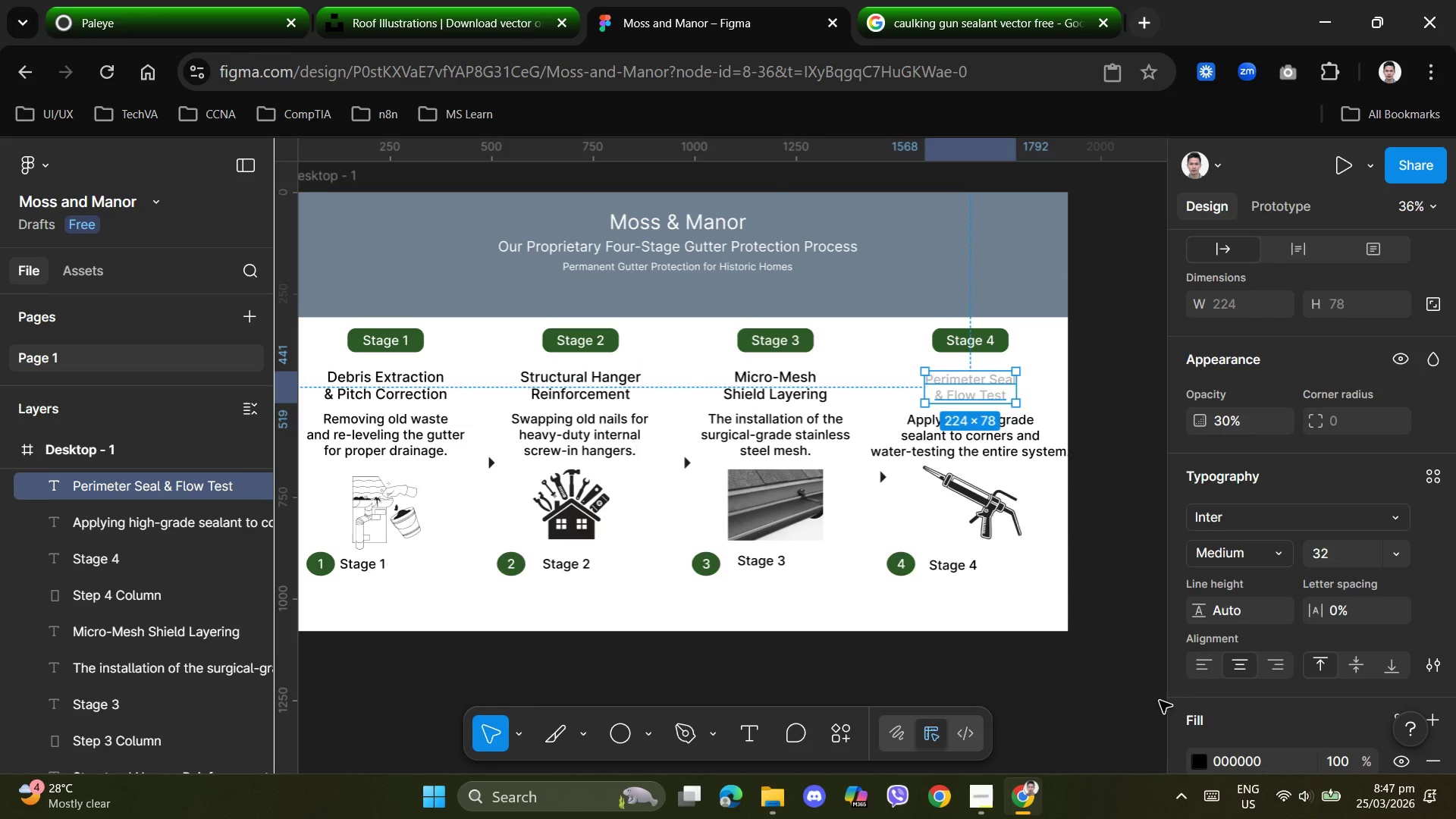 
key(Control+Z)
 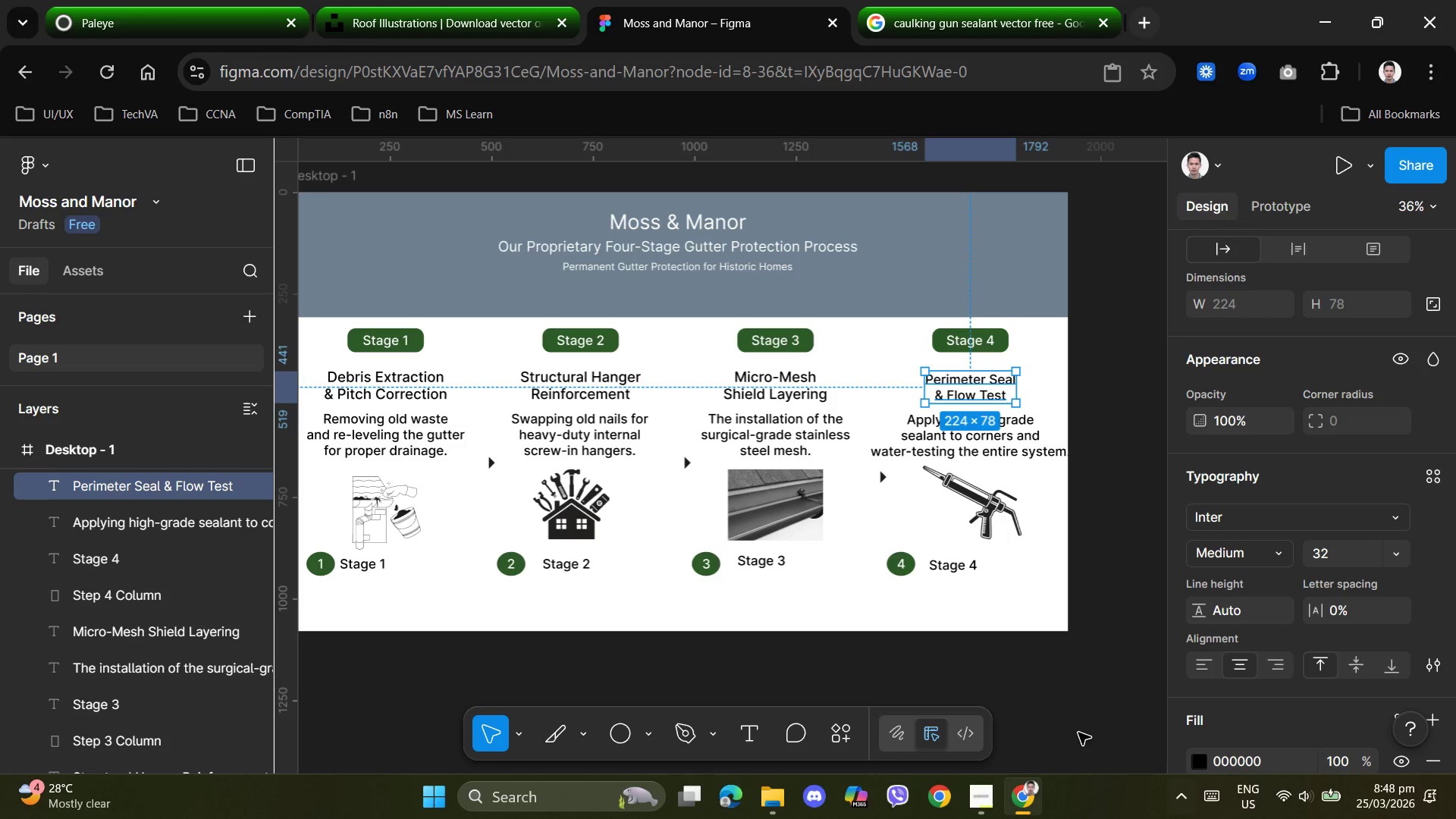 
left_click_drag(start_coordinate=[1072, 723], to_coordinate=[1076, 722])
 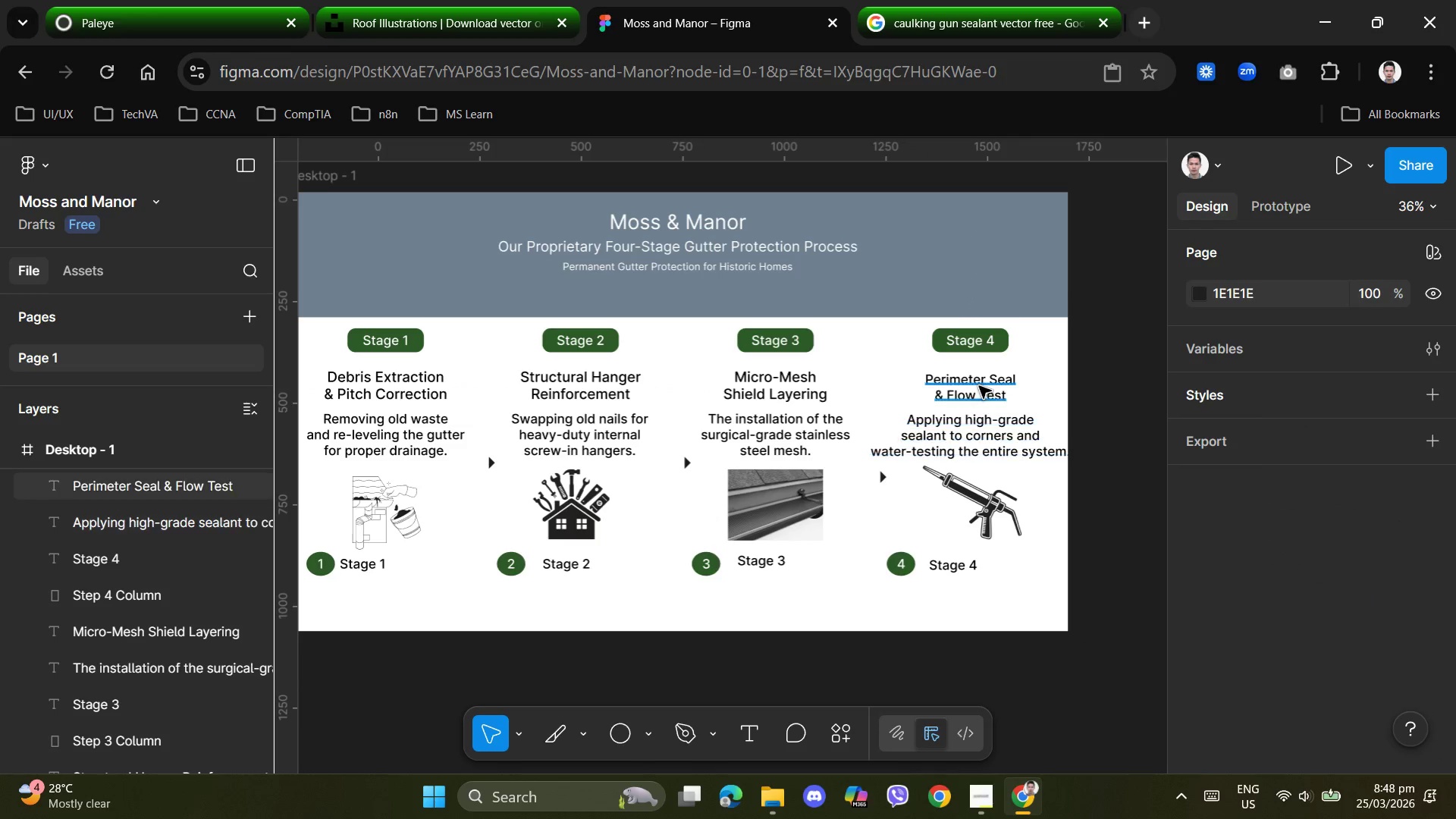 
left_click([979, 385])
 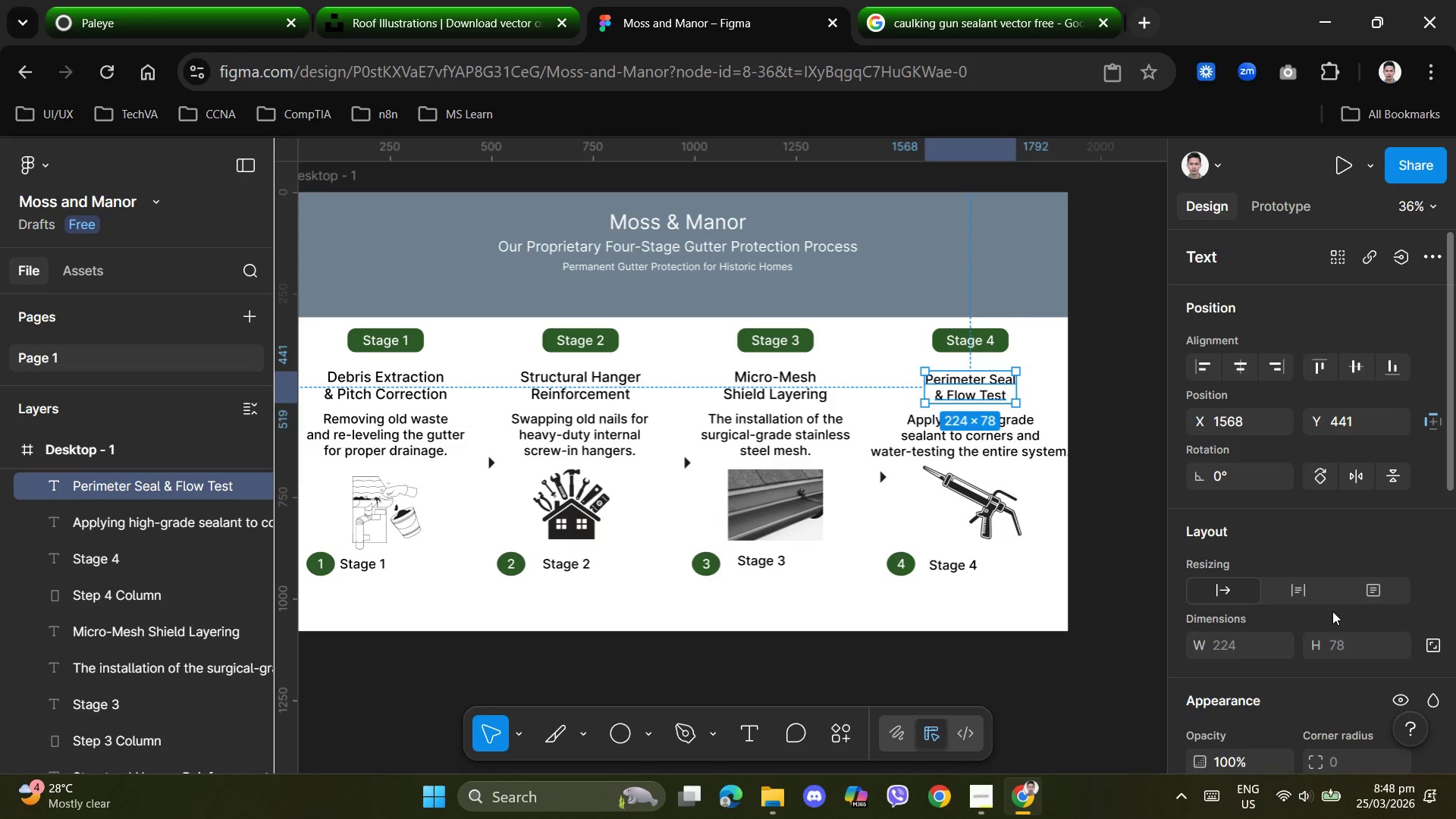 
scroll: coordinate [1332, 614], scroll_direction: down, amount: 2.0
 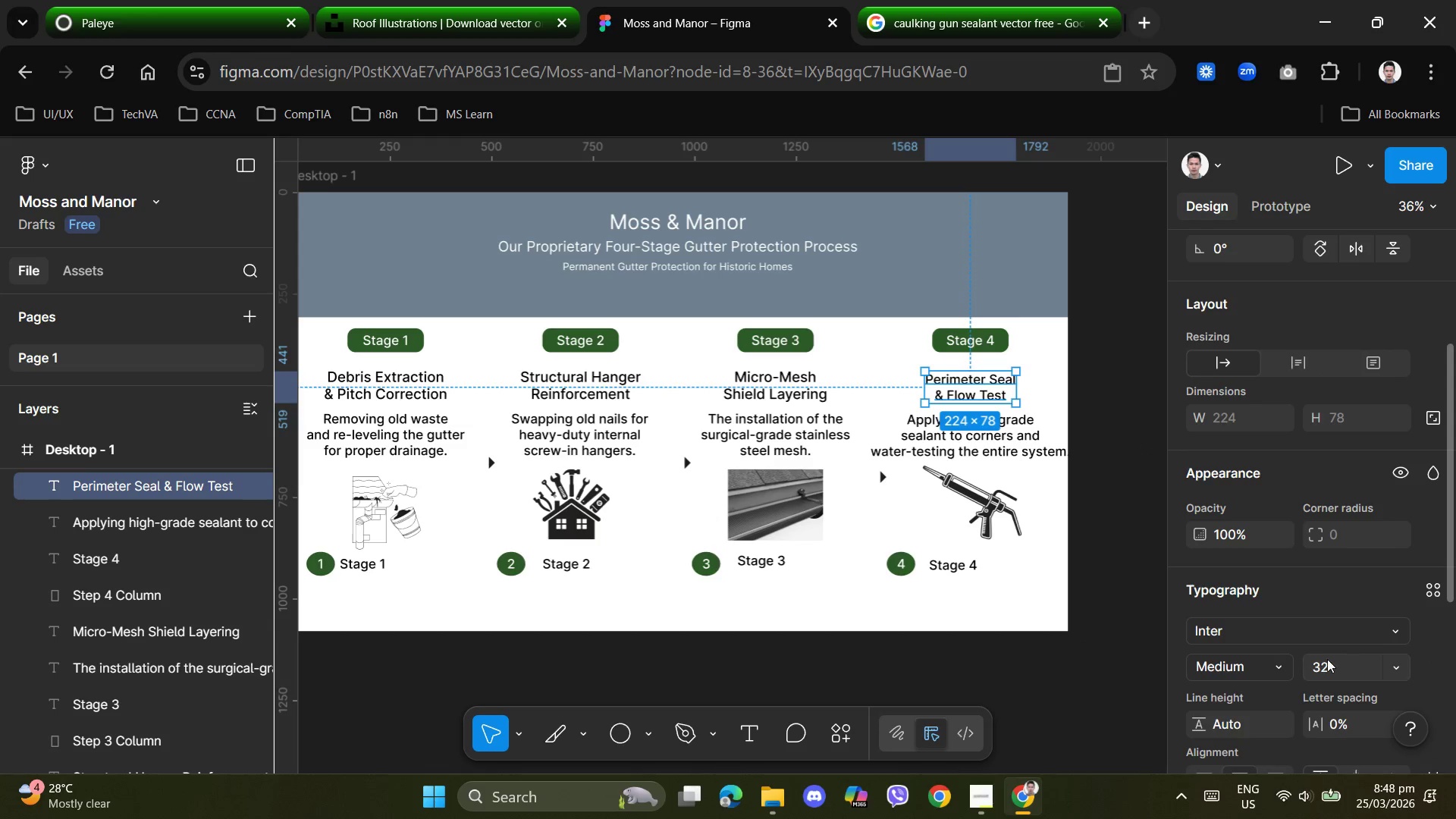 
left_click([1327, 660])
 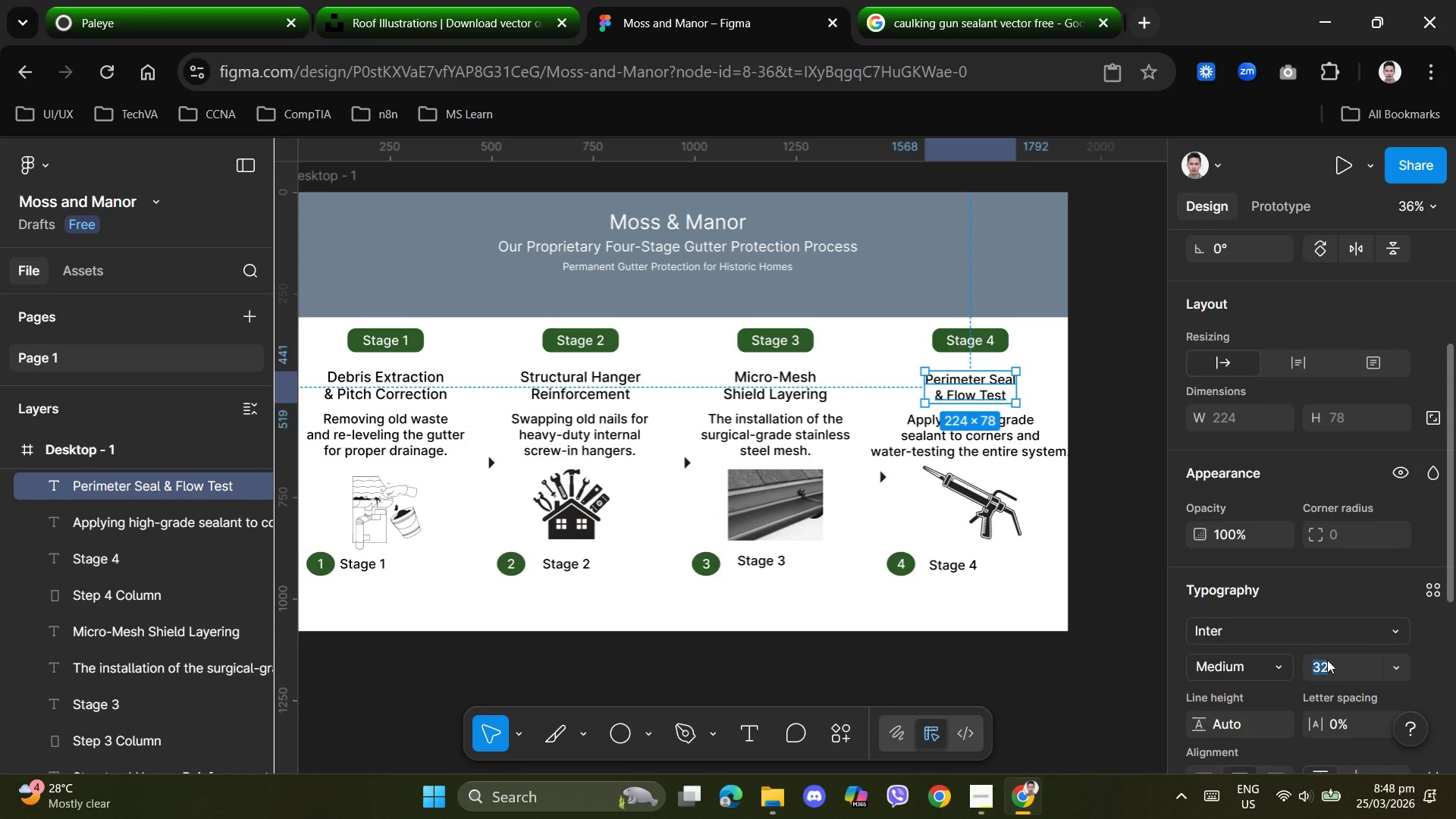 
key(Numpad3)
 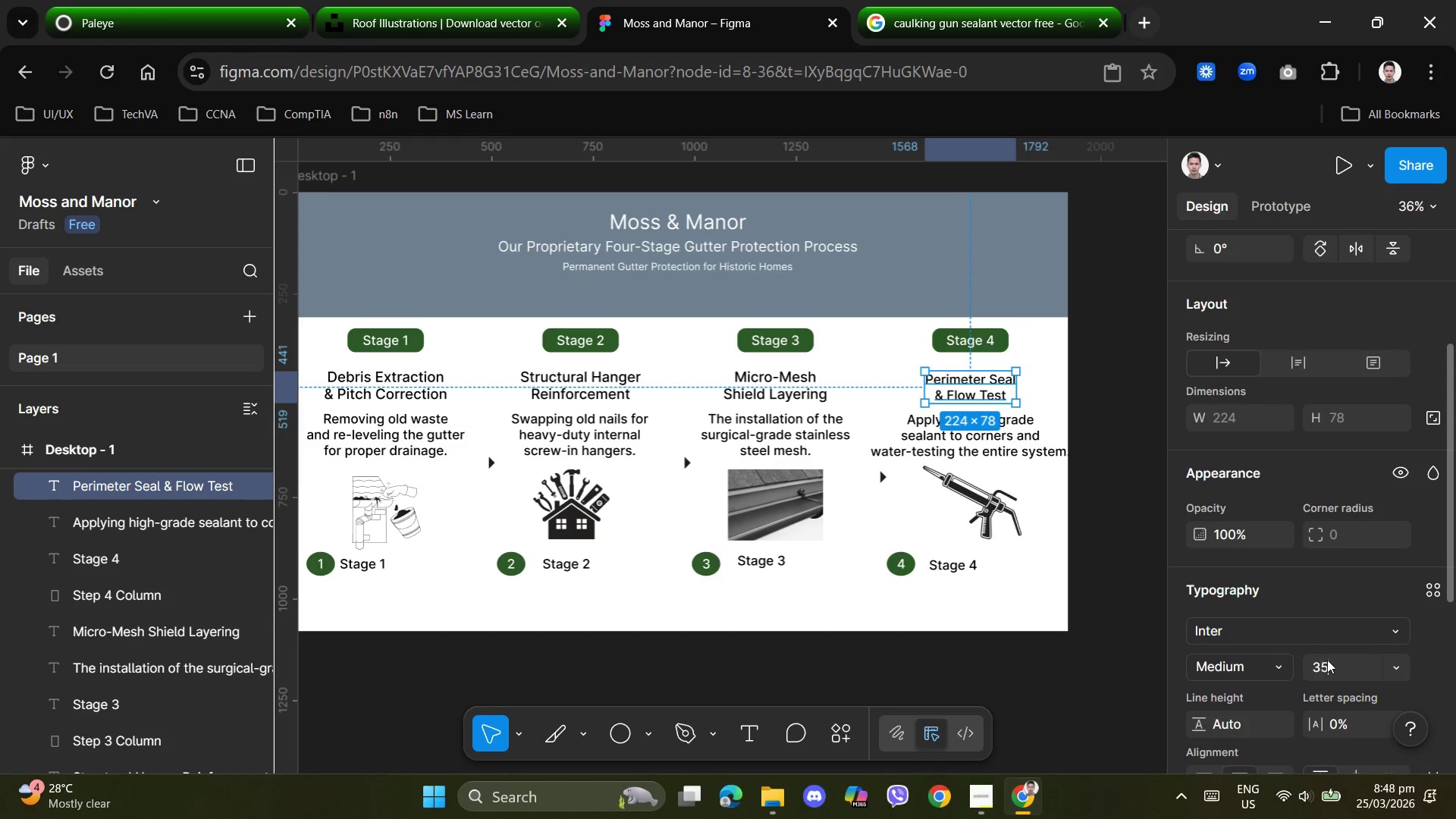 
key(Numpad5)
 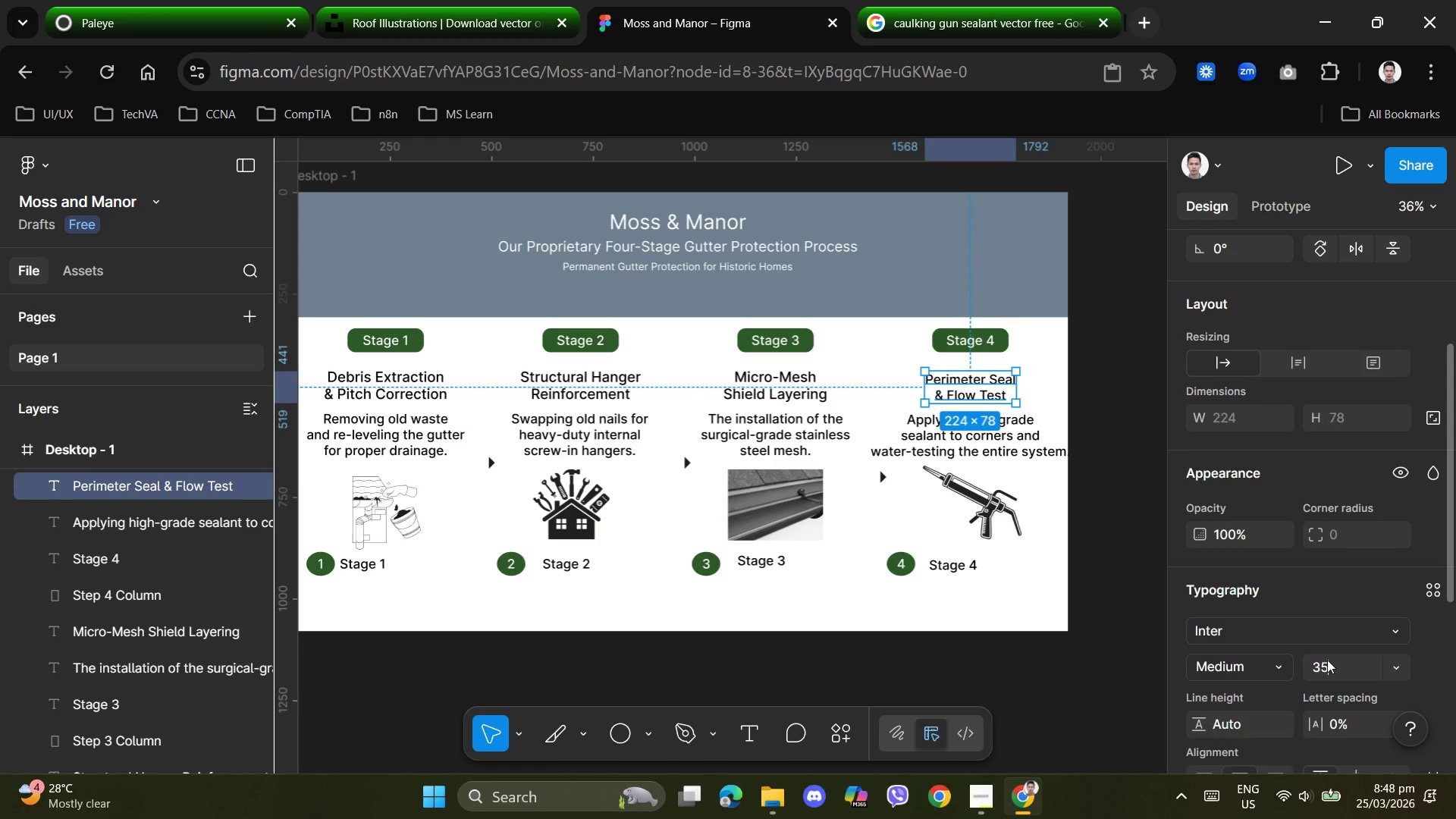 
key(NumpadEnter)
 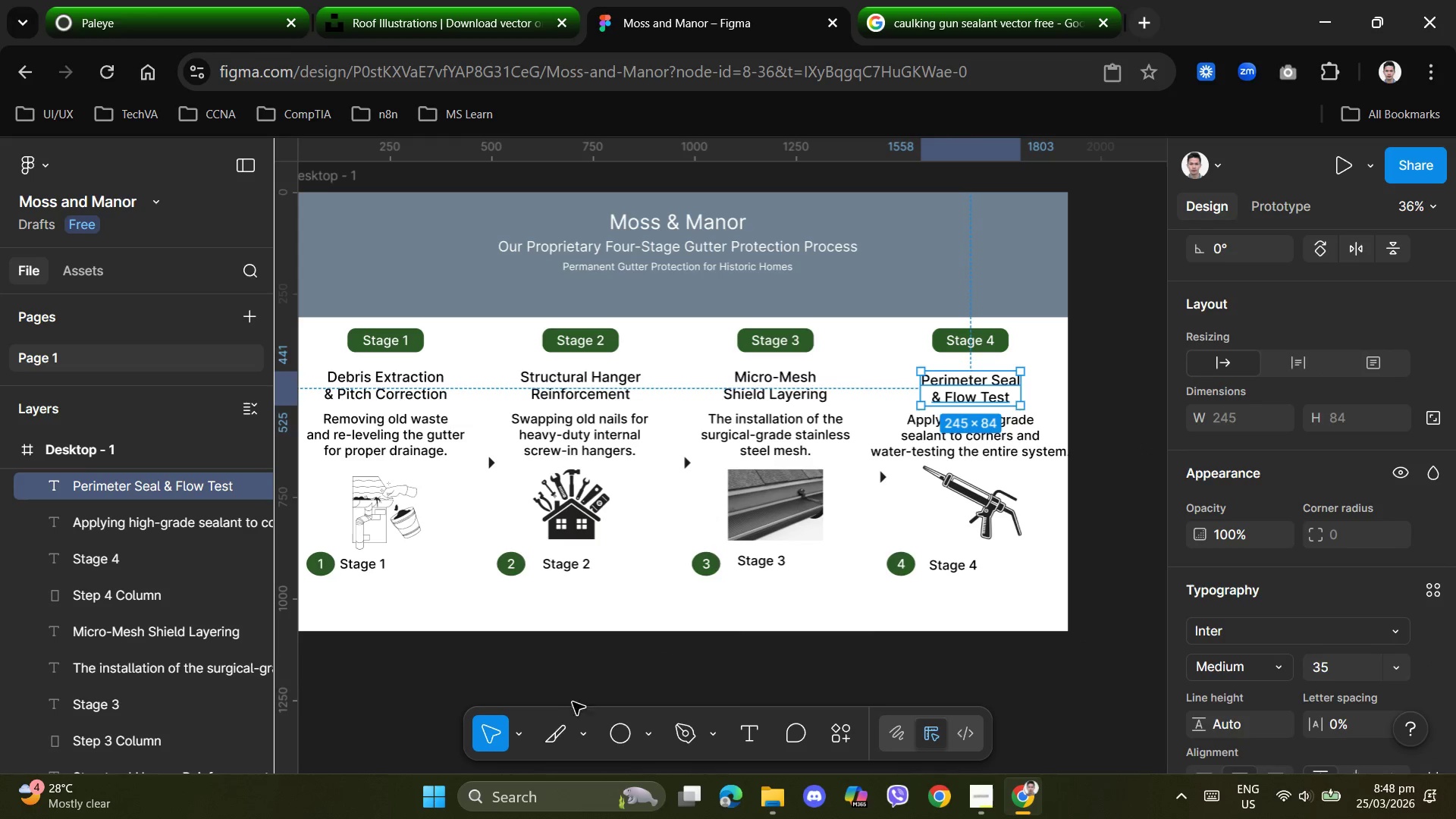 
left_click([554, 669])
 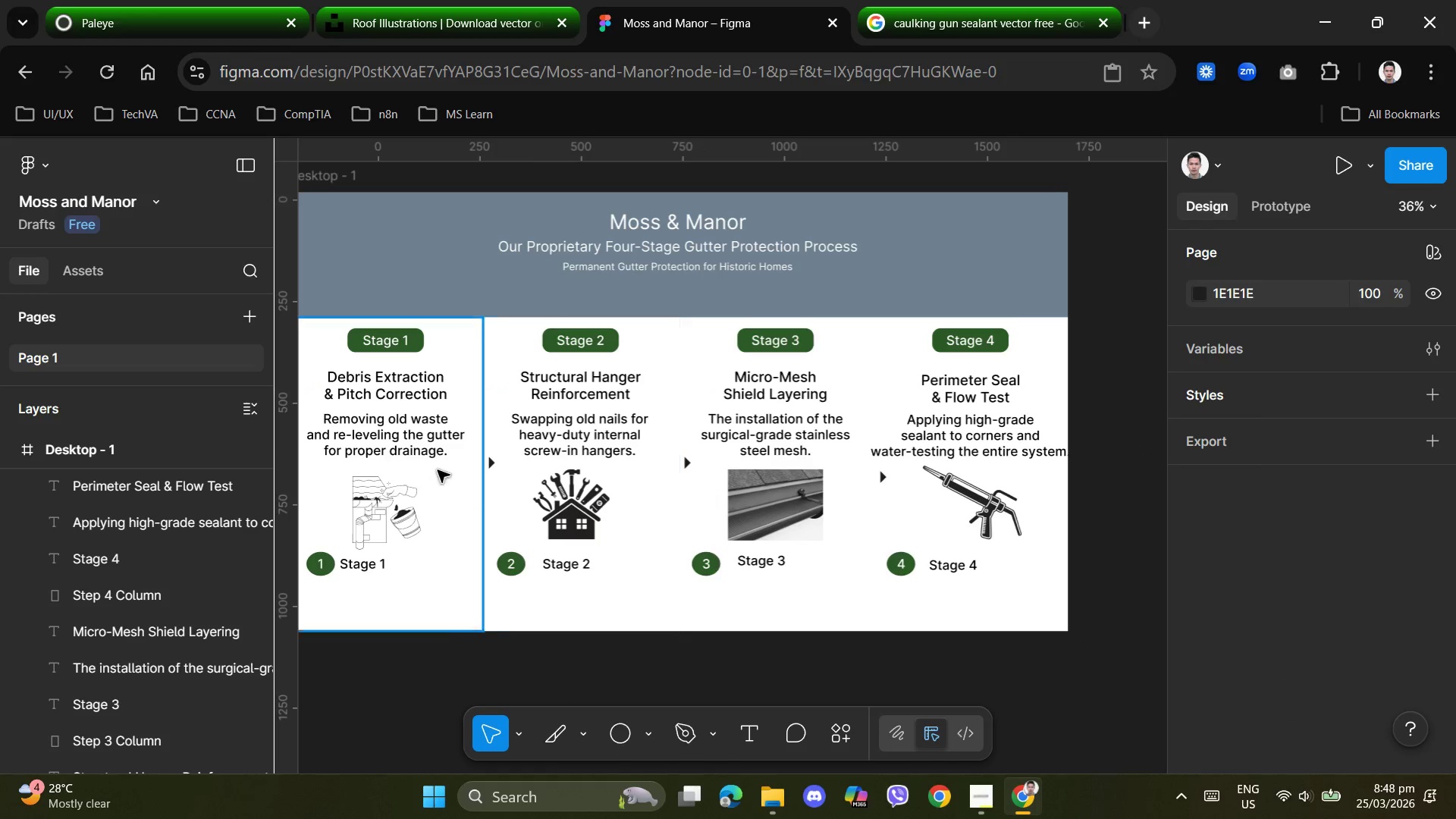 
left_click([411, 436])
 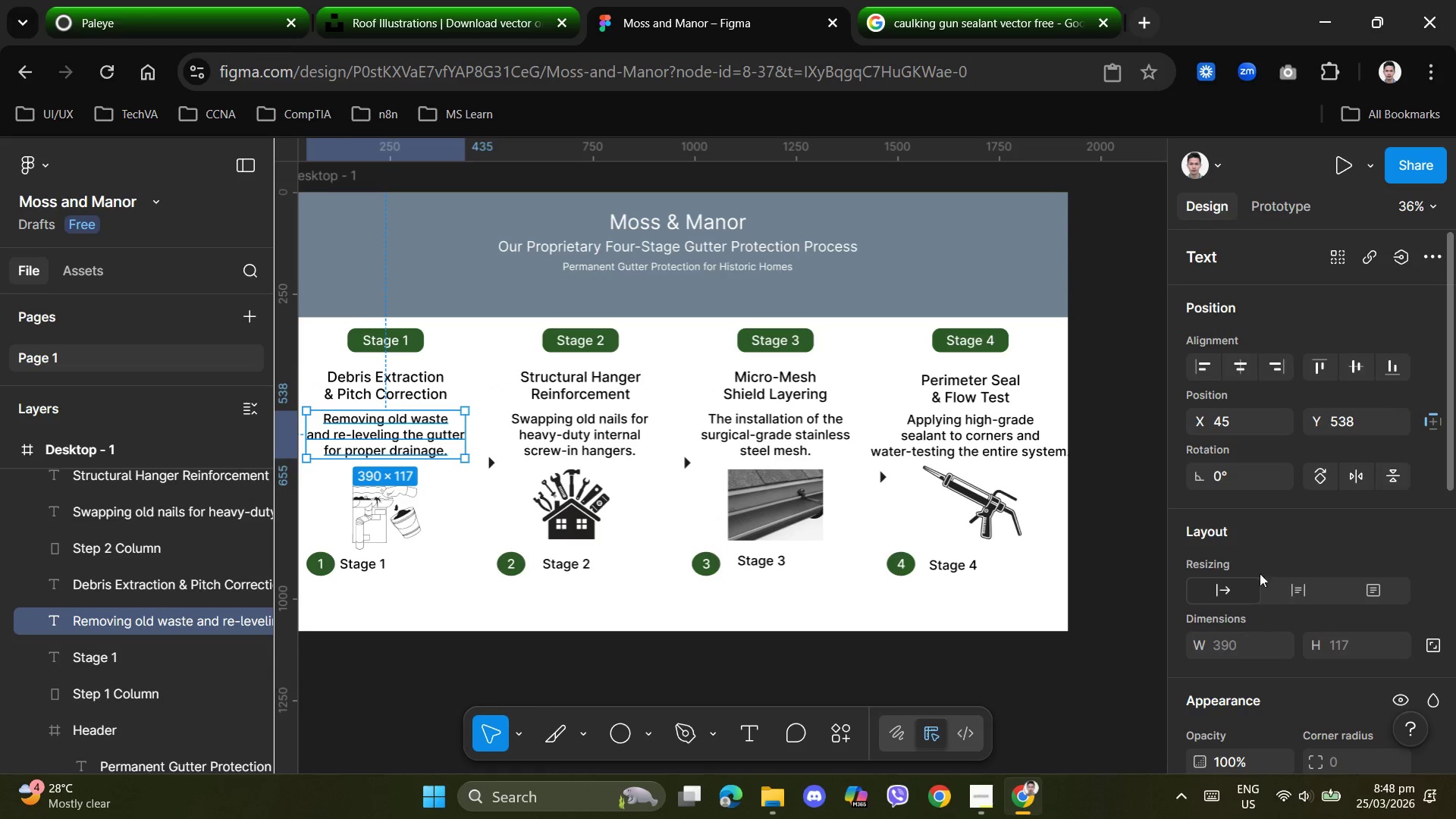 
scroll: coordinate [1293, 590], scroll_direction: down, amount: 1.0
 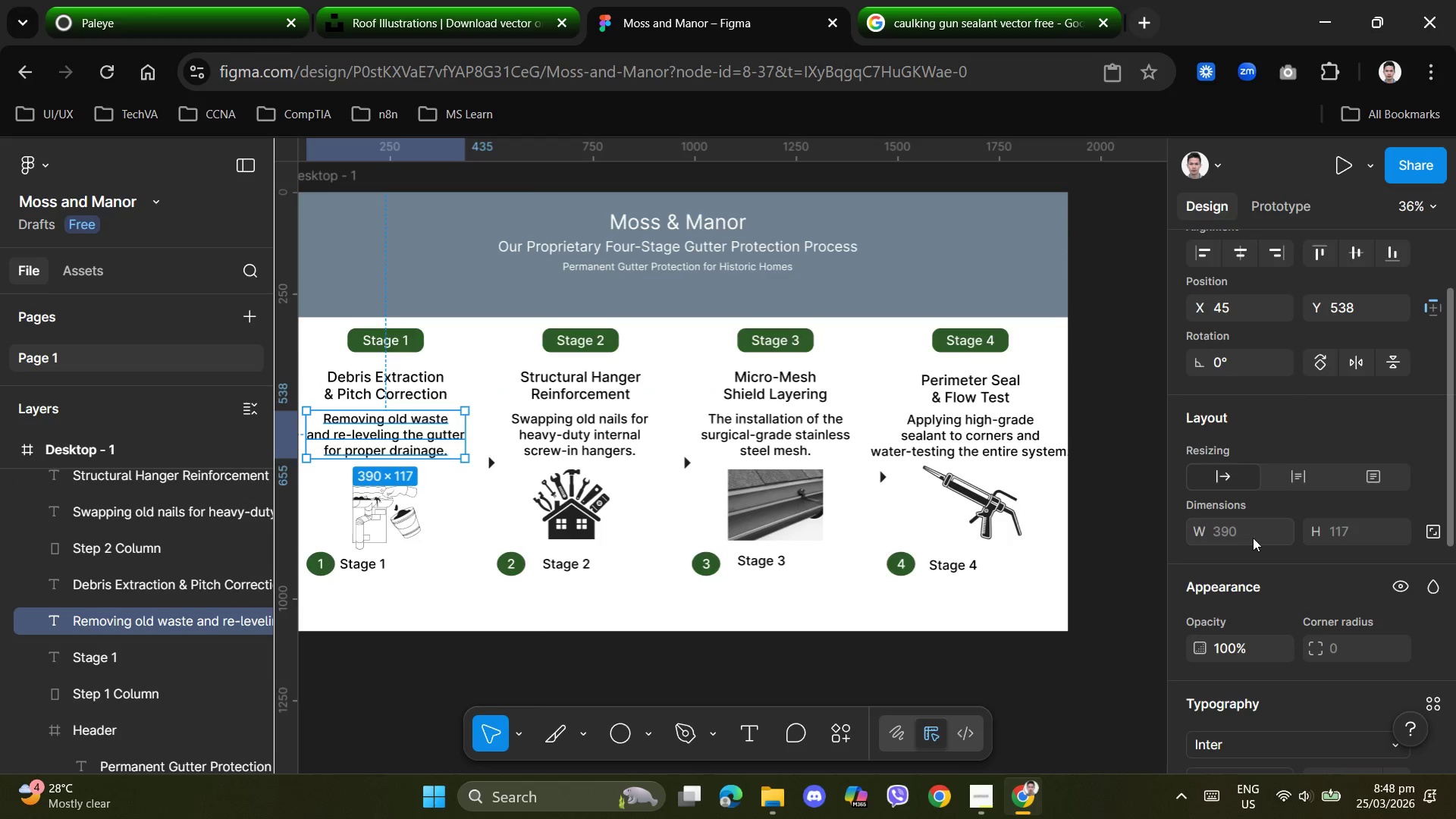 
scroll: coordinate [724, 471], scroll_direction: up, amount: 2.0
 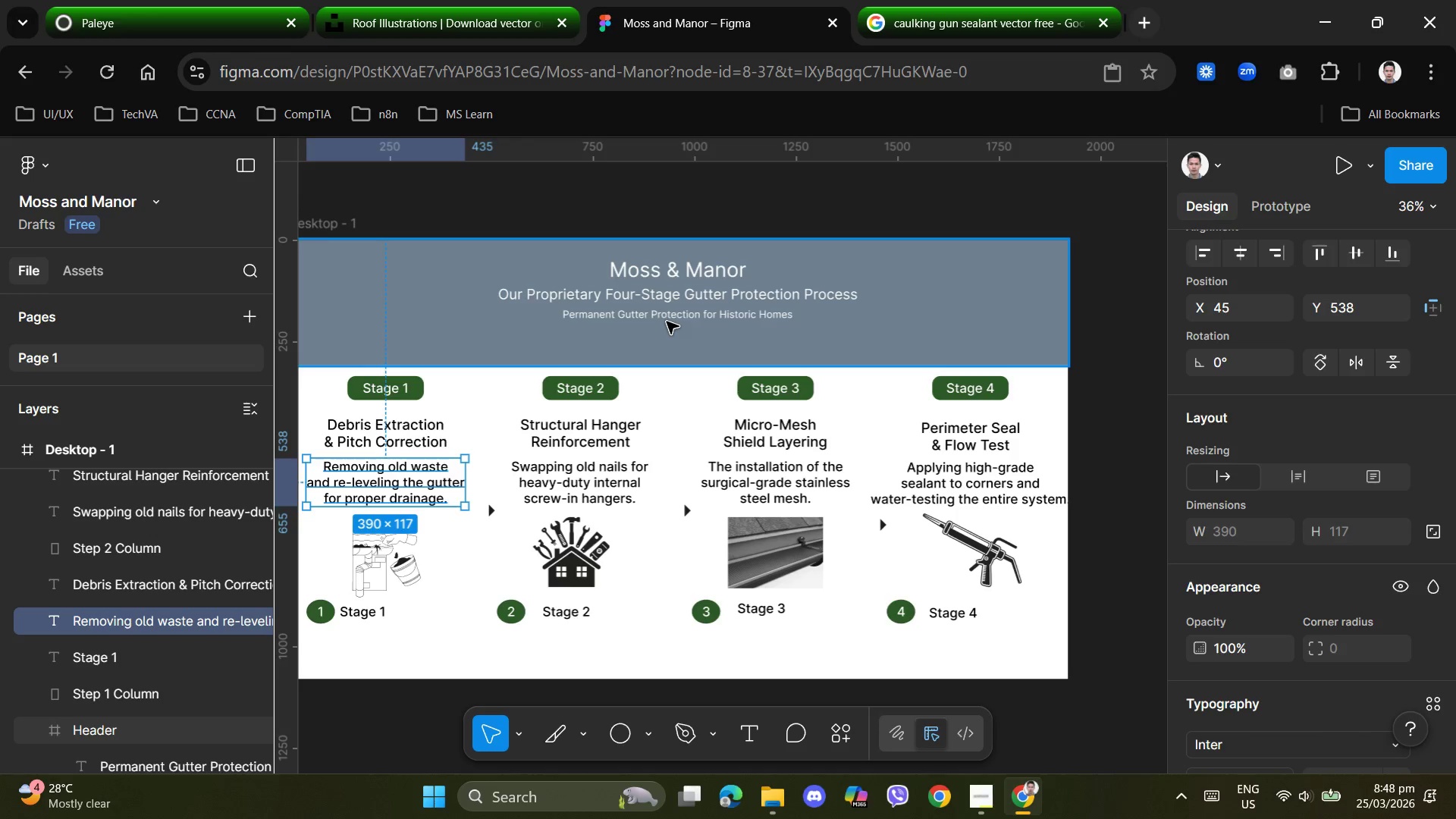 
left_click([676, 315])
 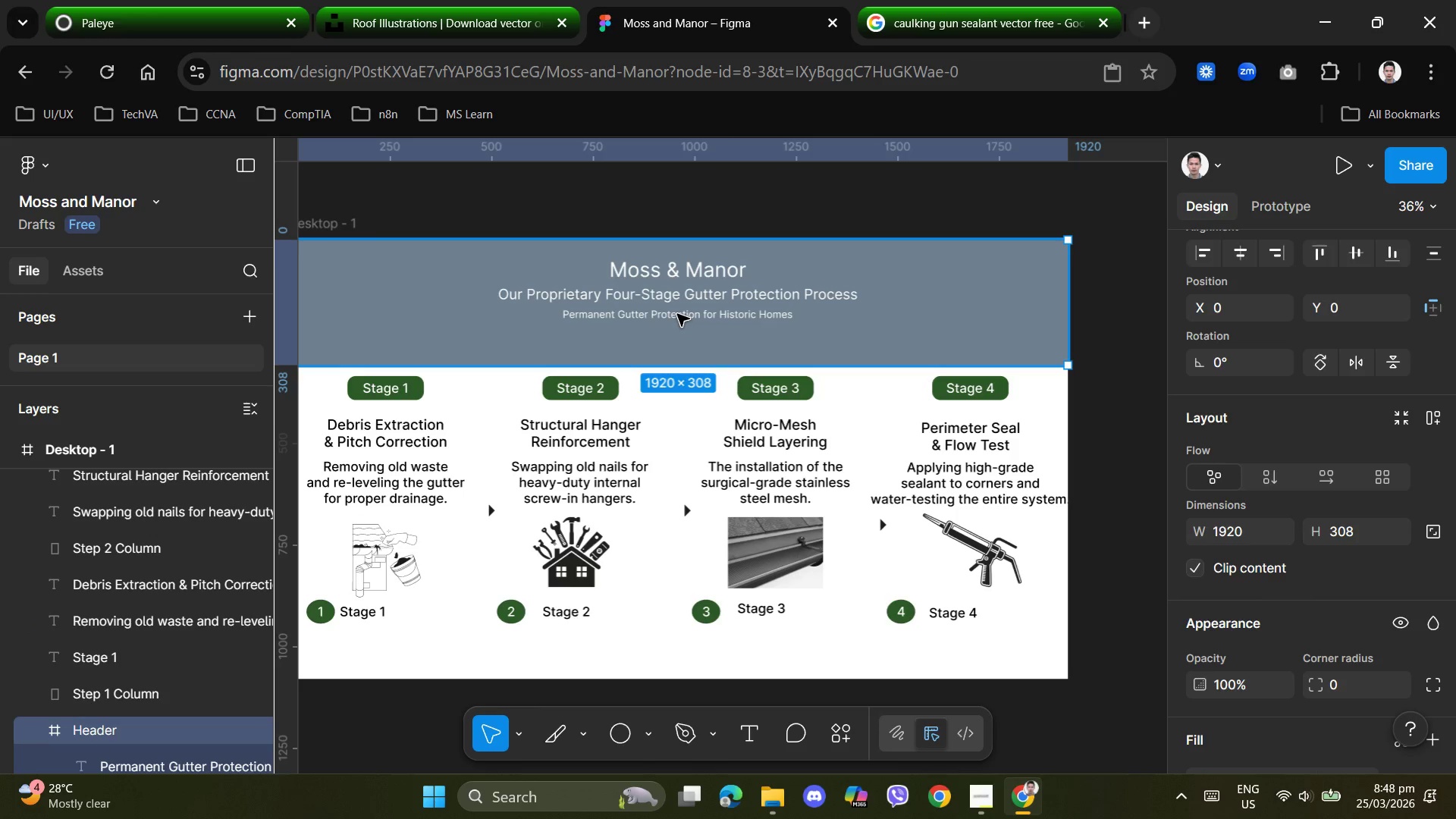 
double_click([677, 314])
 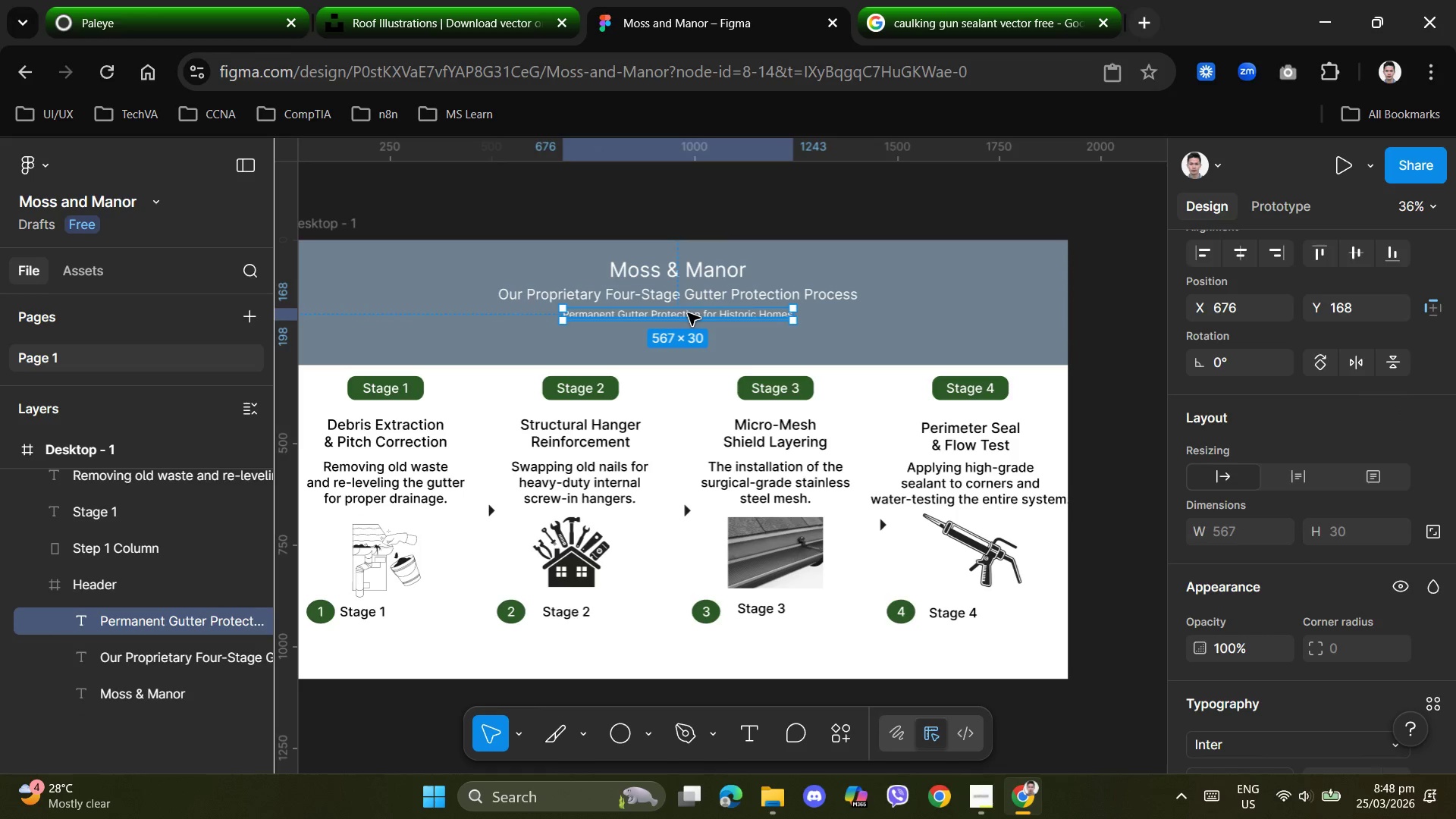 
scroll: coordinate [1435, 719], scroll_direction: down, amount: 2.0
 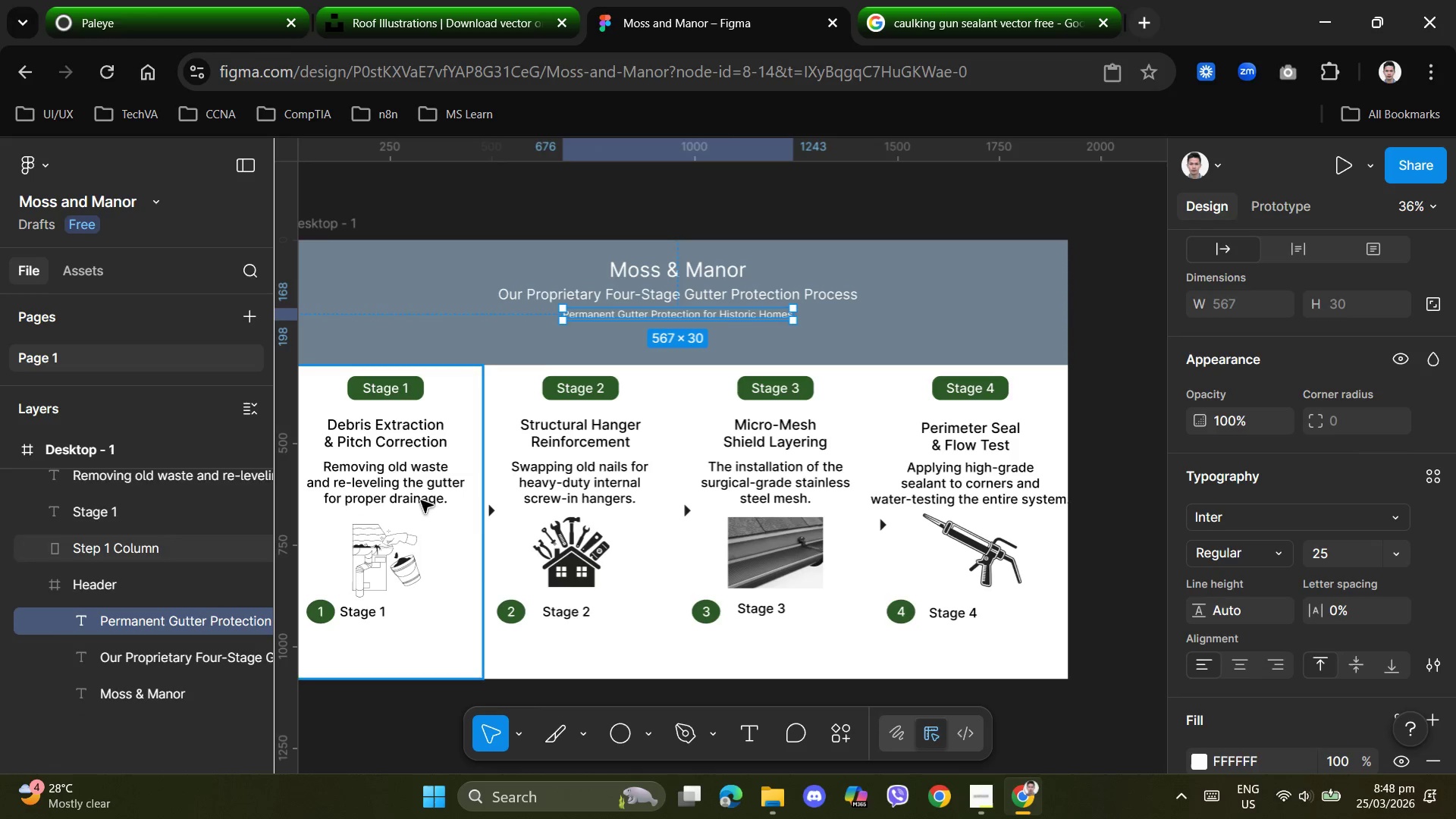 
left_click([410, 491])
 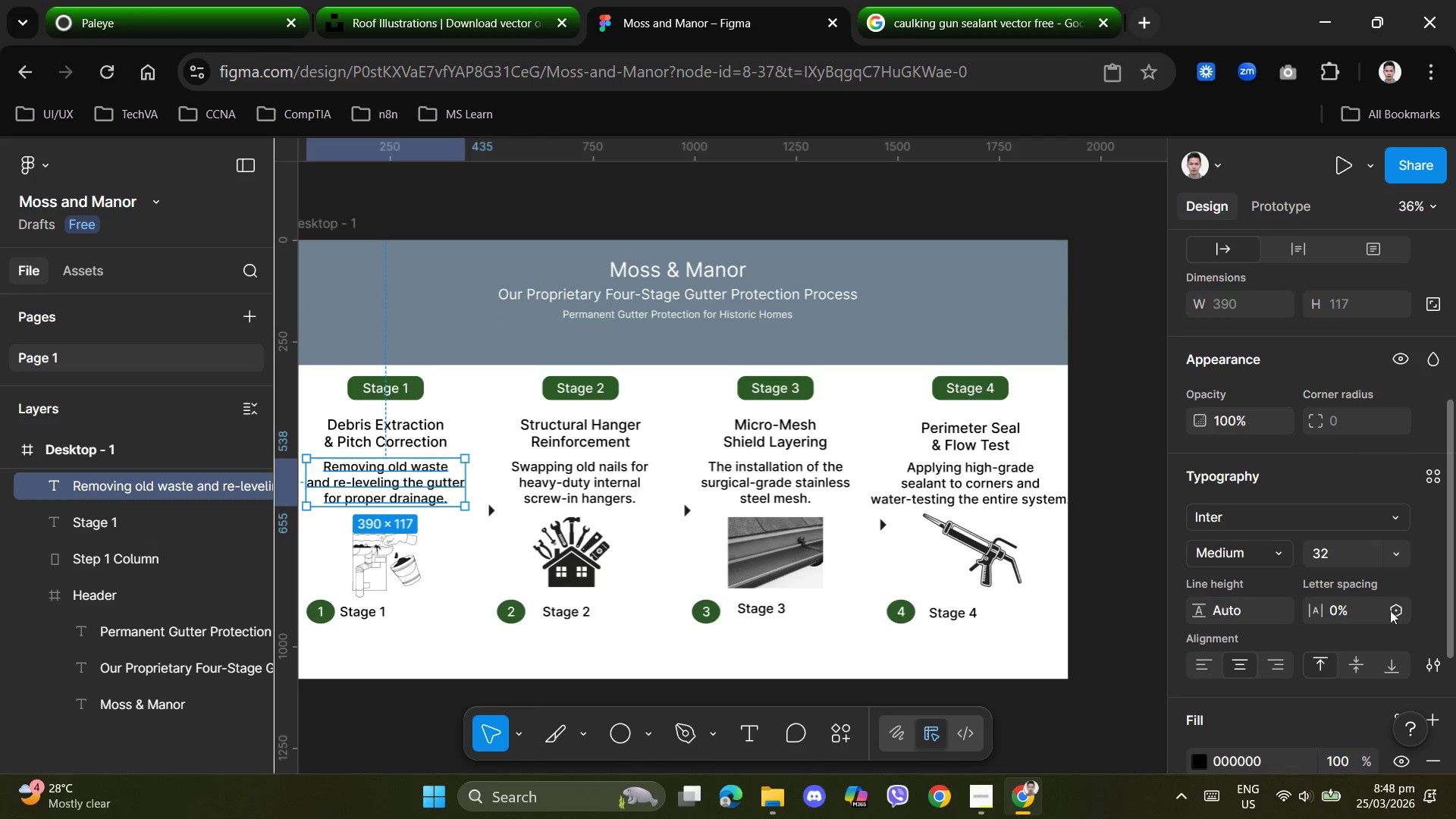 
scroll: coordinate [1316, 580], scroll_direction: down, amount: 2.0
 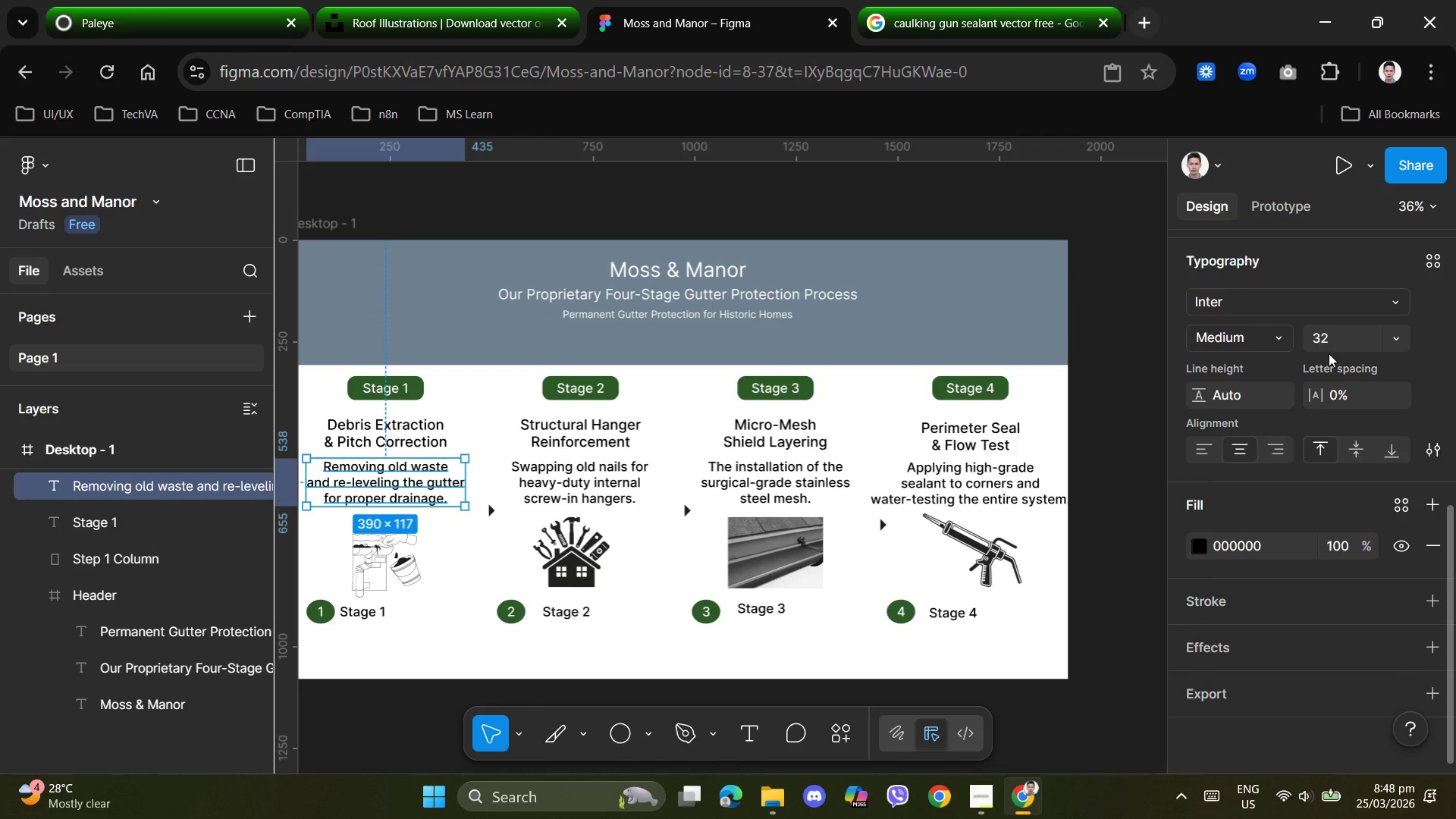 
left_click([1331, 340])
 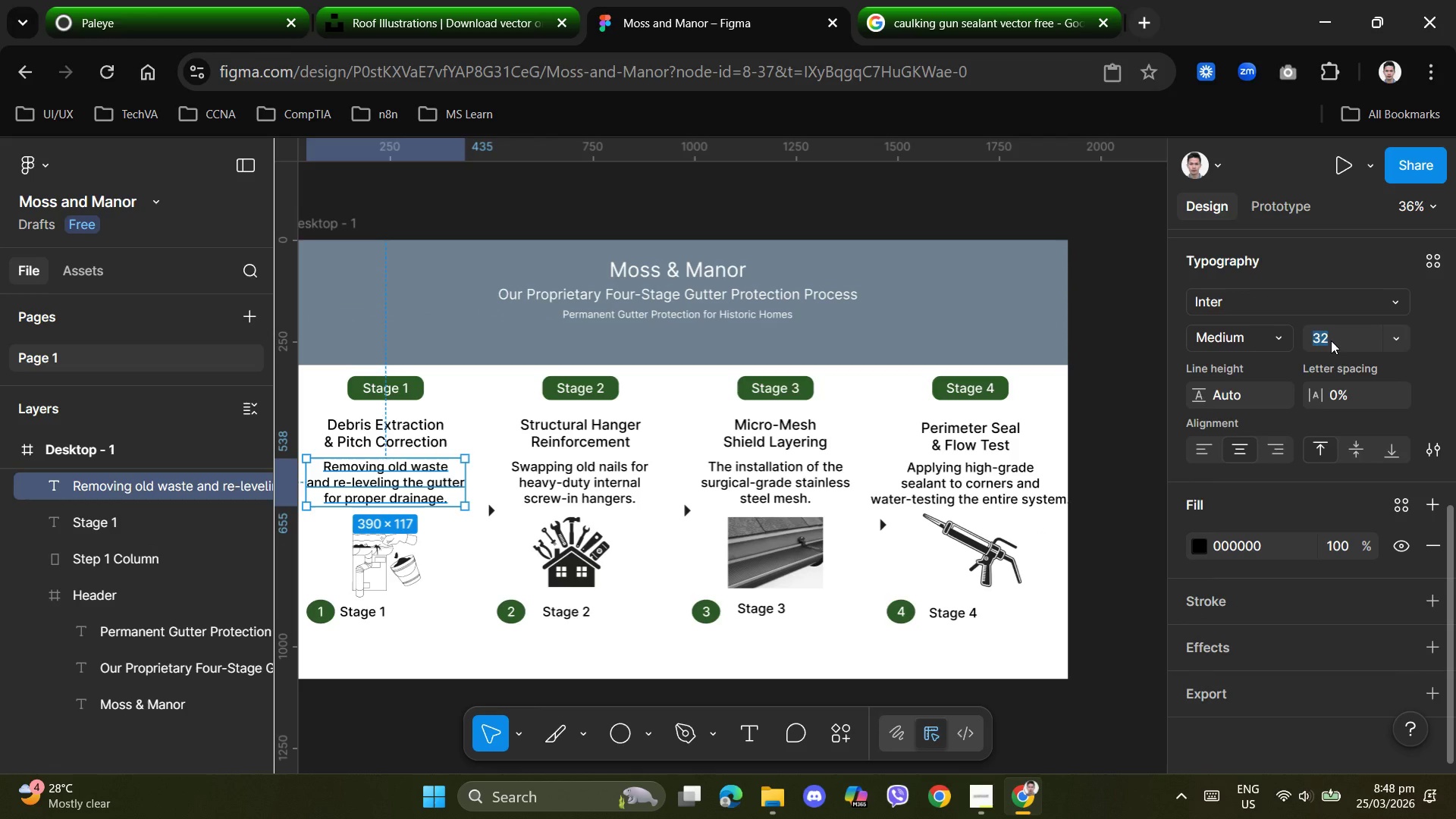 
key(Numpad2)
 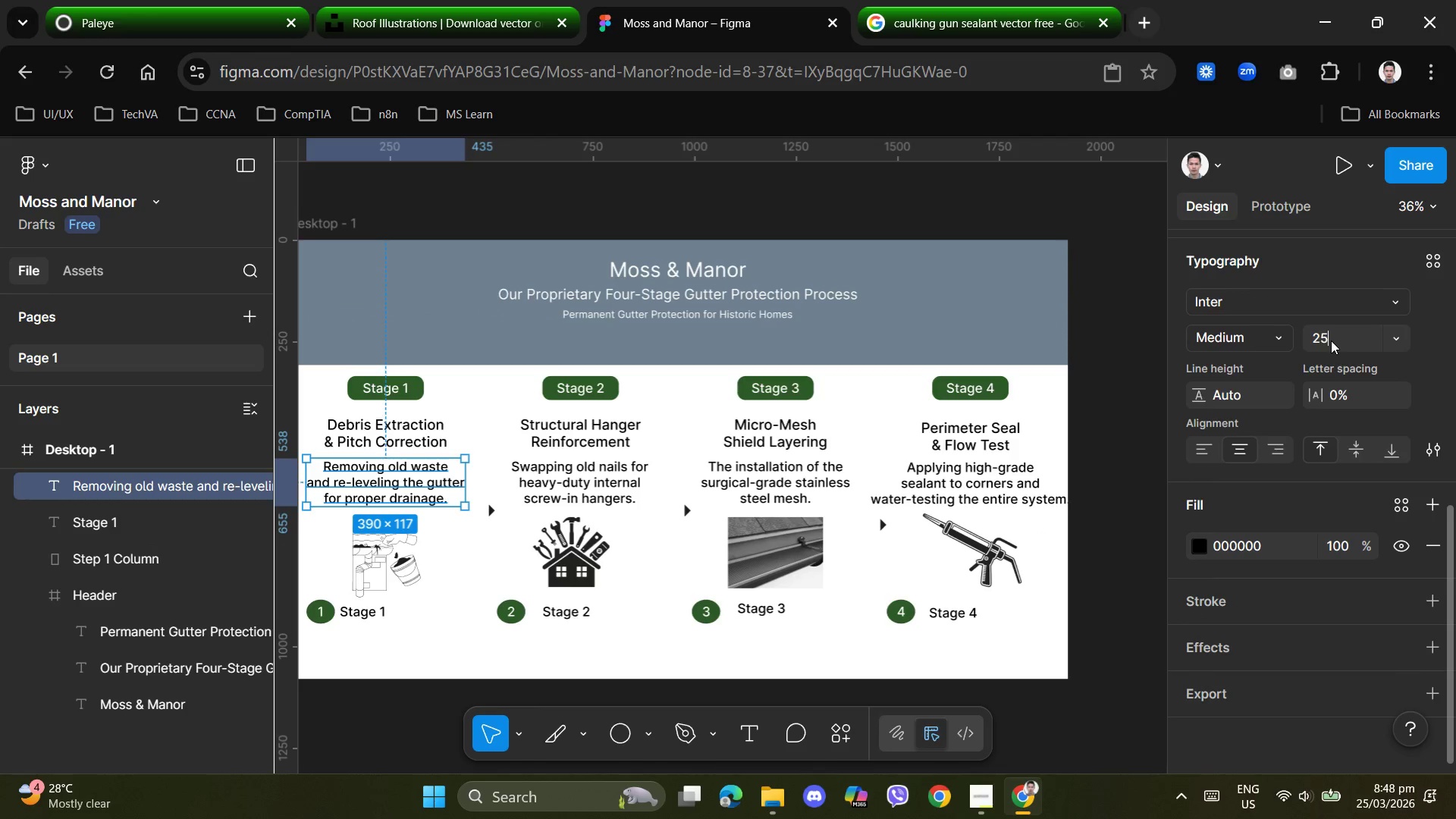 
key(Numpad5)
 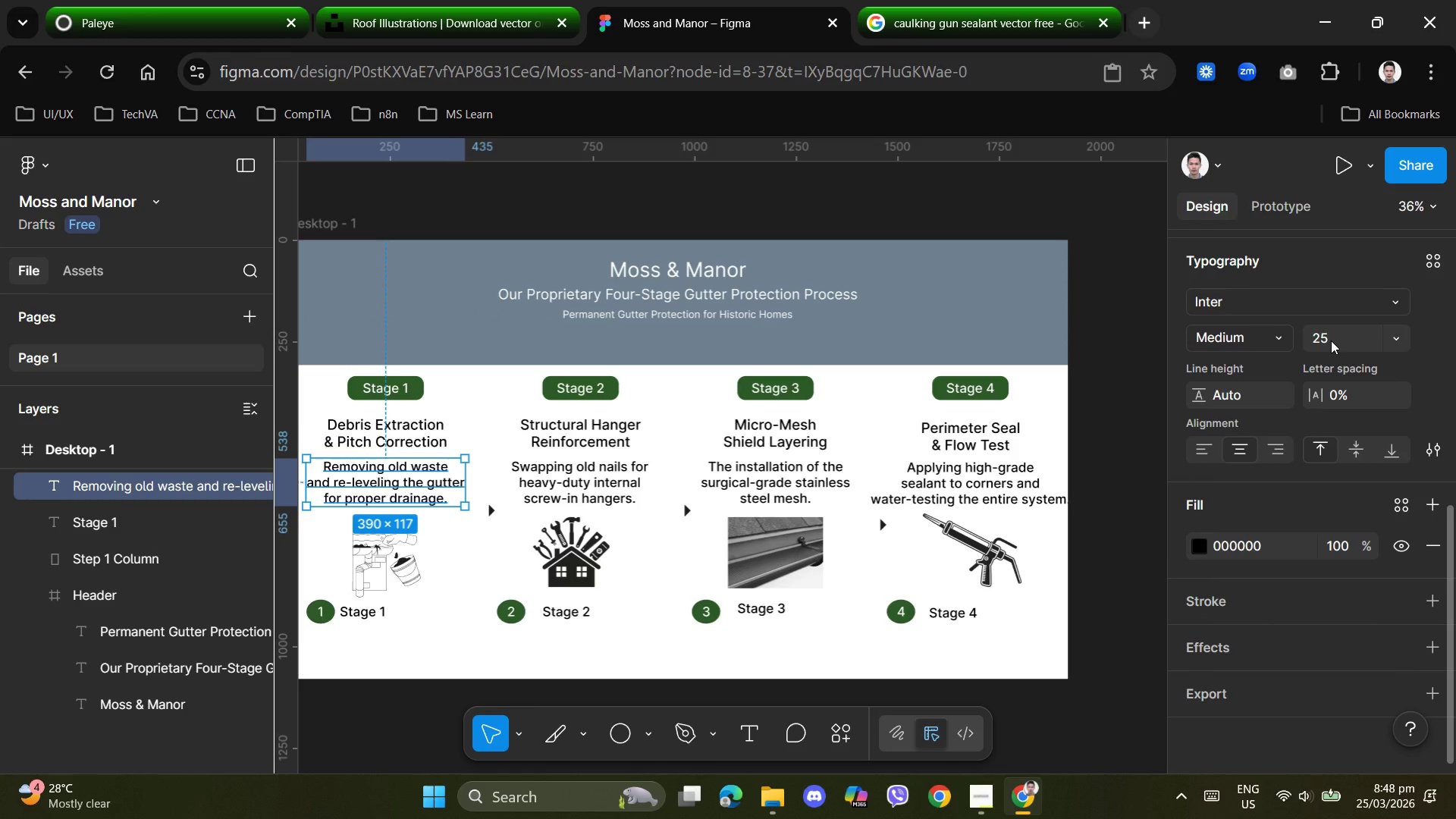 
key(NumpadEnter)
 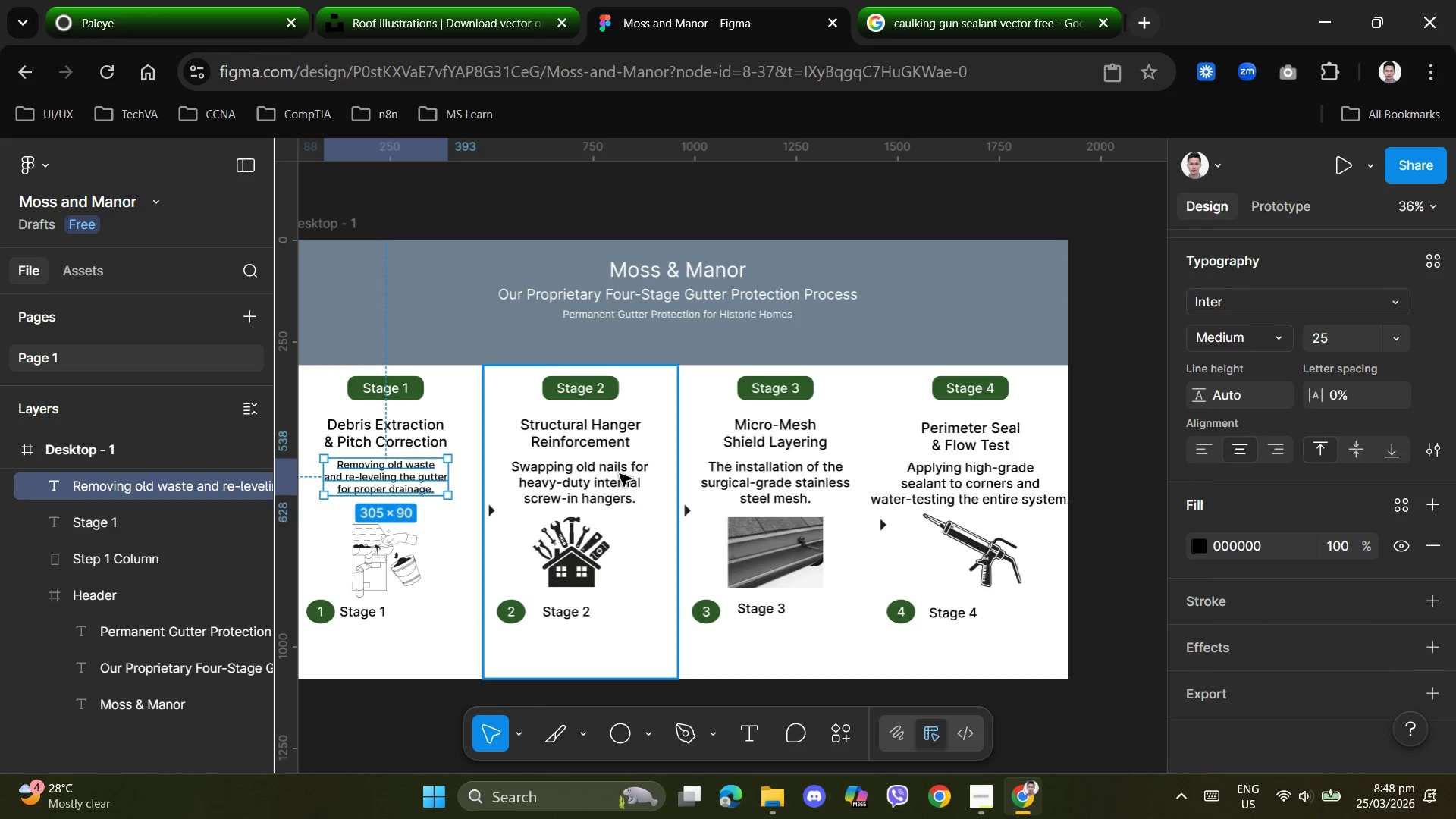 
left_click([607, 471])
 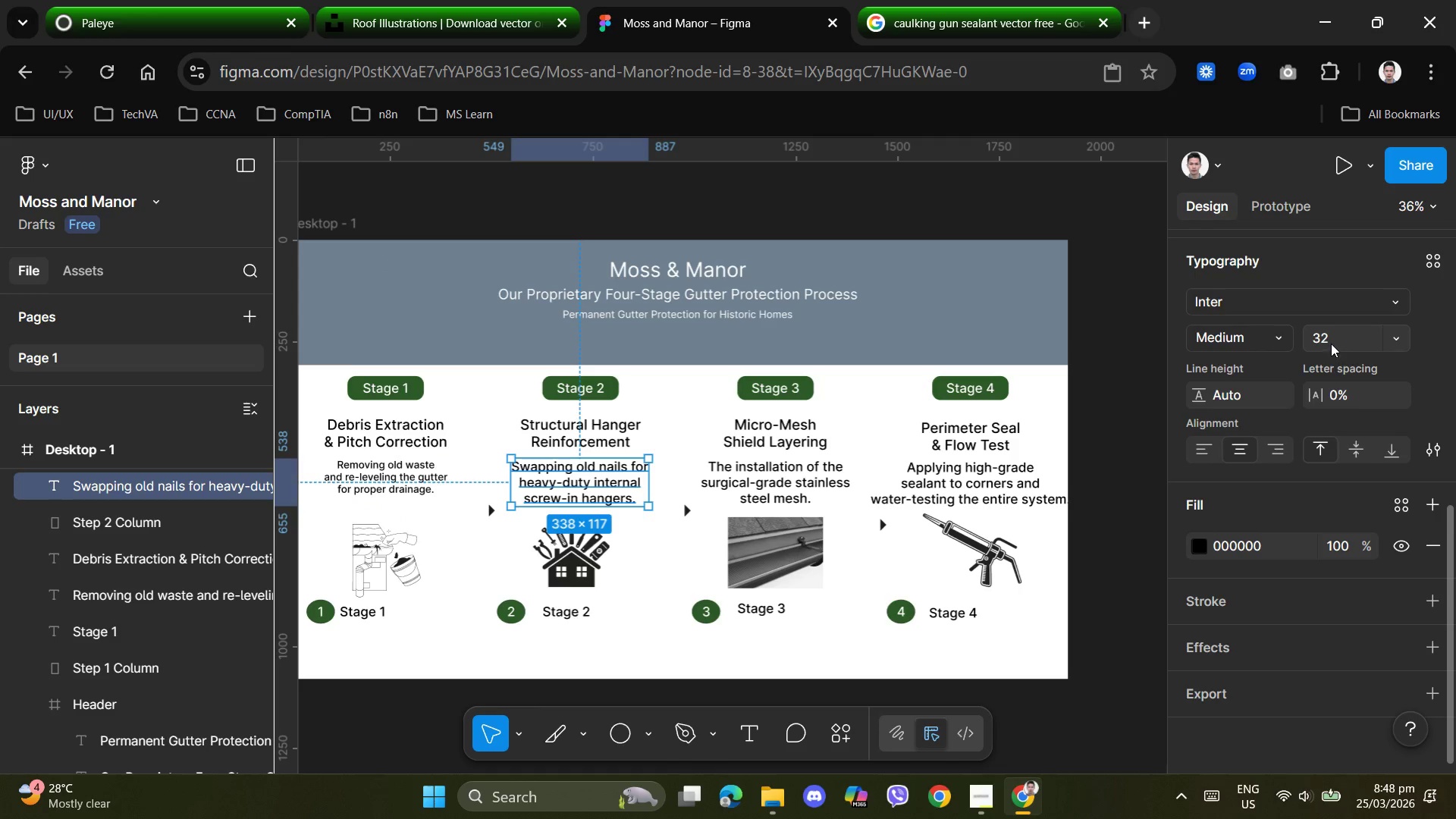 
left_click([1332, 340])
 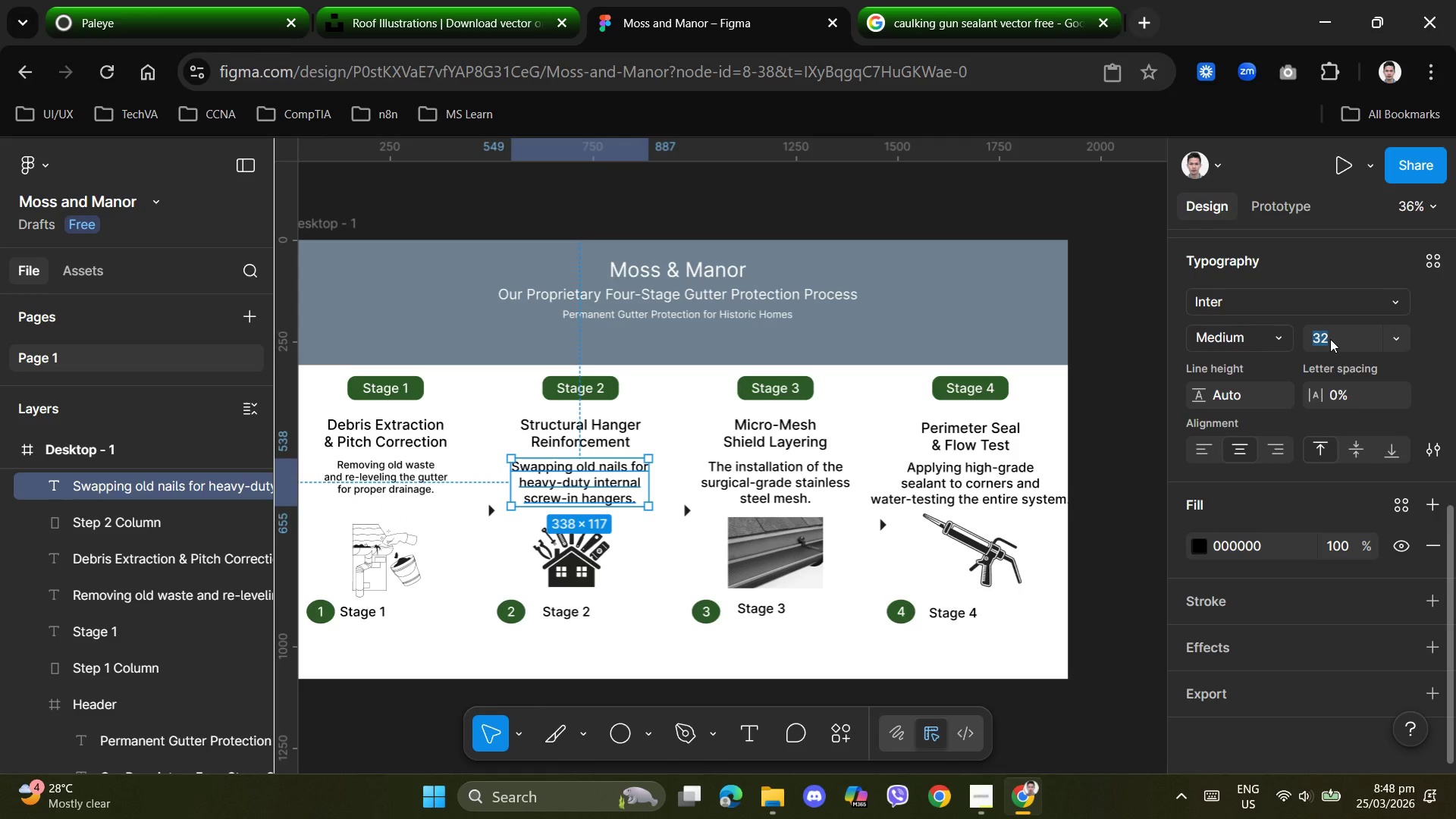 
key(Numpad2)
 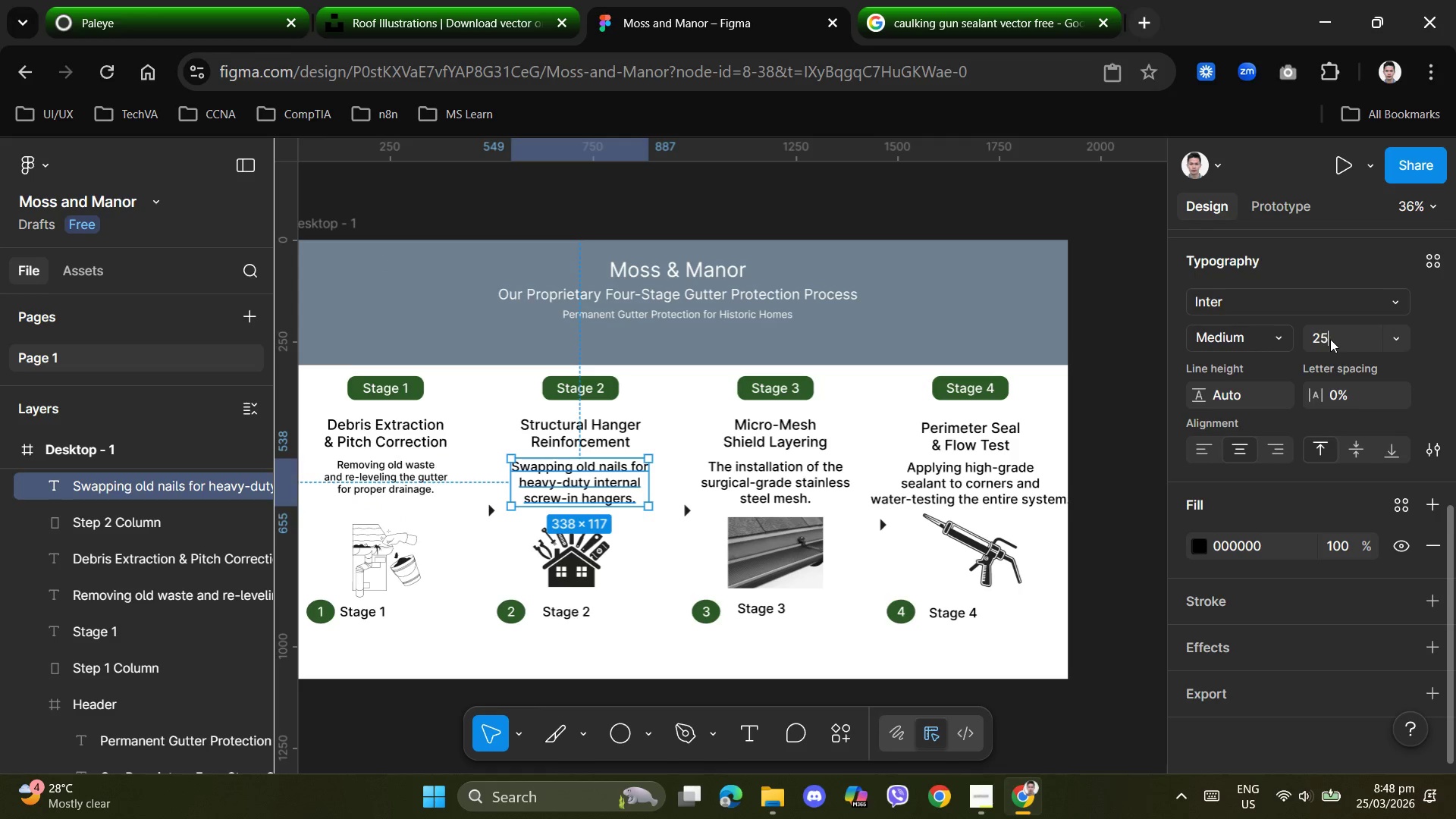 
key(Numpad5)
 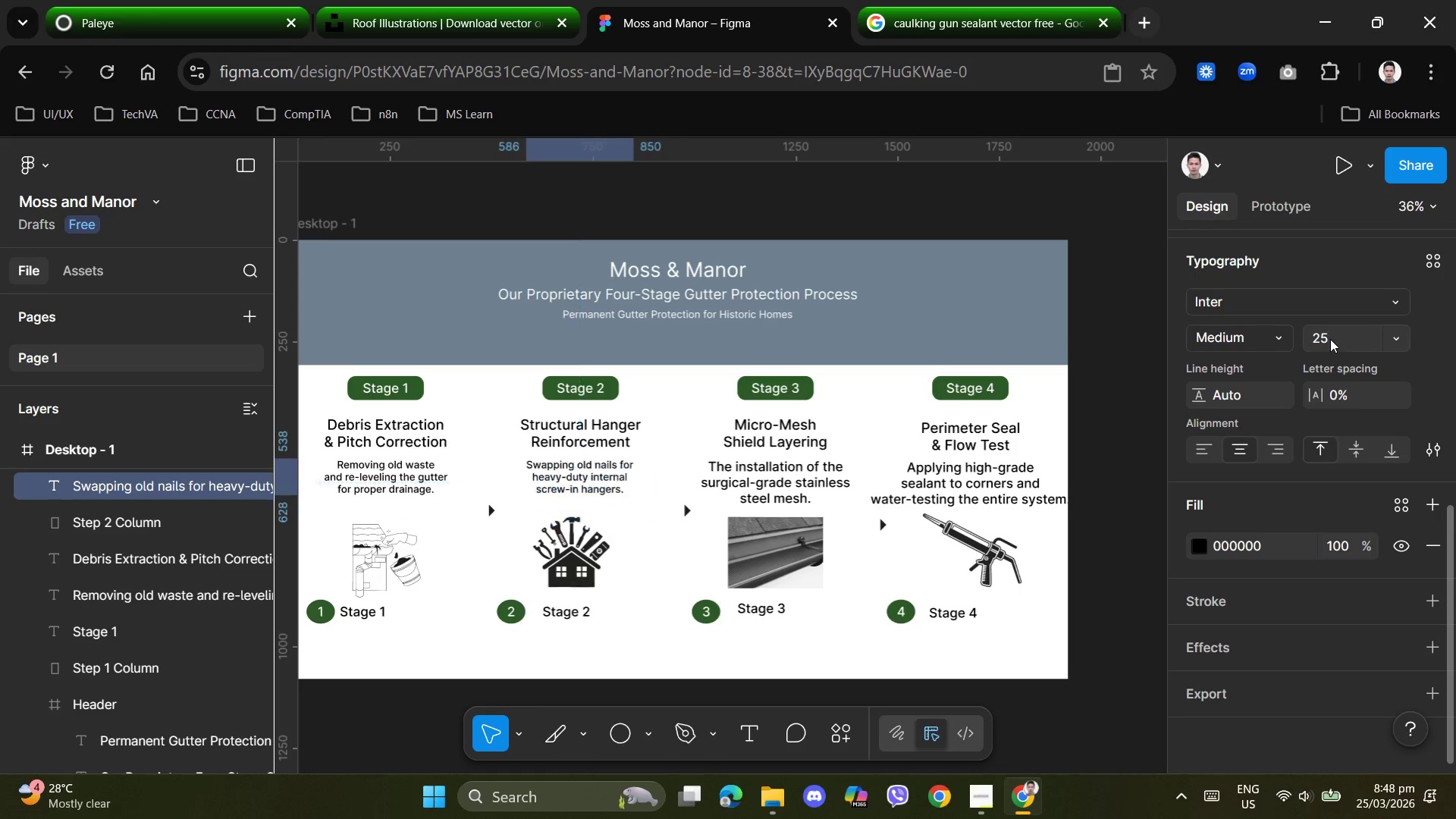 
key(NumpadEnter)
 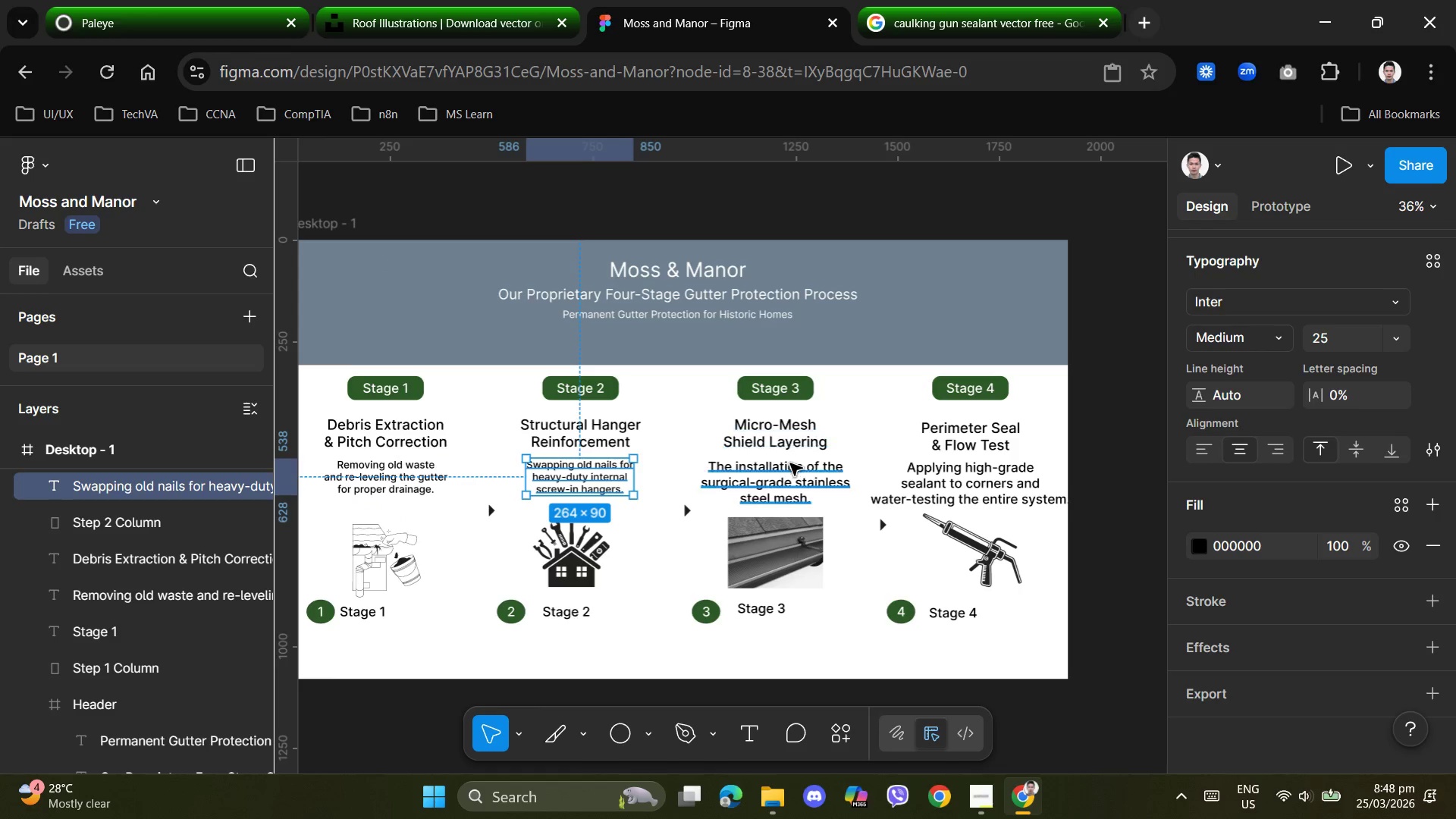 
left_click([792, 464])
 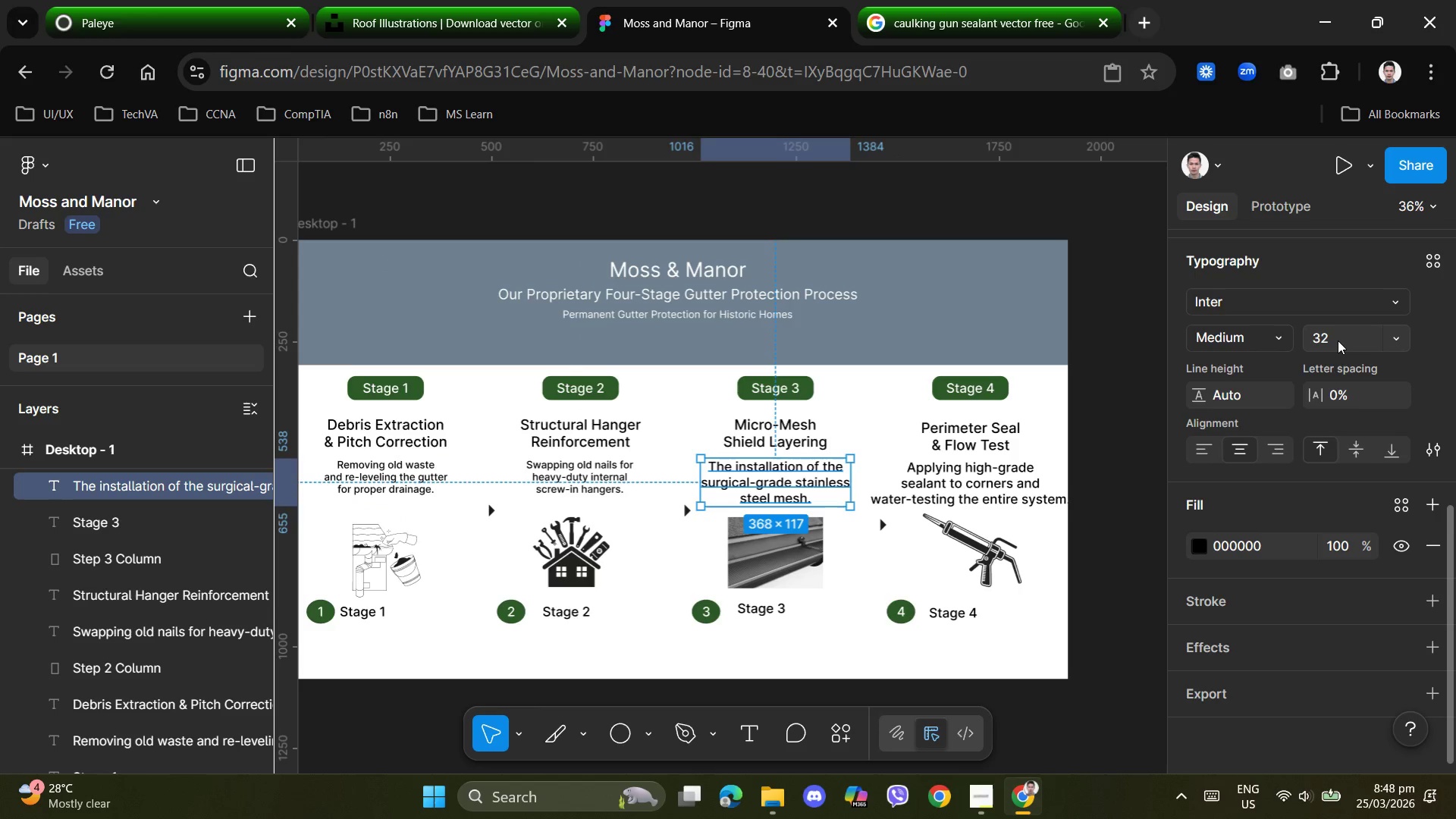 
left_click([1338, 337])
 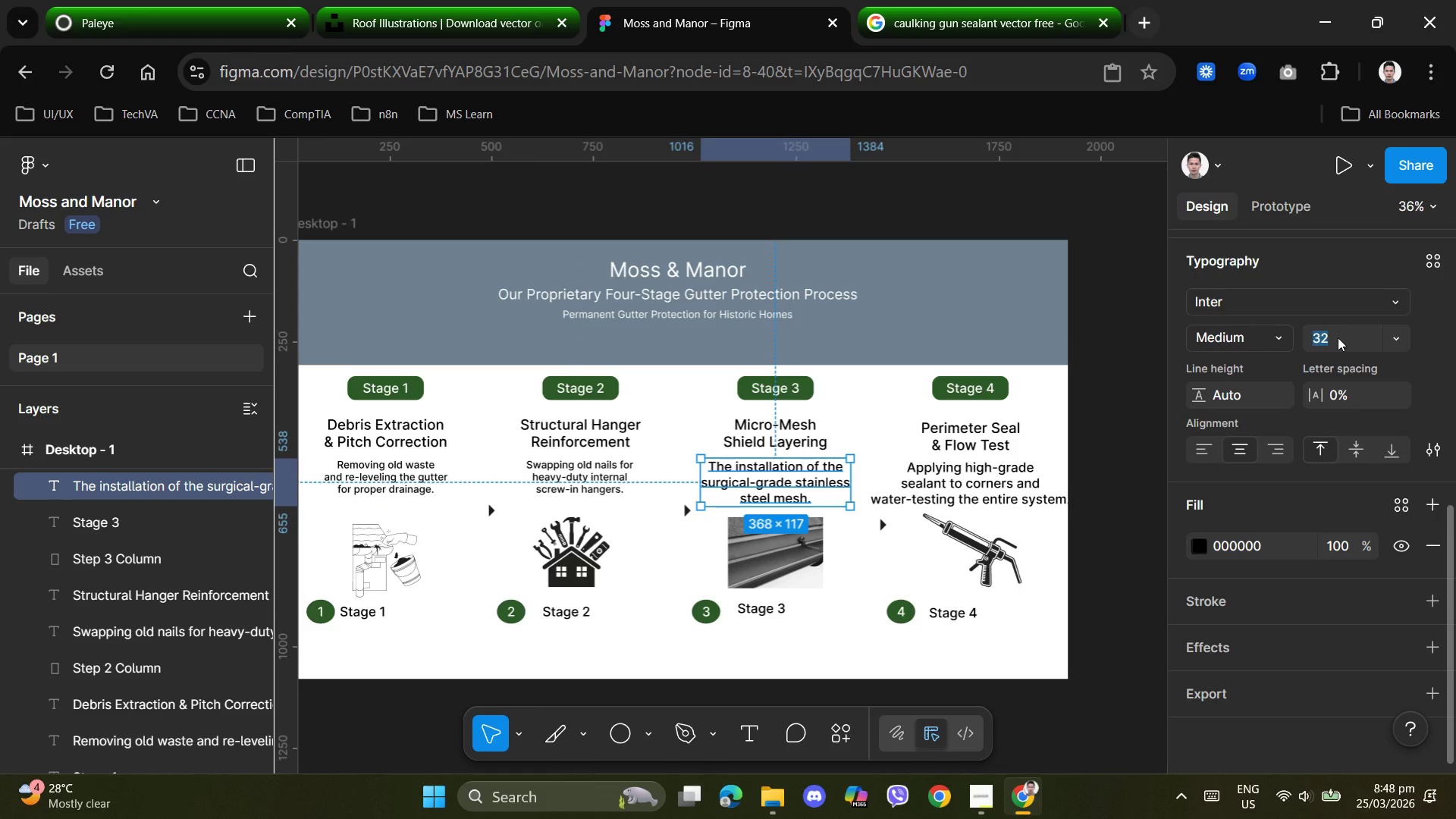 
key(Numpad2)
 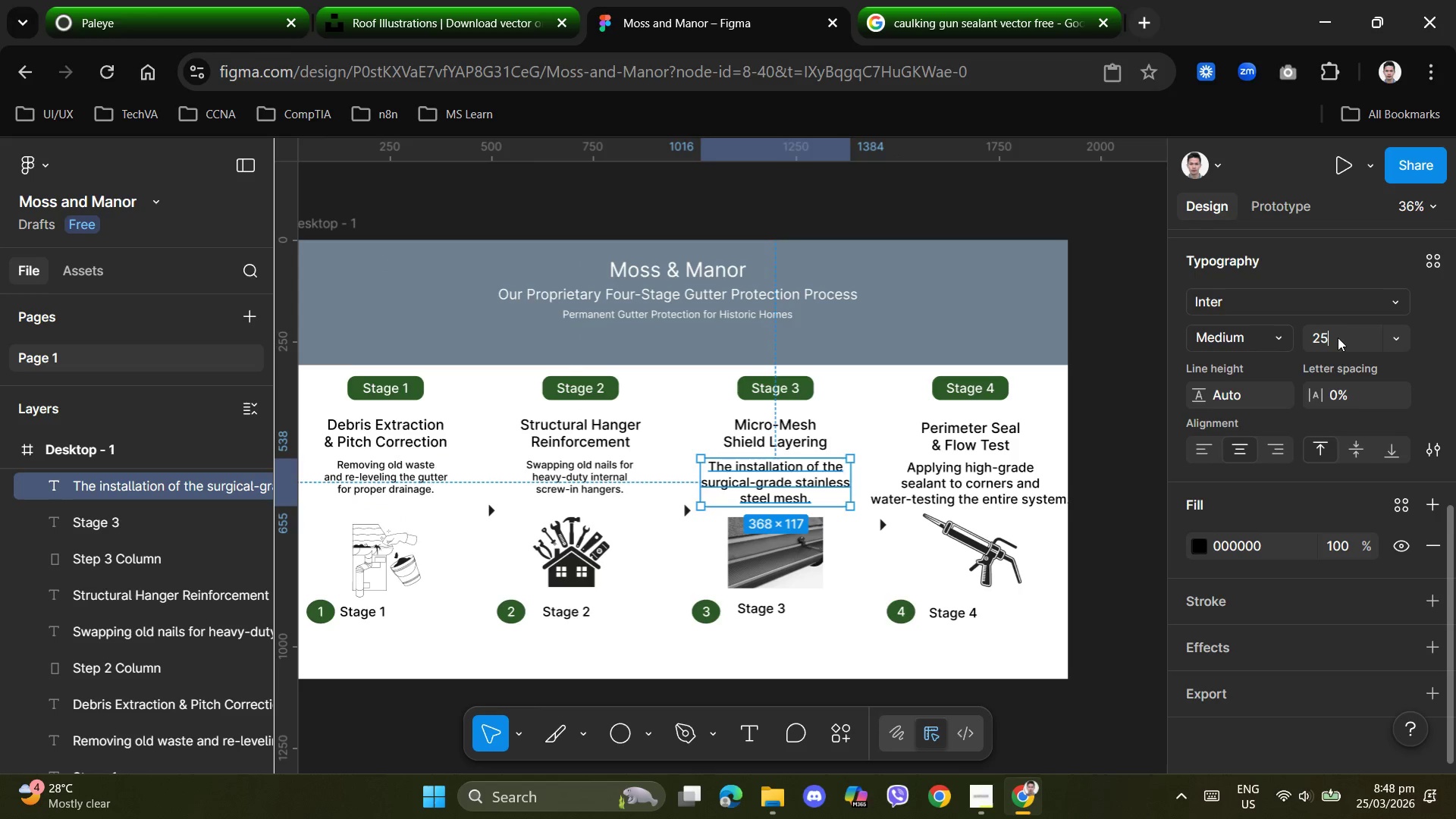 
key(Numpad5)
 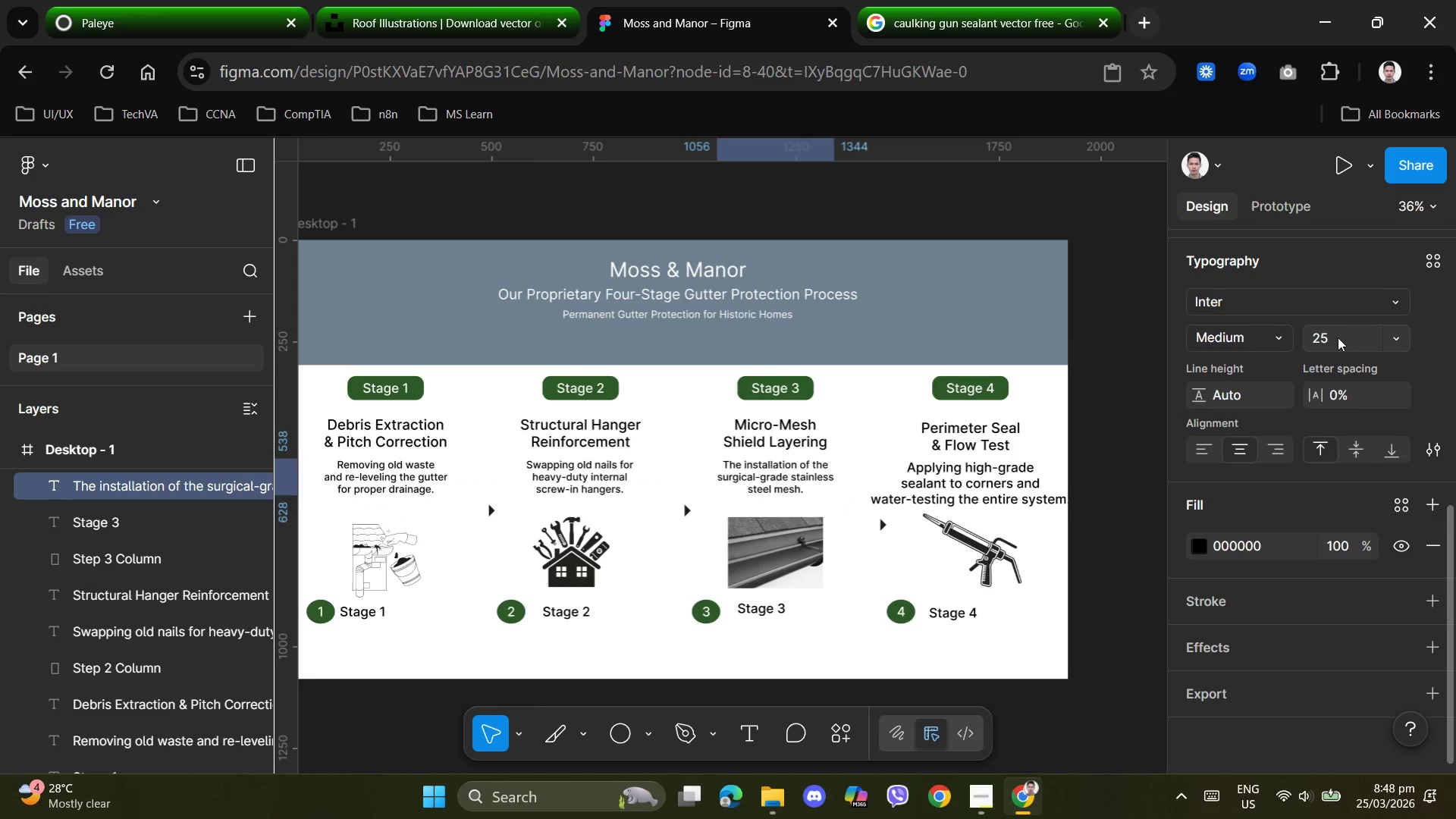 
key(NumpadEnter)
 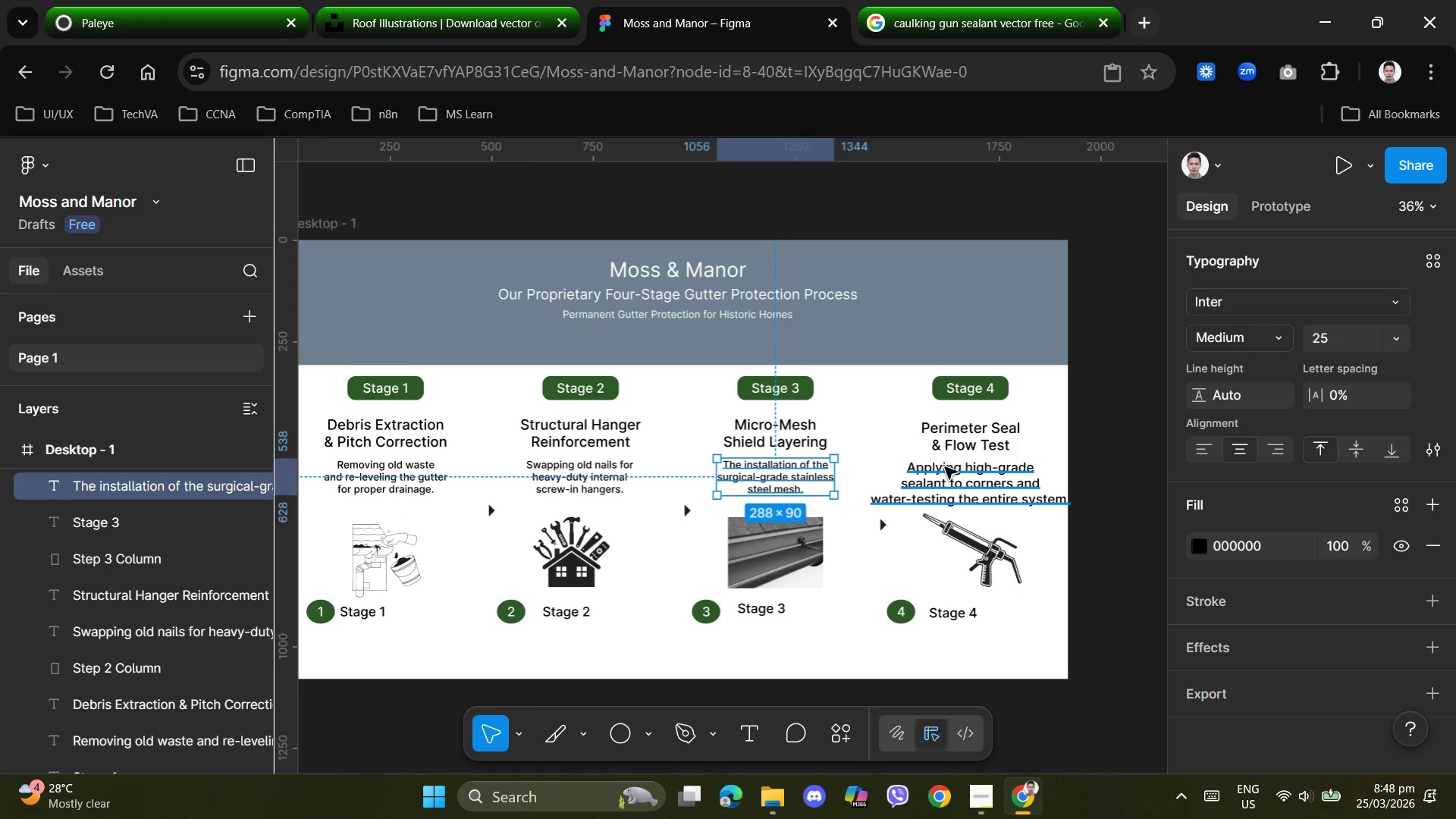 
left_click([981, 468])
 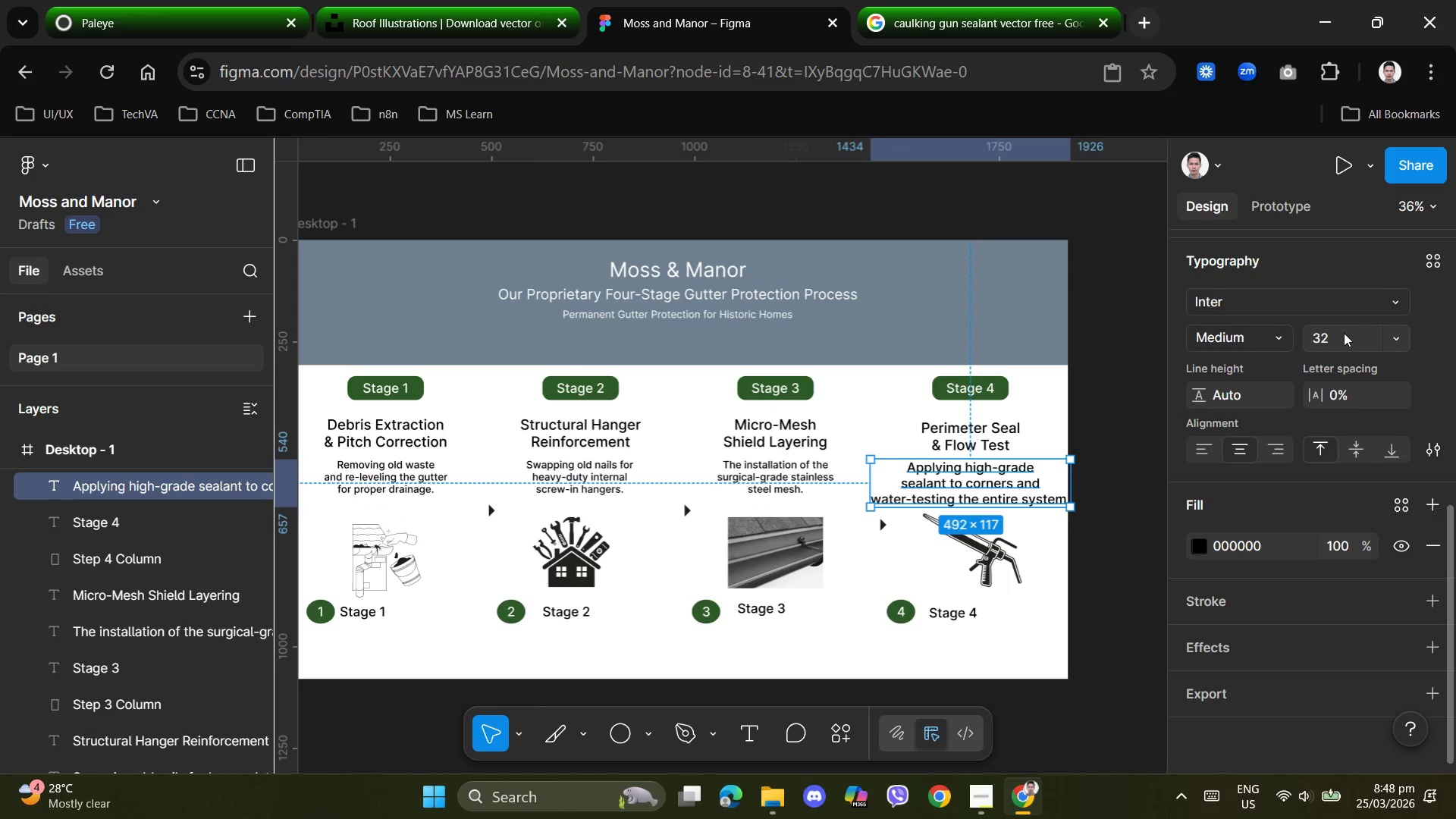 
left_click([1332, 340])
 